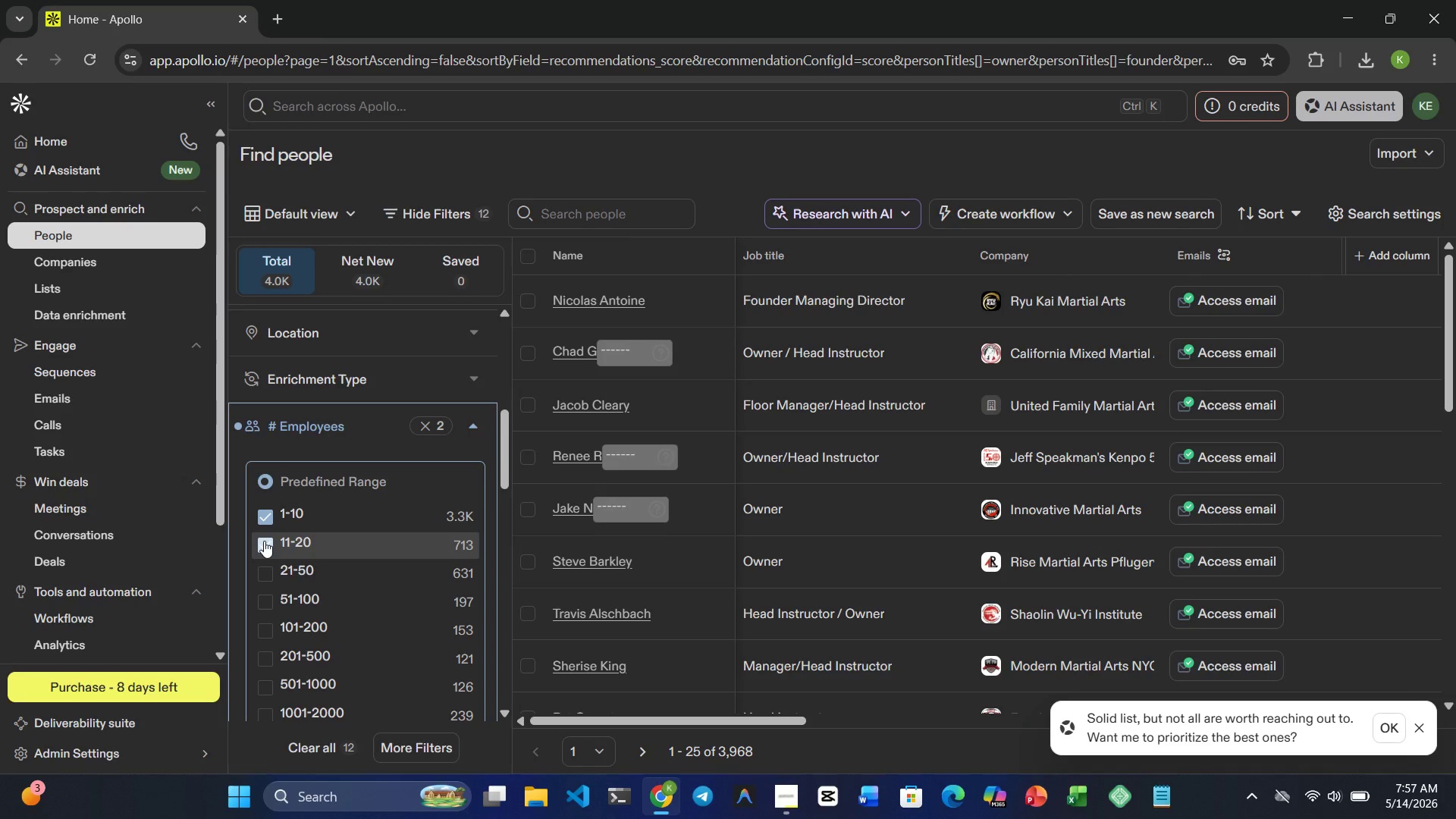 
wait(17.97)
 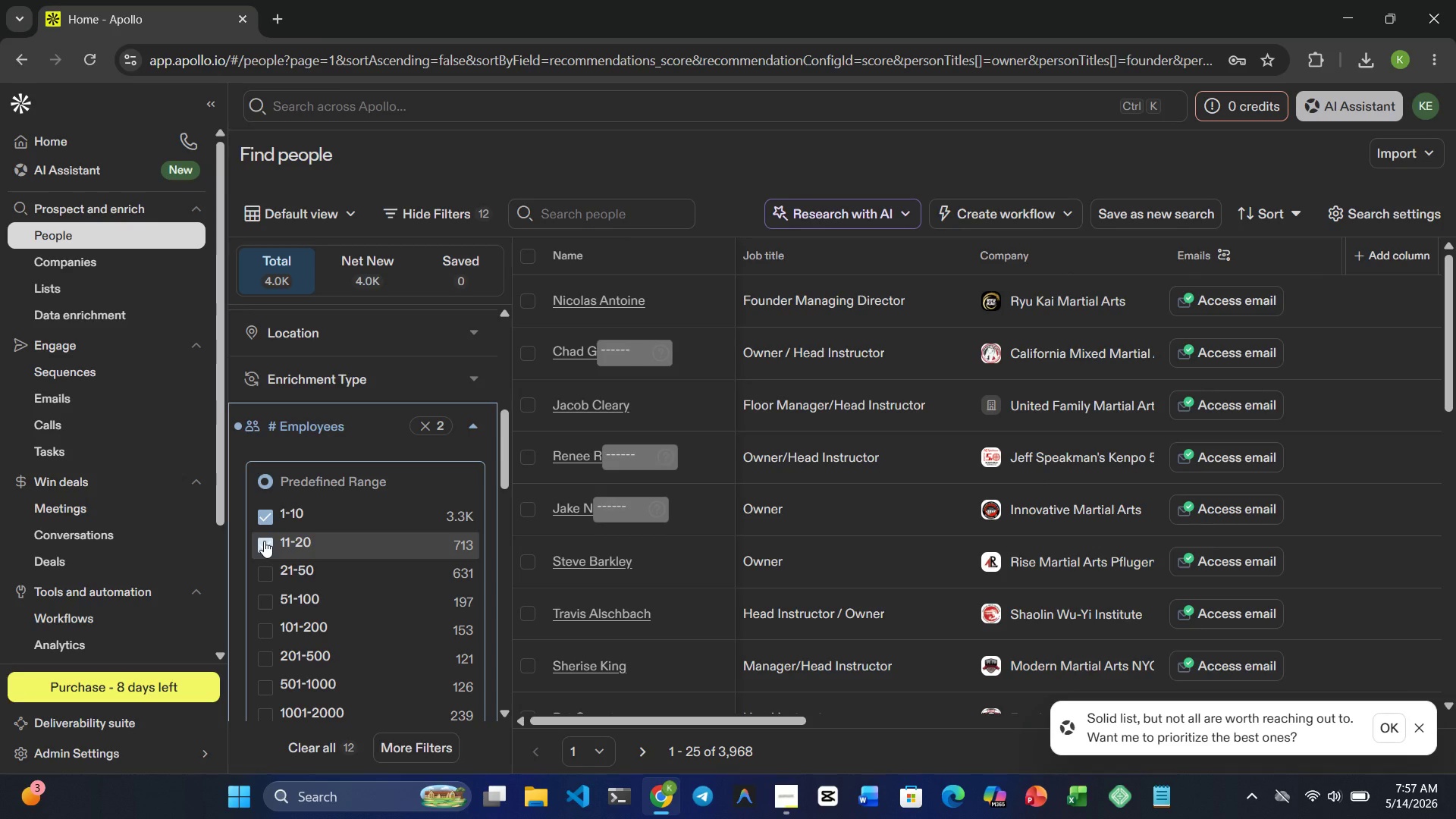 
left_click([466, 419])
 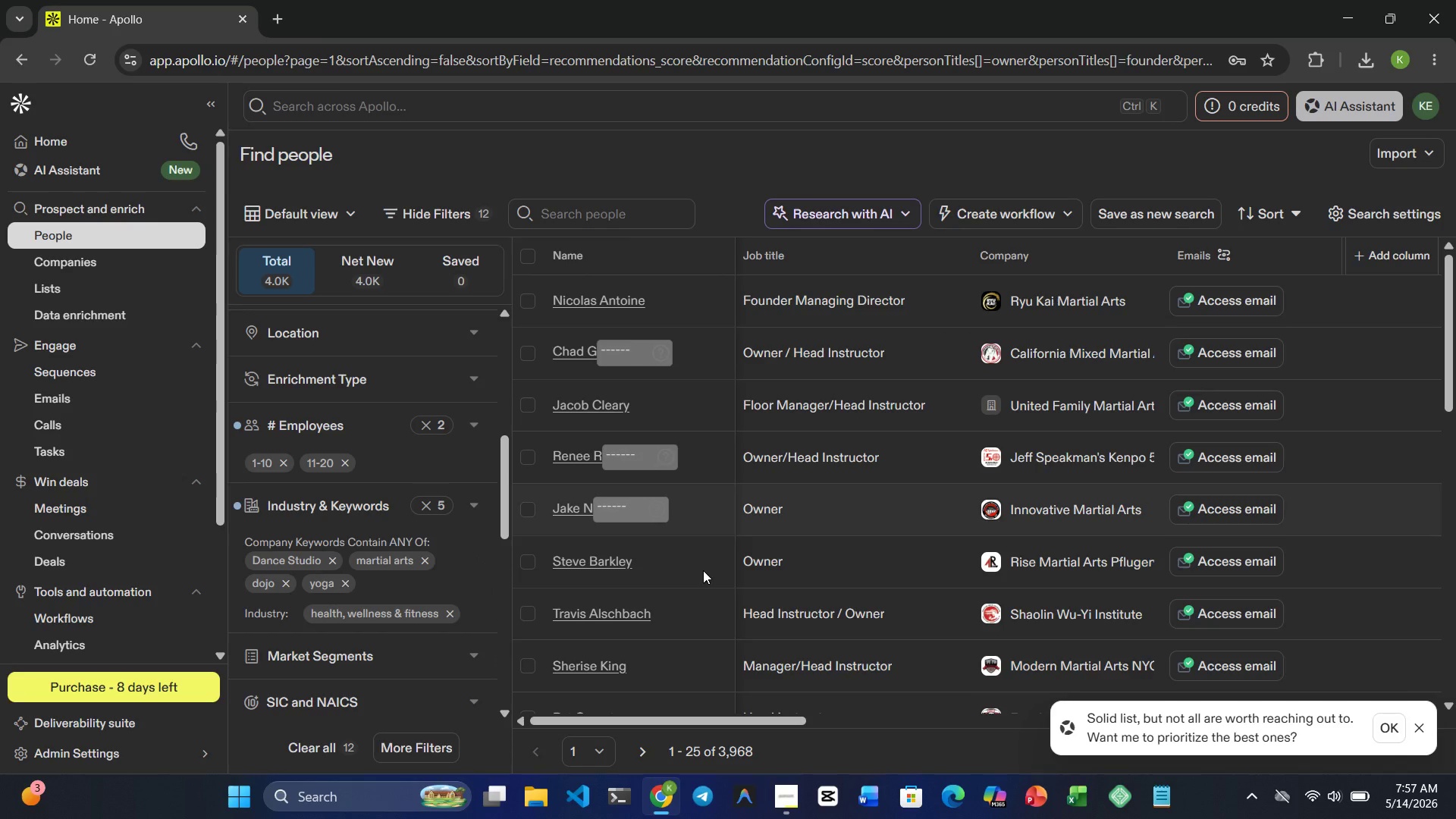 
mouse_move([687, 482])
 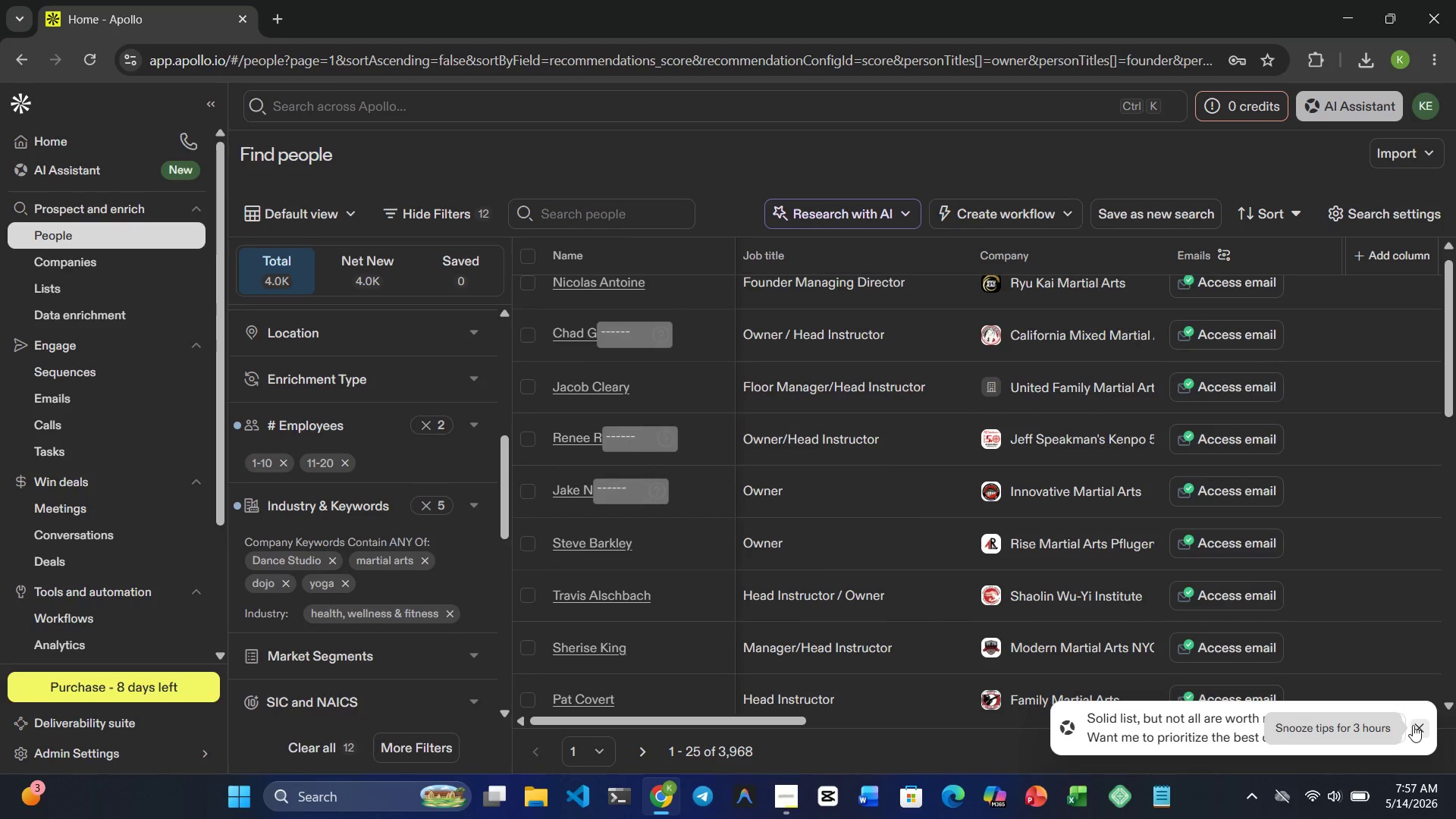 
left_click([1417, 725])
 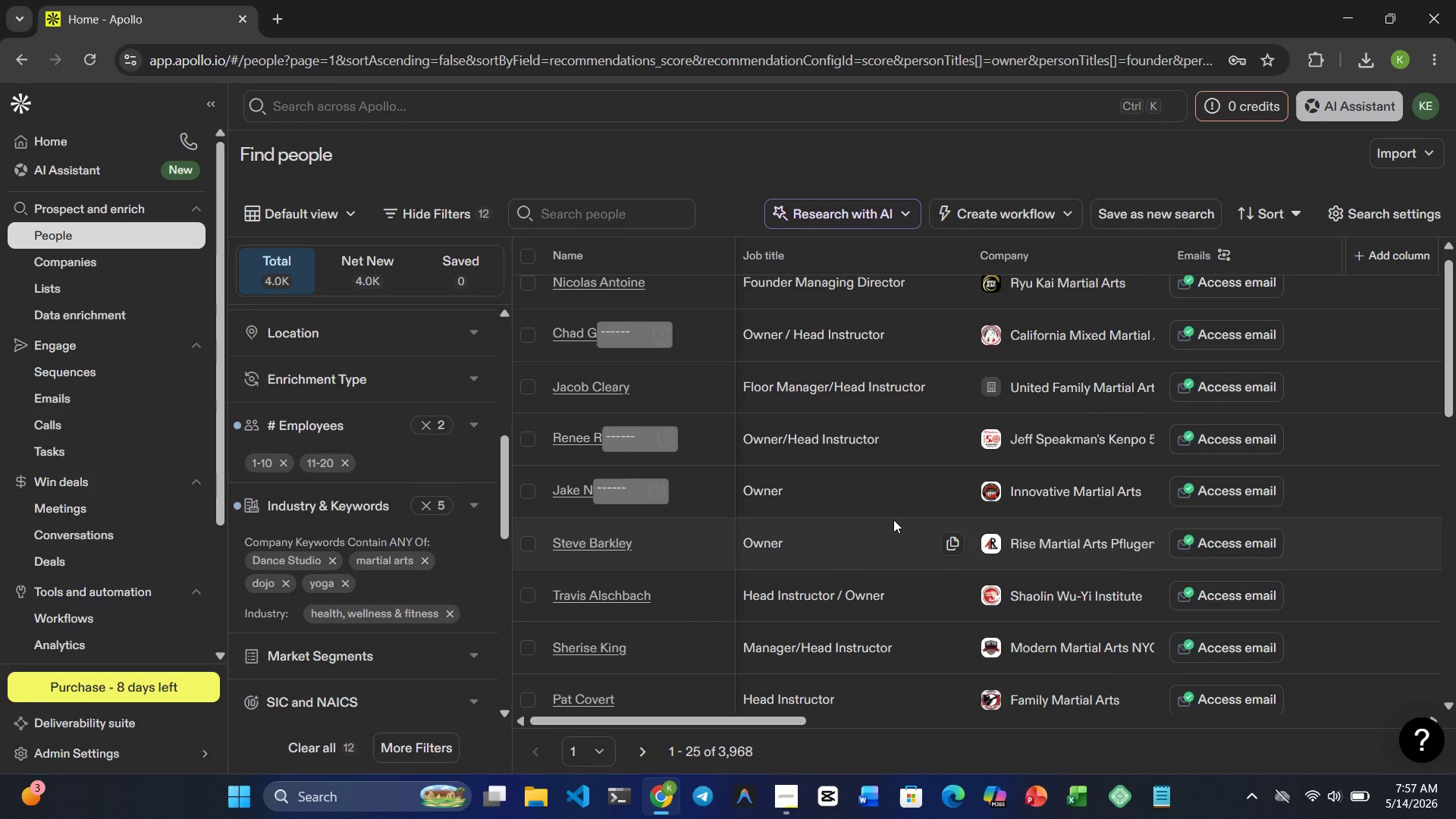 
wait(19.88)
 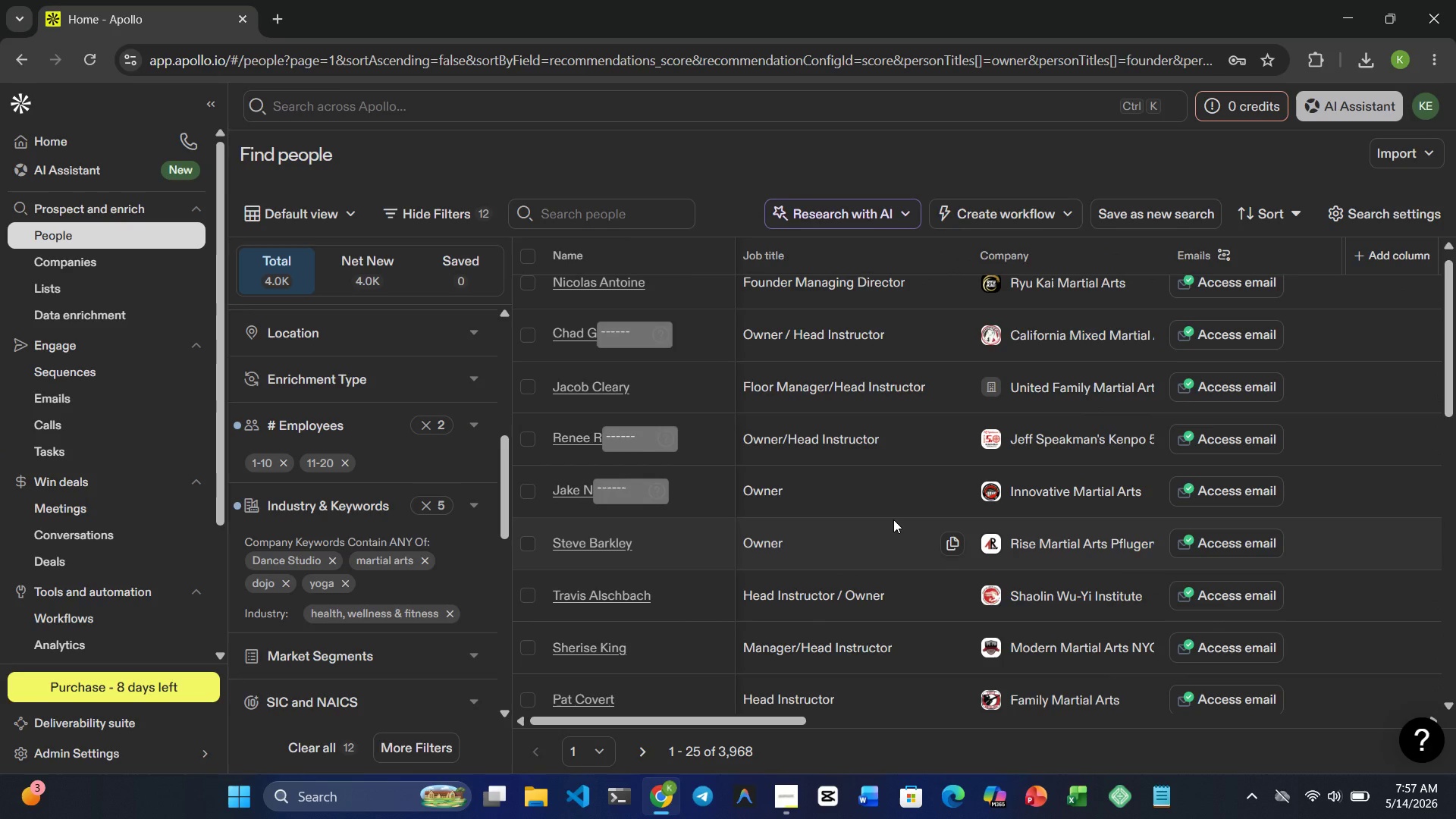 
left_click([1155, 215])
 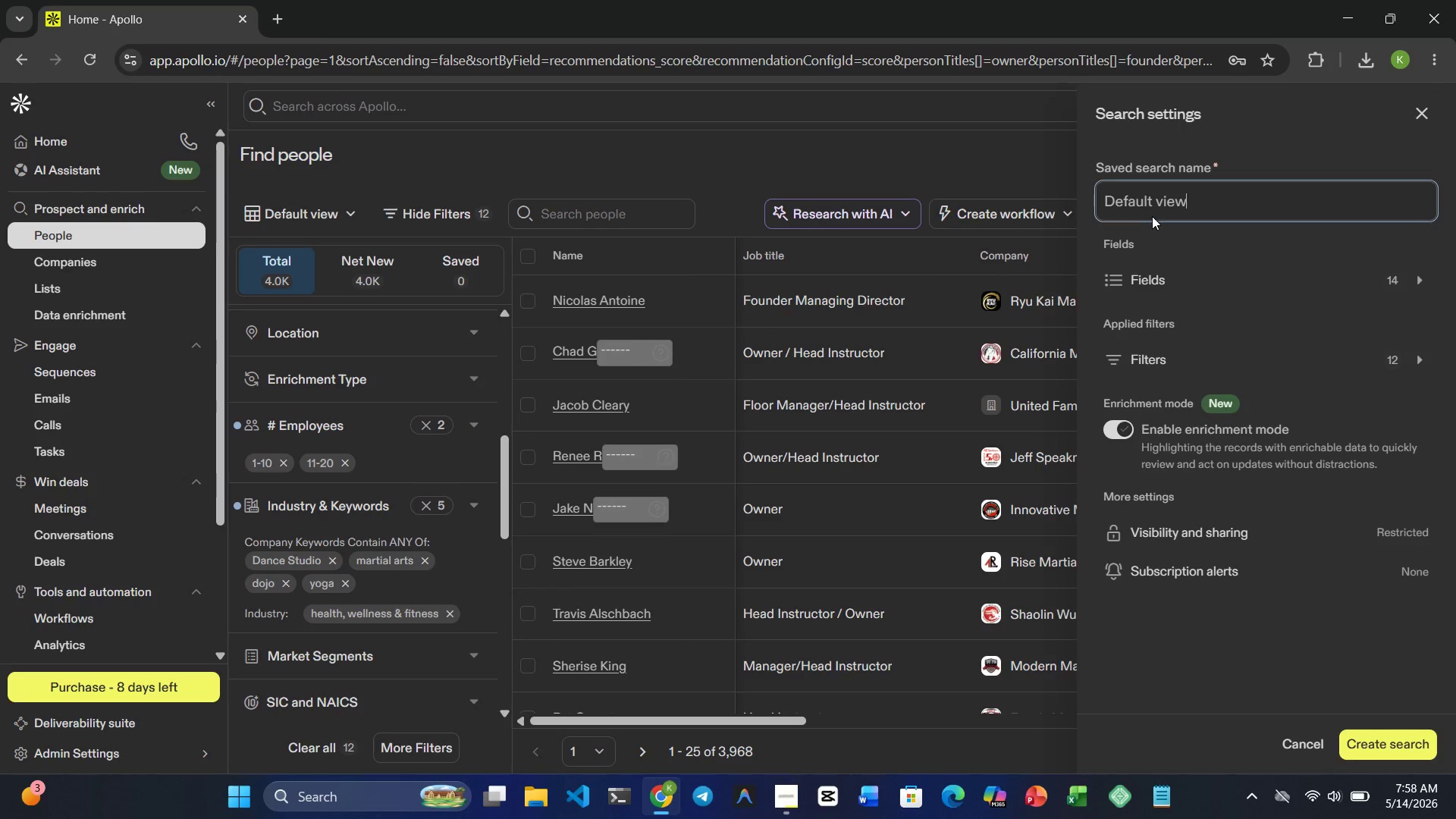 
double_click([1152, 202])
 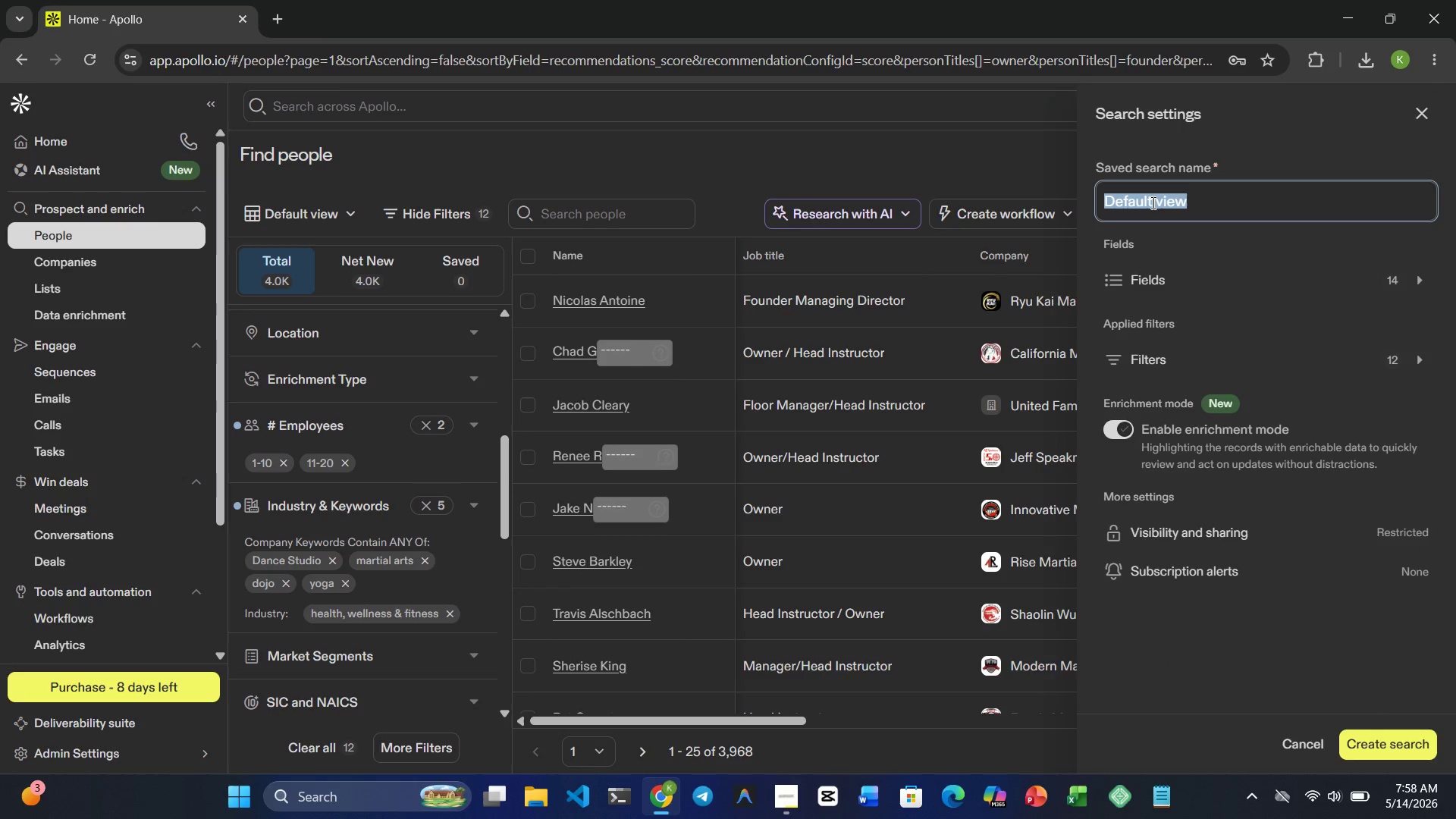 
triple_click([1152, 202])
 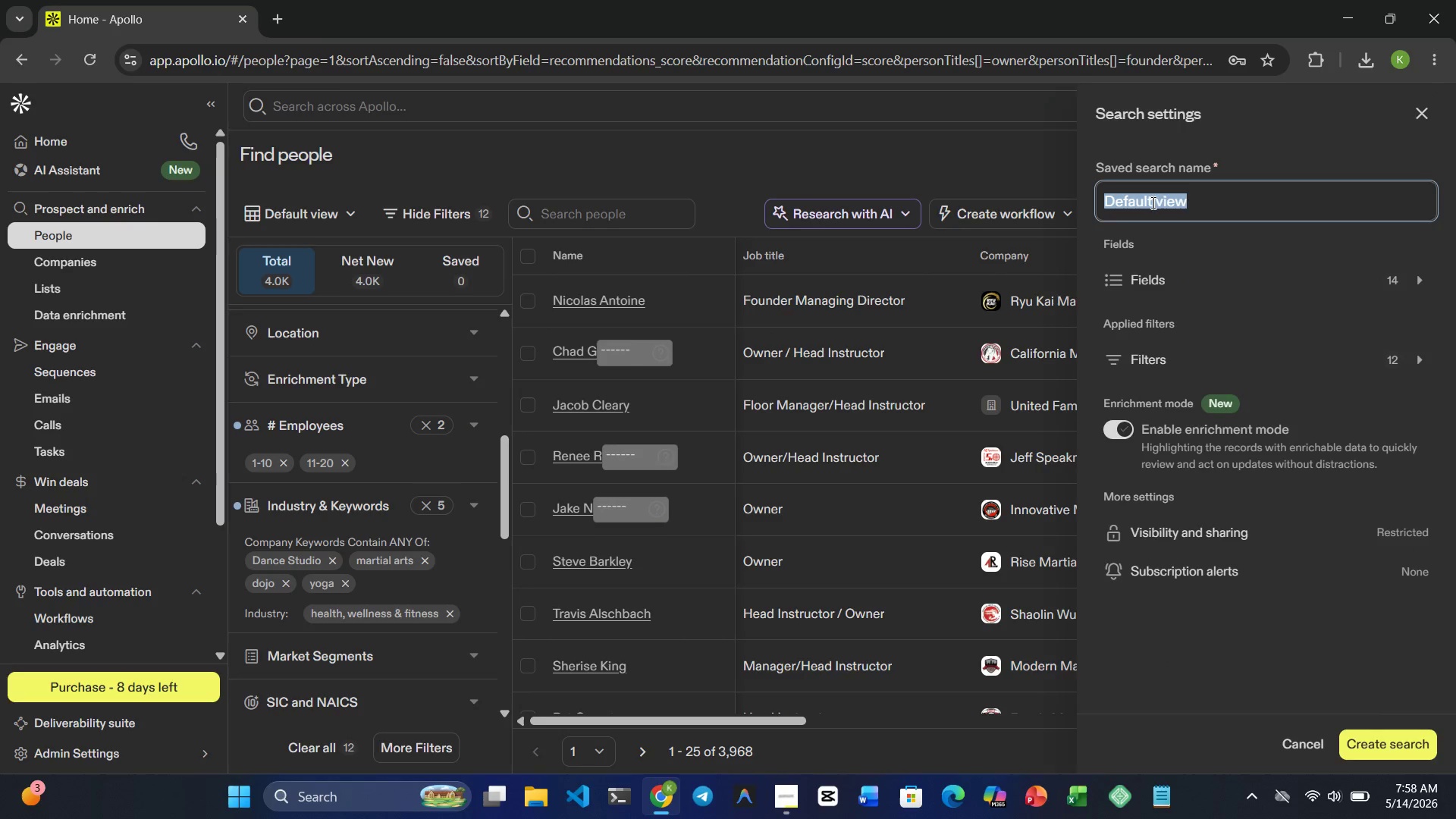 
key(Backspace)
type(Zenith)
 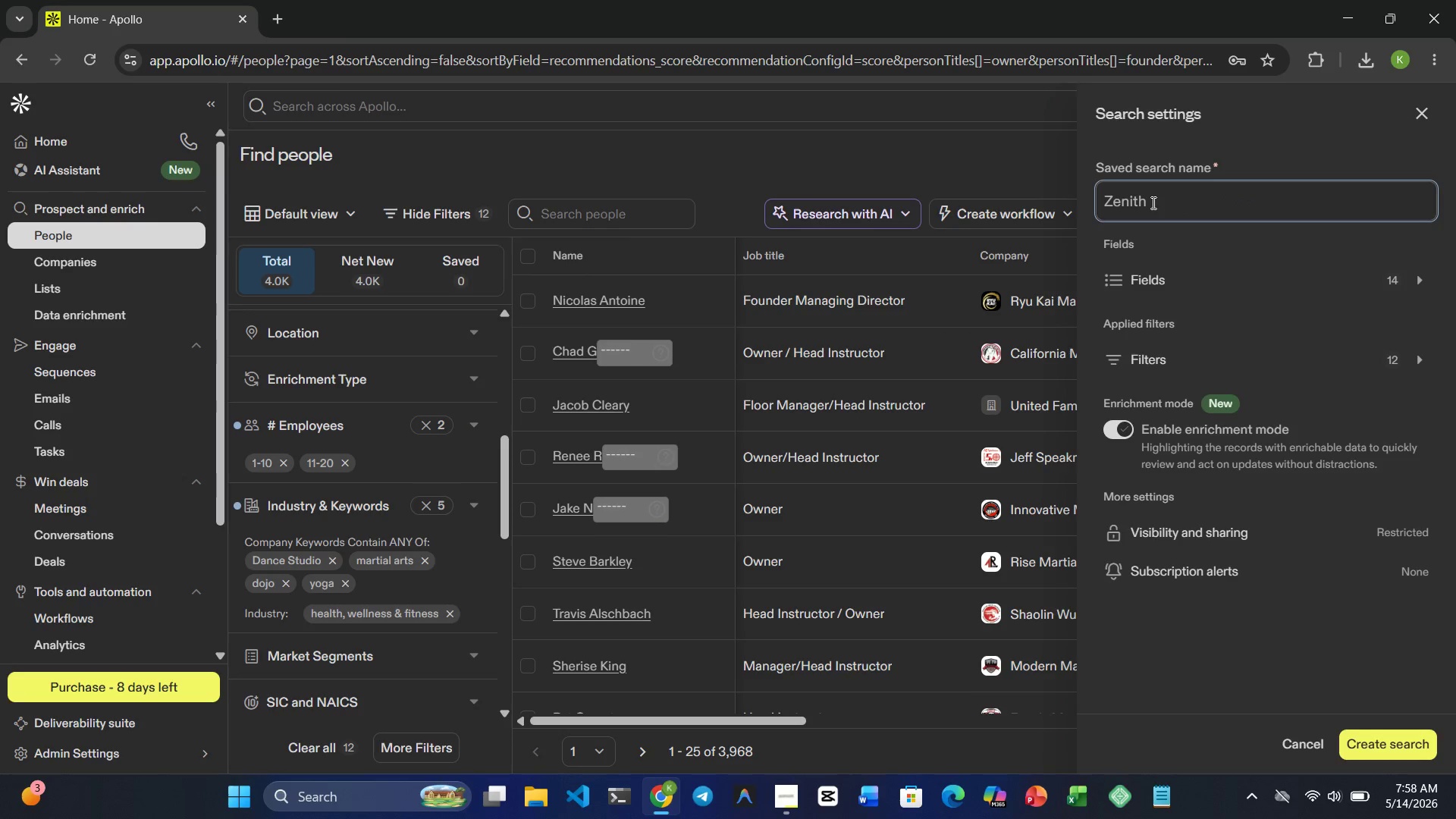 
type( Morin )
key(Backspace)
key(Backspace)
key(Backspace)
key(Backspace)
key(Backspace)
type(tion )
 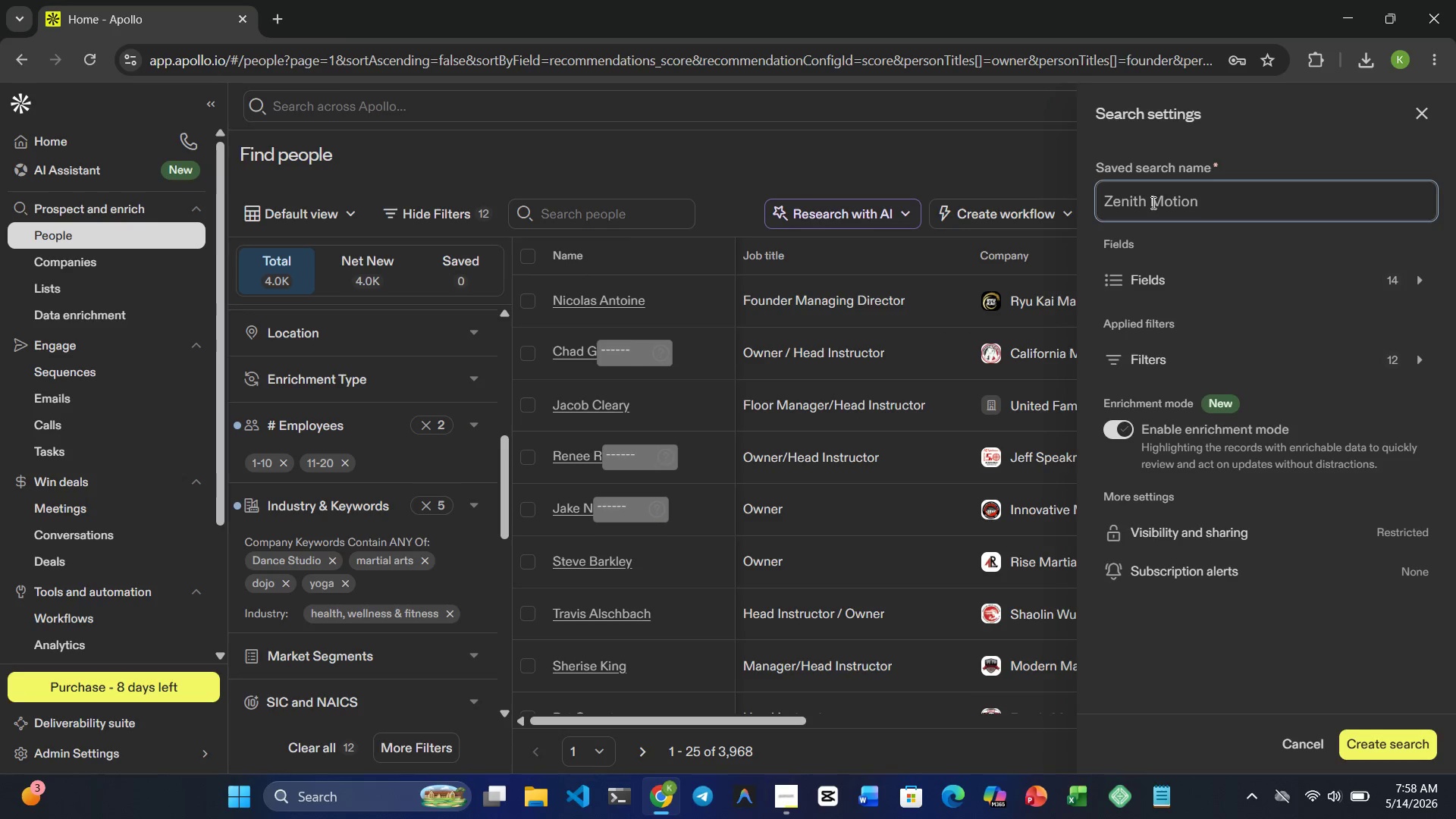 
type(Arts: Potential Contributors)
 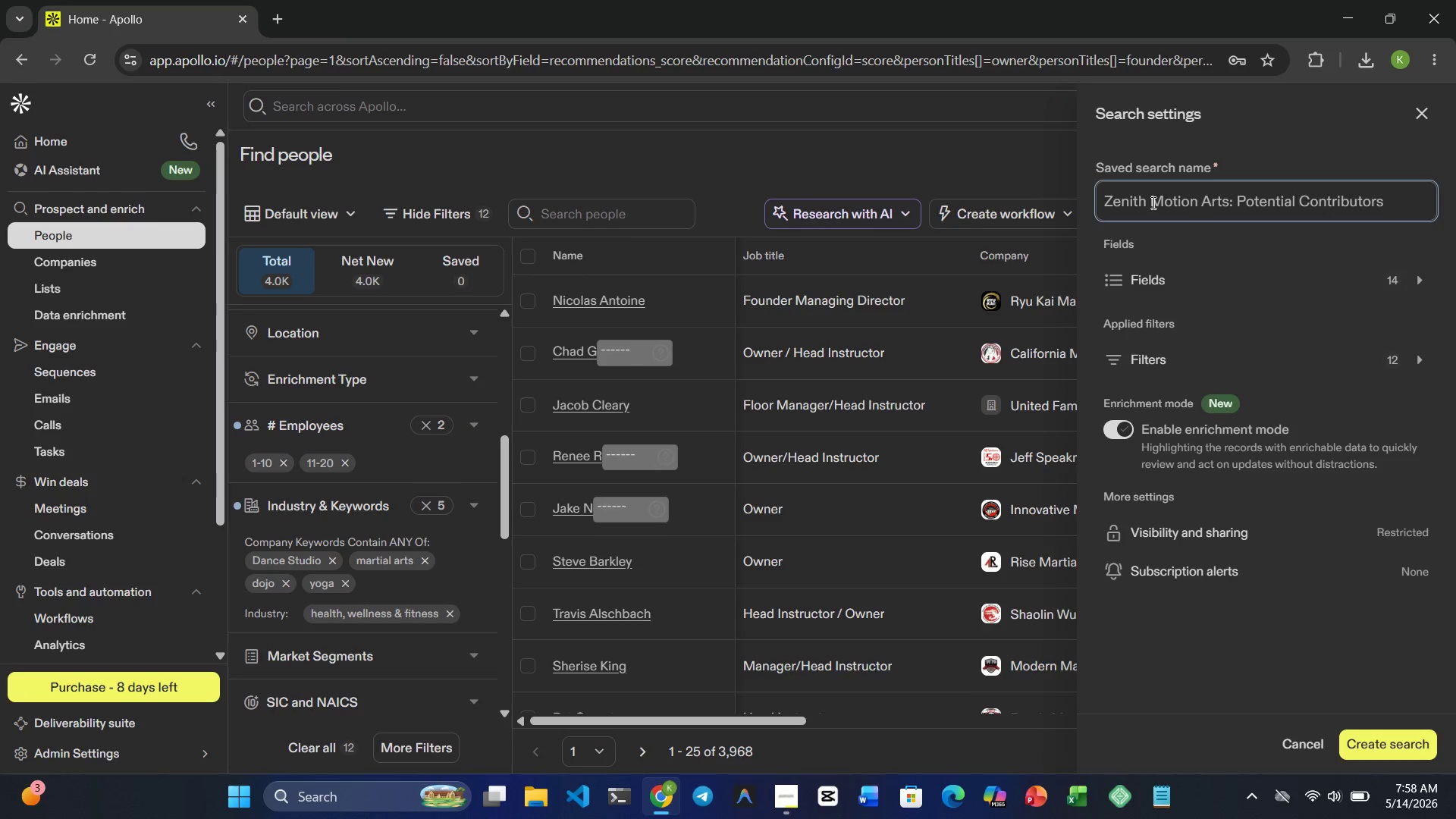 
wait(27.33)
 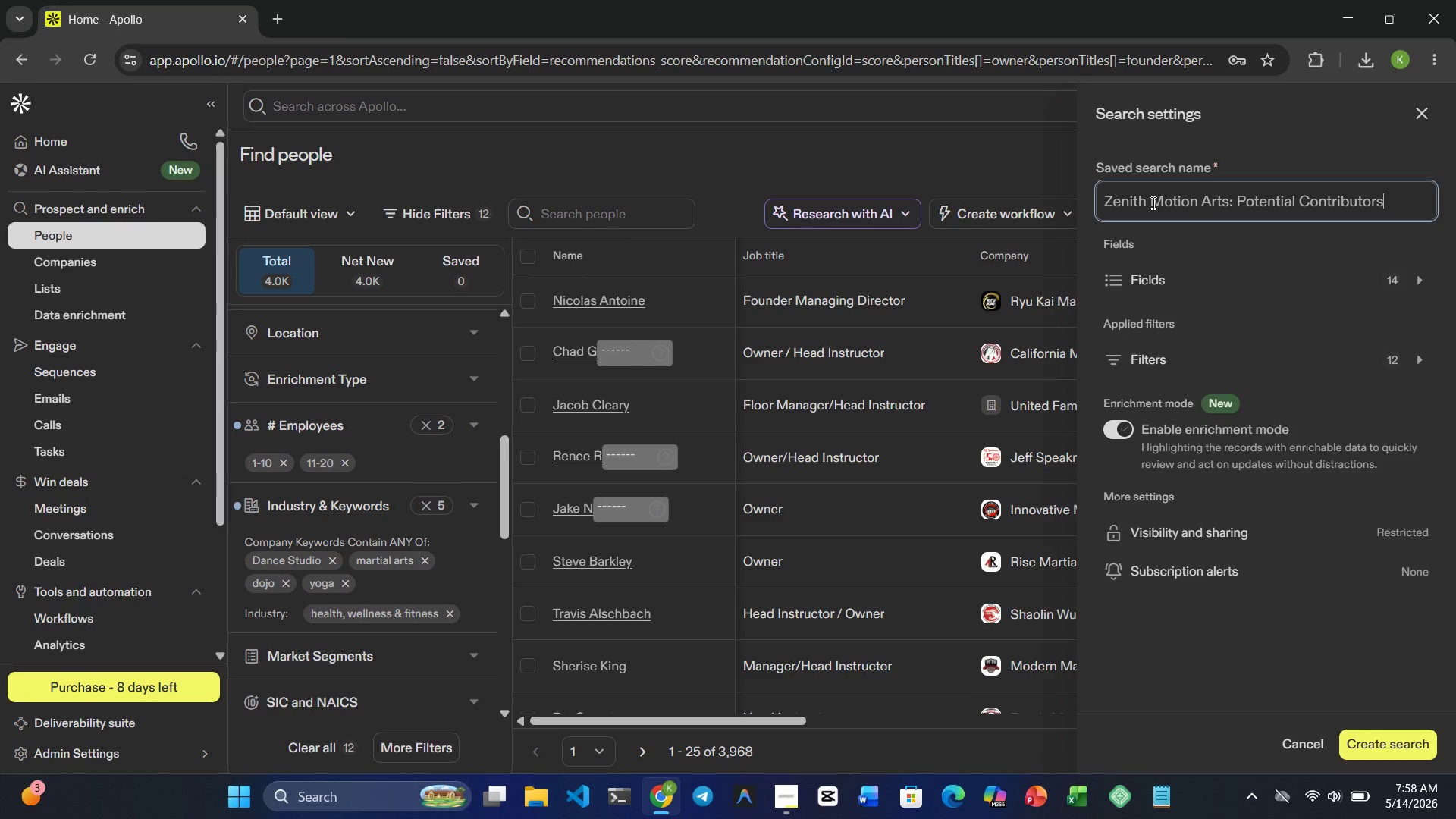 
double_click([501, 487])
 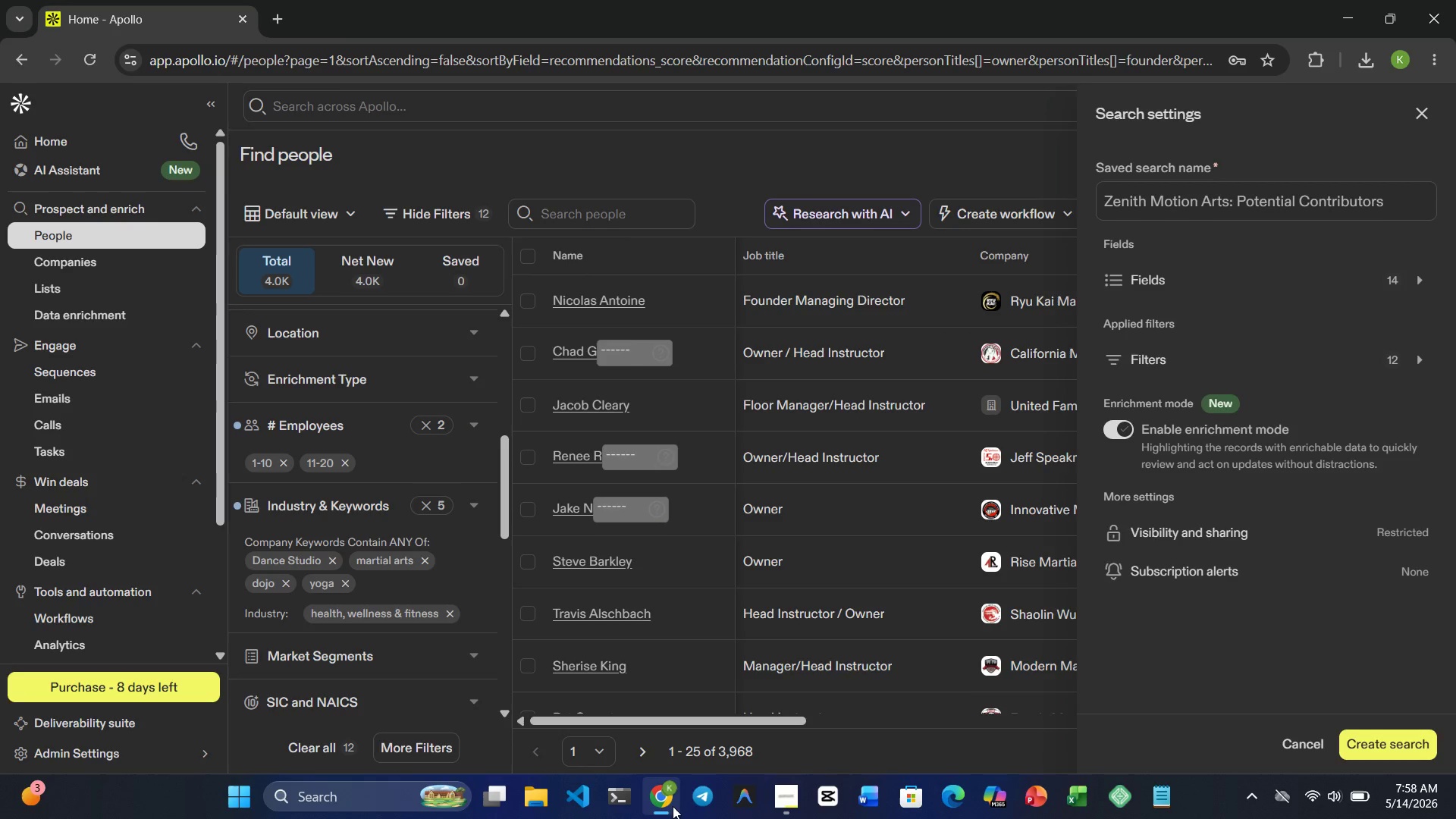 
left_click([654, 675])
 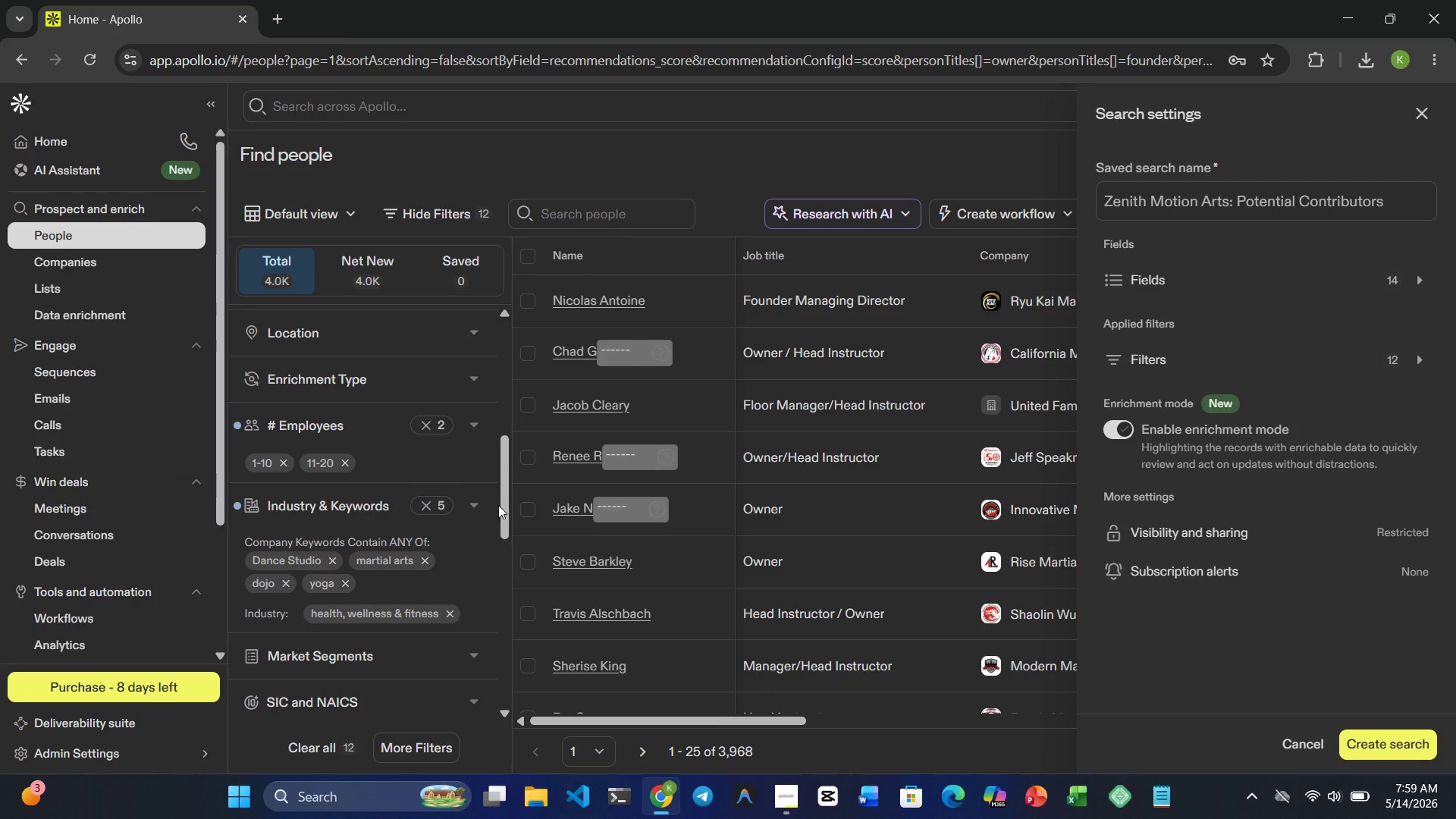 
left_click_drag(start_coordinate=[502, 505], to_coordinate=[513, 362])
 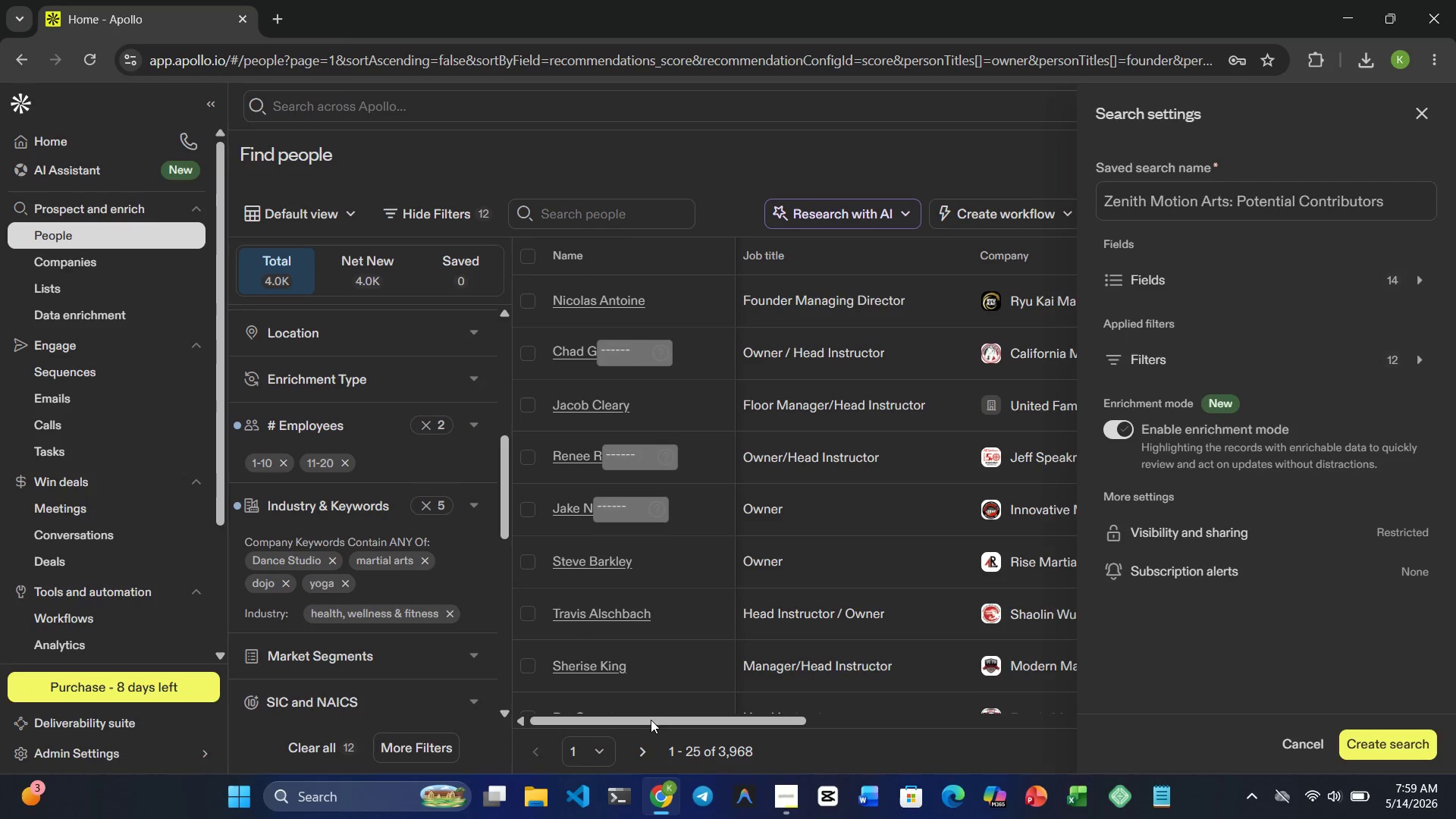 
left_click([654, 790])
 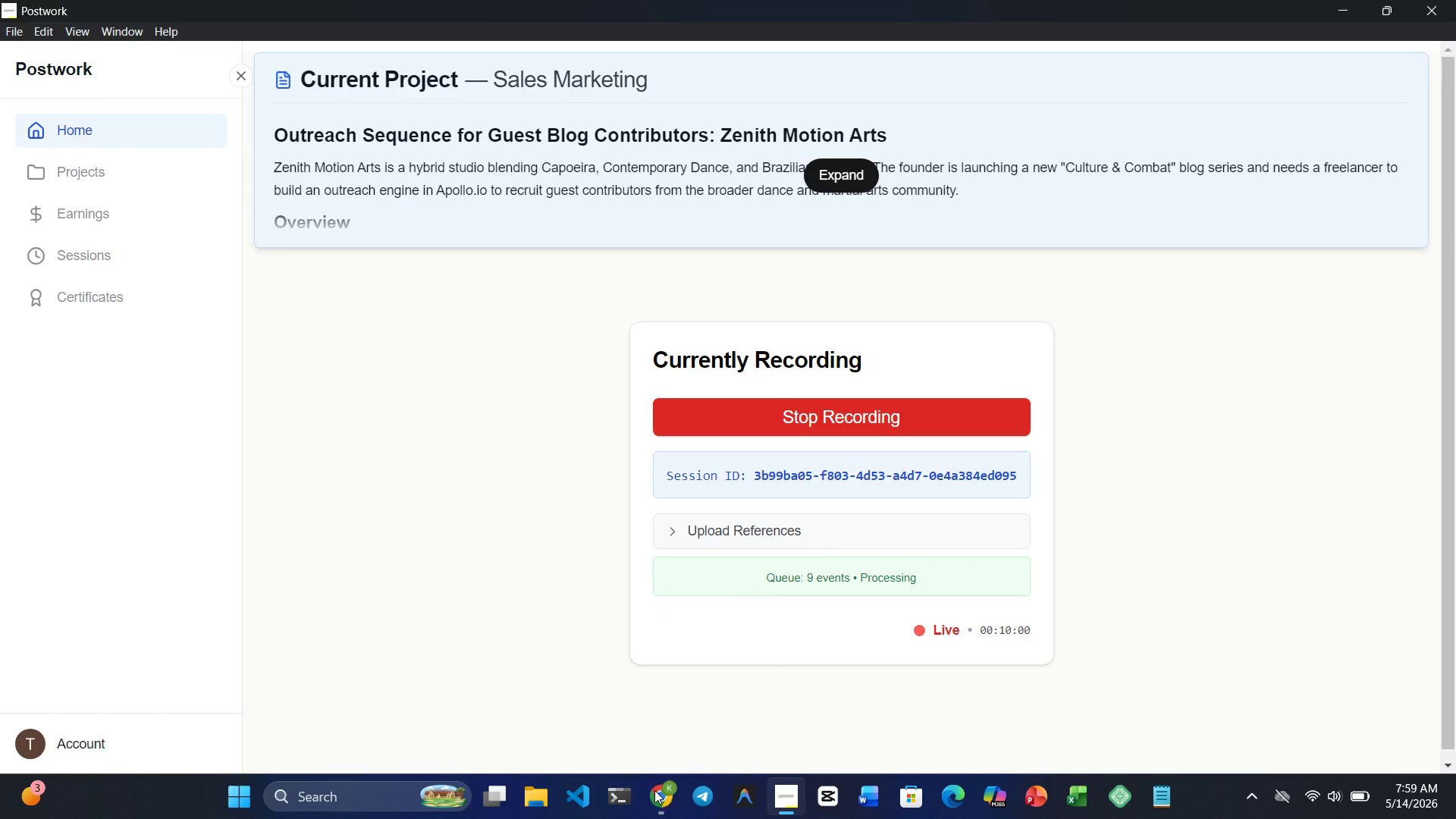 
left_click([654, 790])
 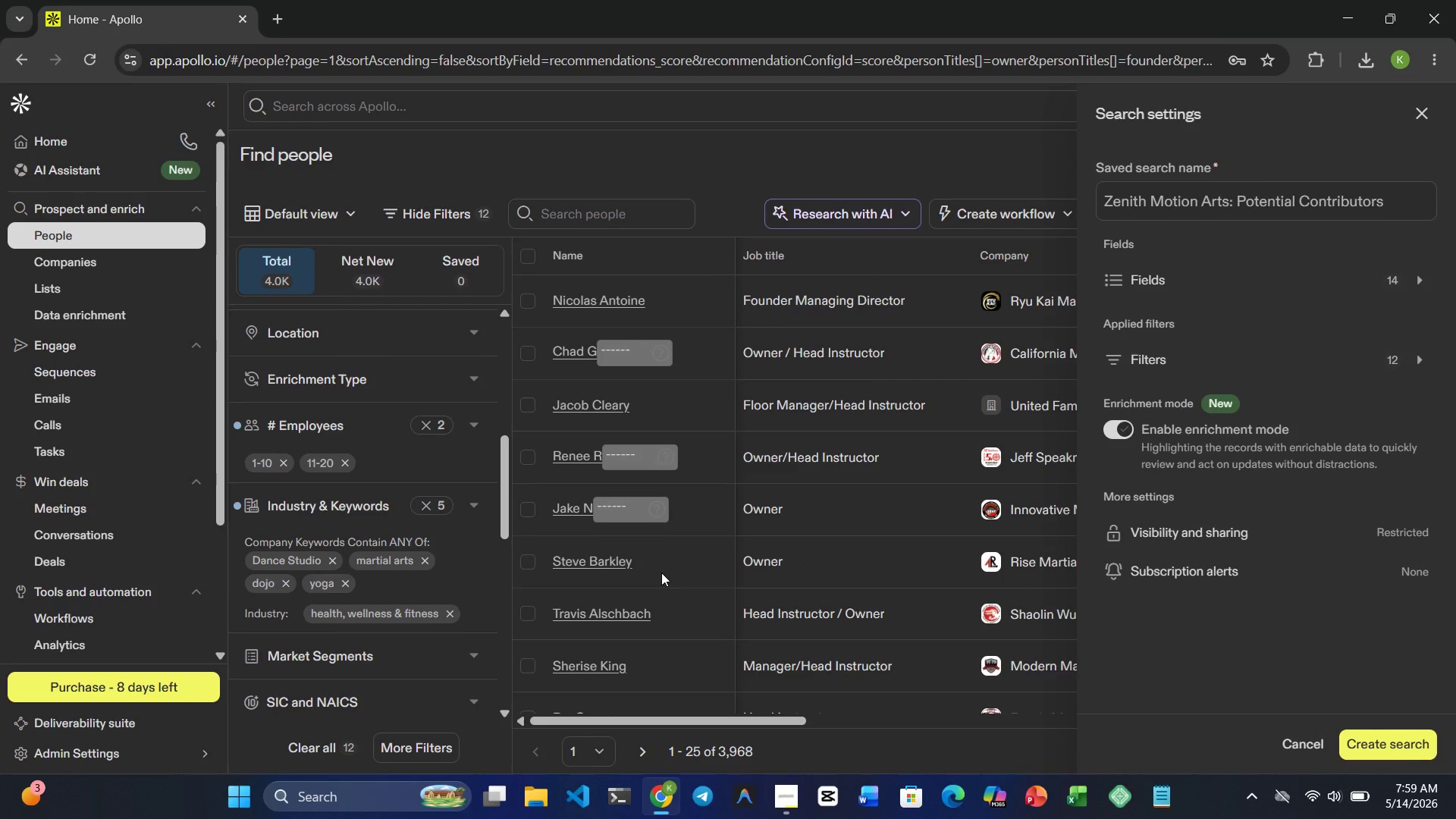 
scroll: coordinate [406, 680], scroll_direction: down, amount: 6.0
 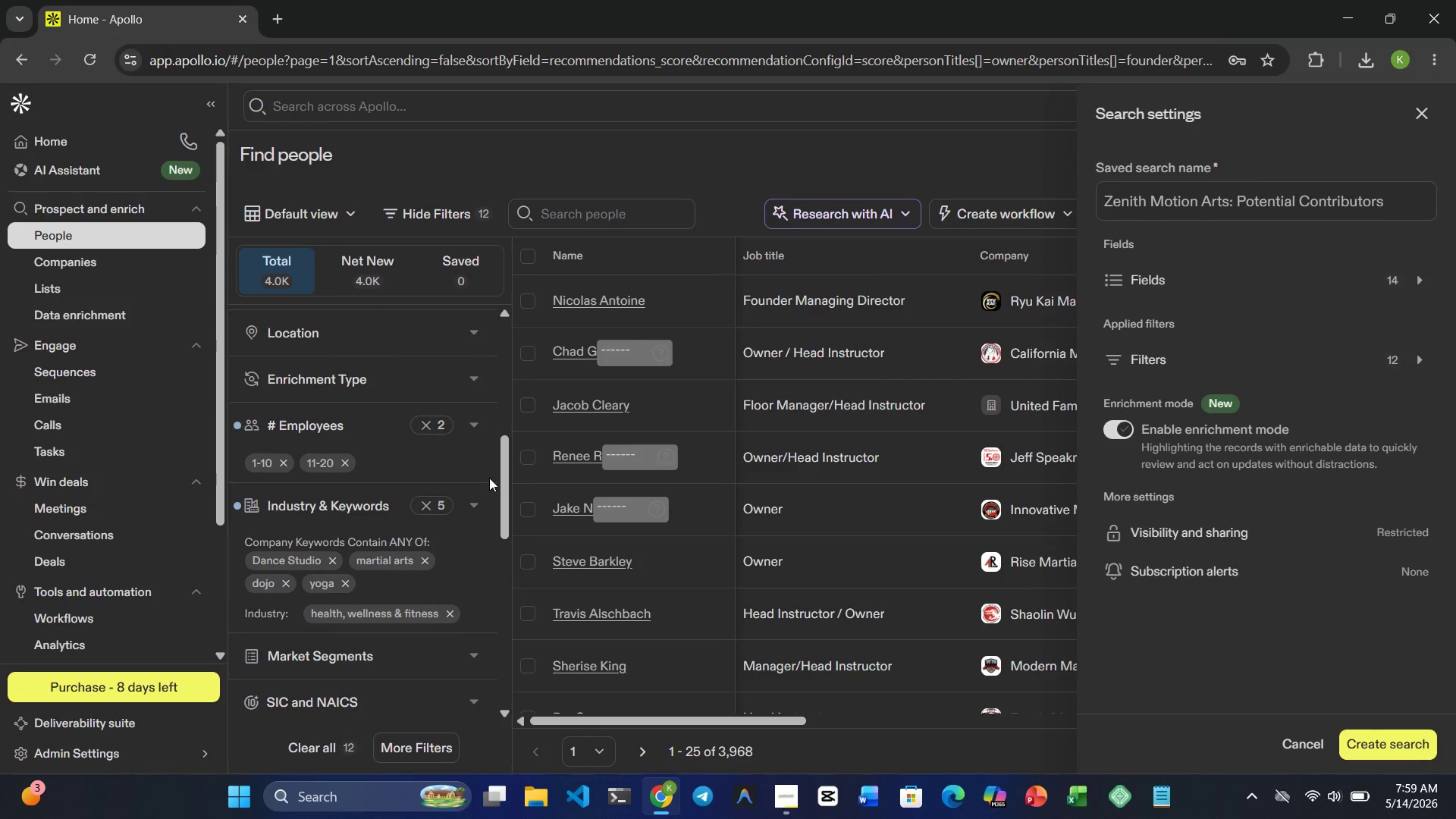 
left_click([513, 500])
 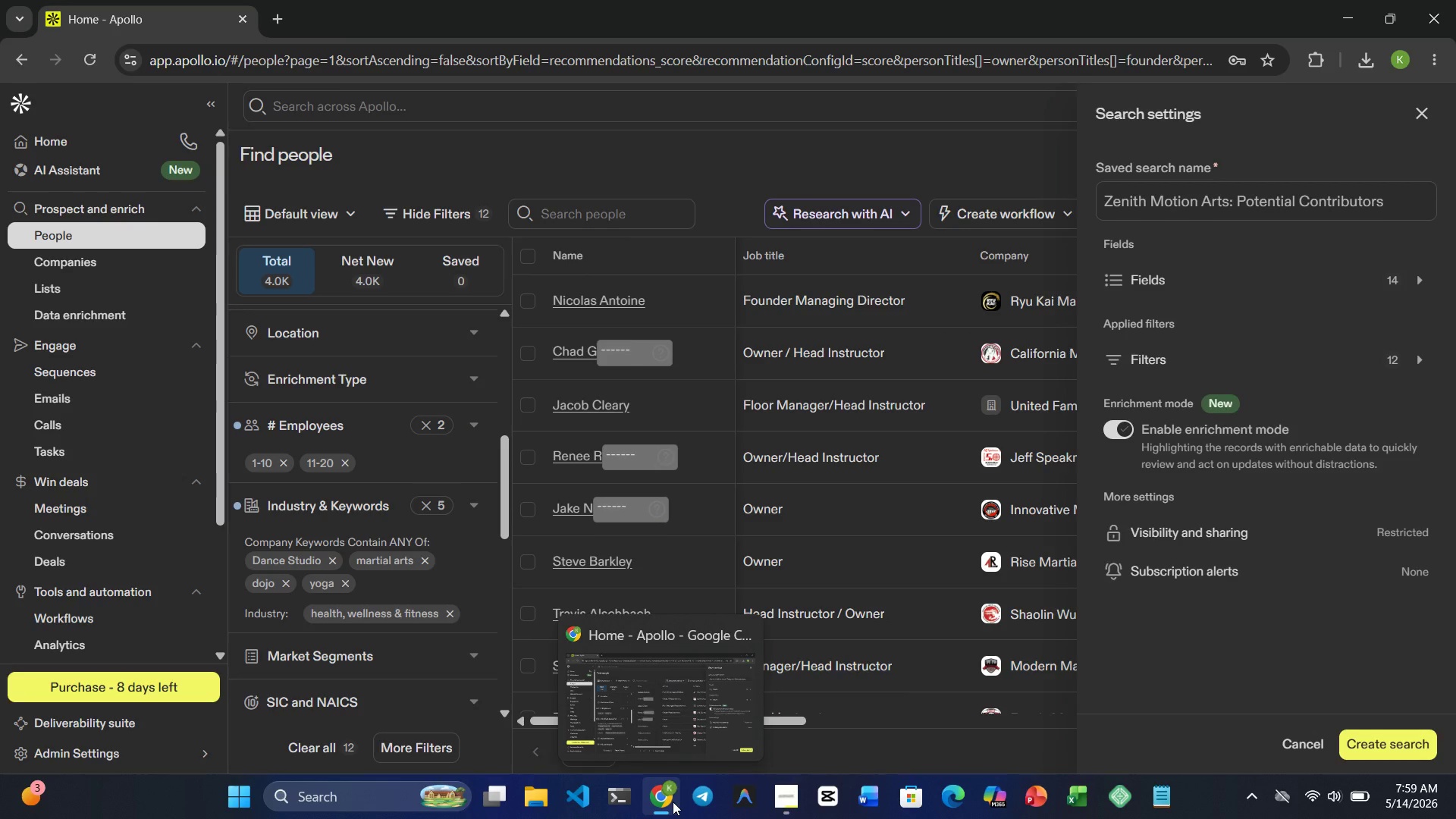 
wait(7.26)
 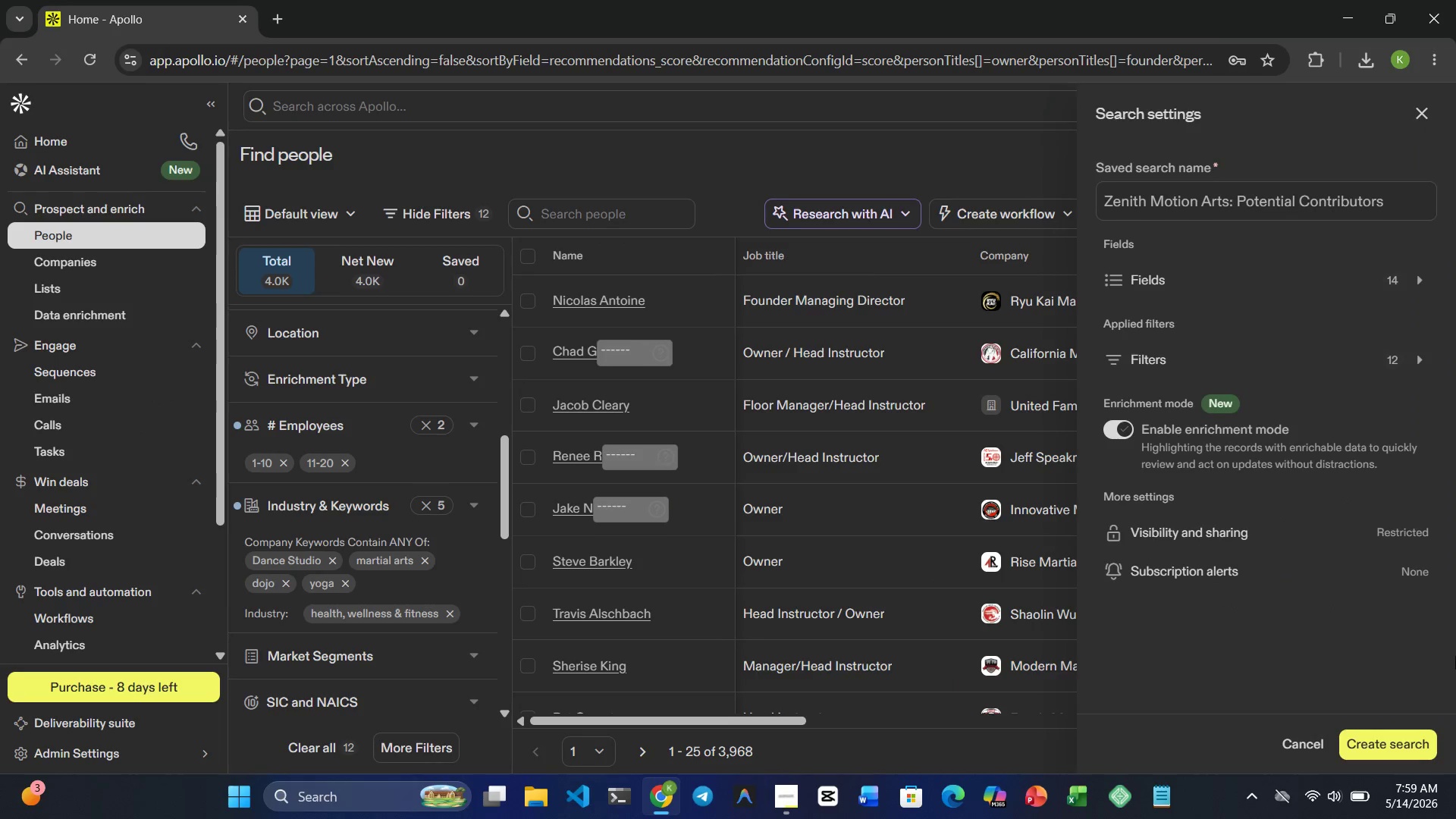 
hold_key(key=Escape, duration=0.38)
 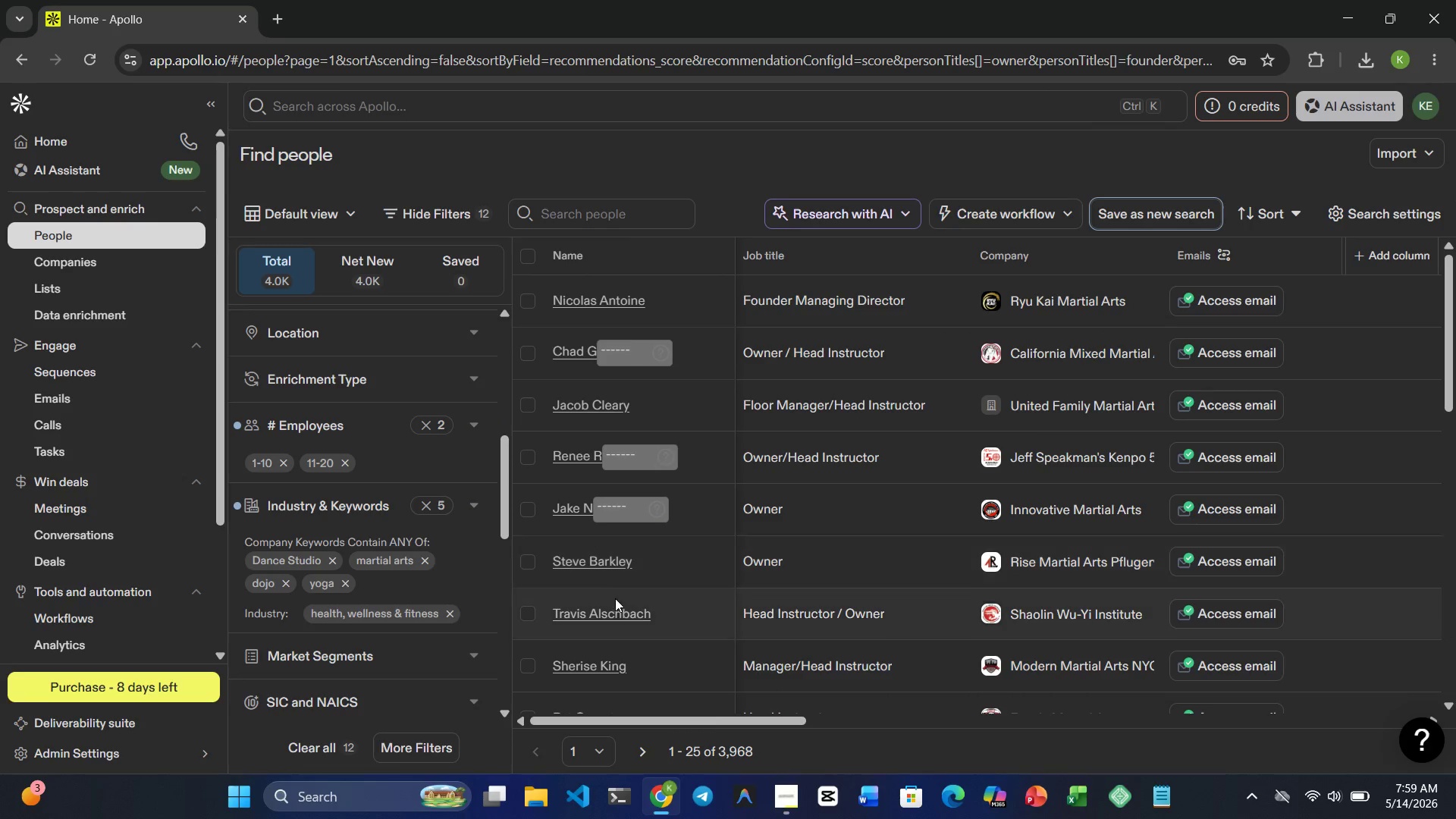 
scroll: coordinate [477, 521], scroll_direction: down, amount: 7.0
 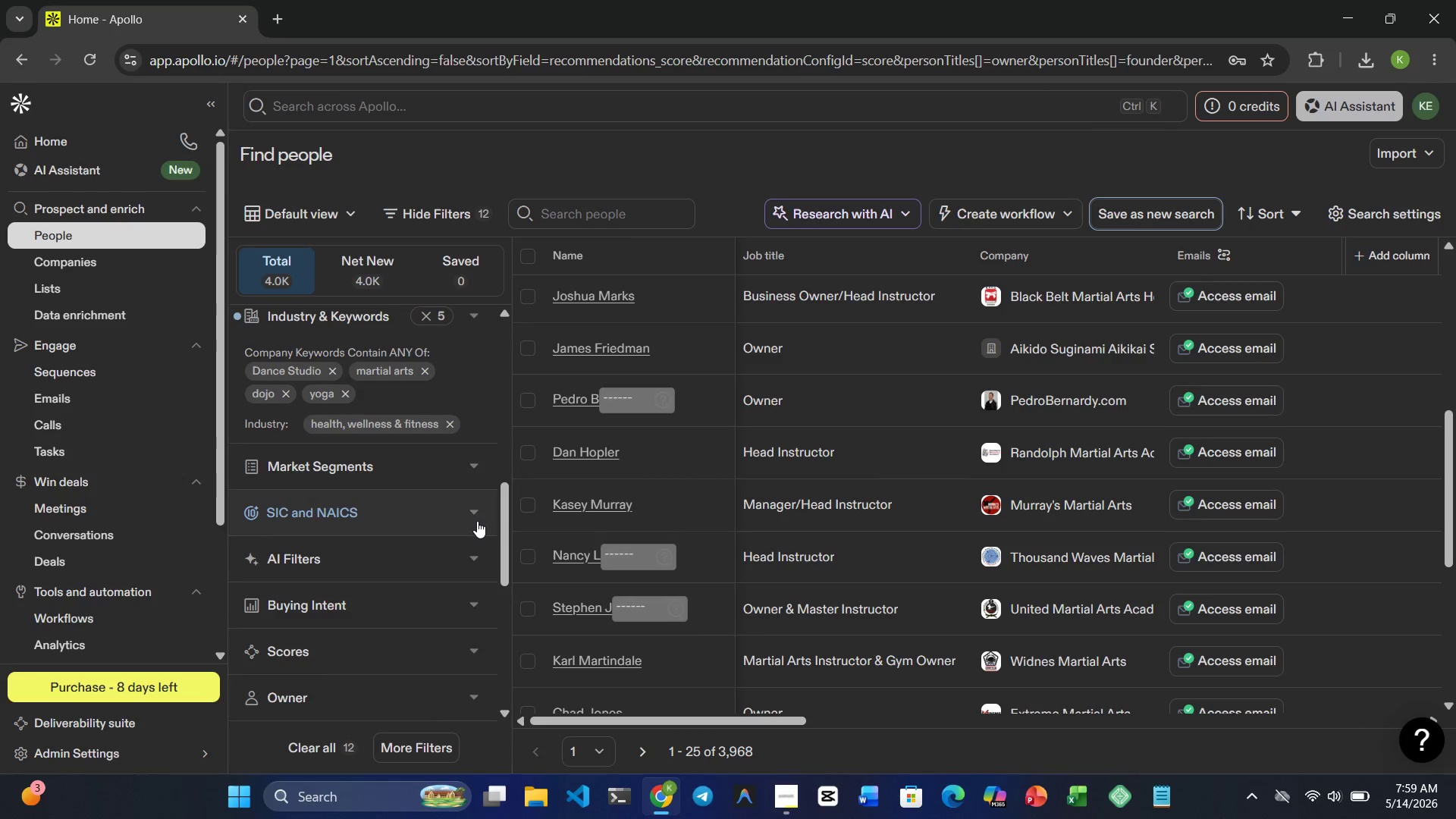 
scroll: coordinate [477, 521], scroll_direction: up, amount: 8.0
 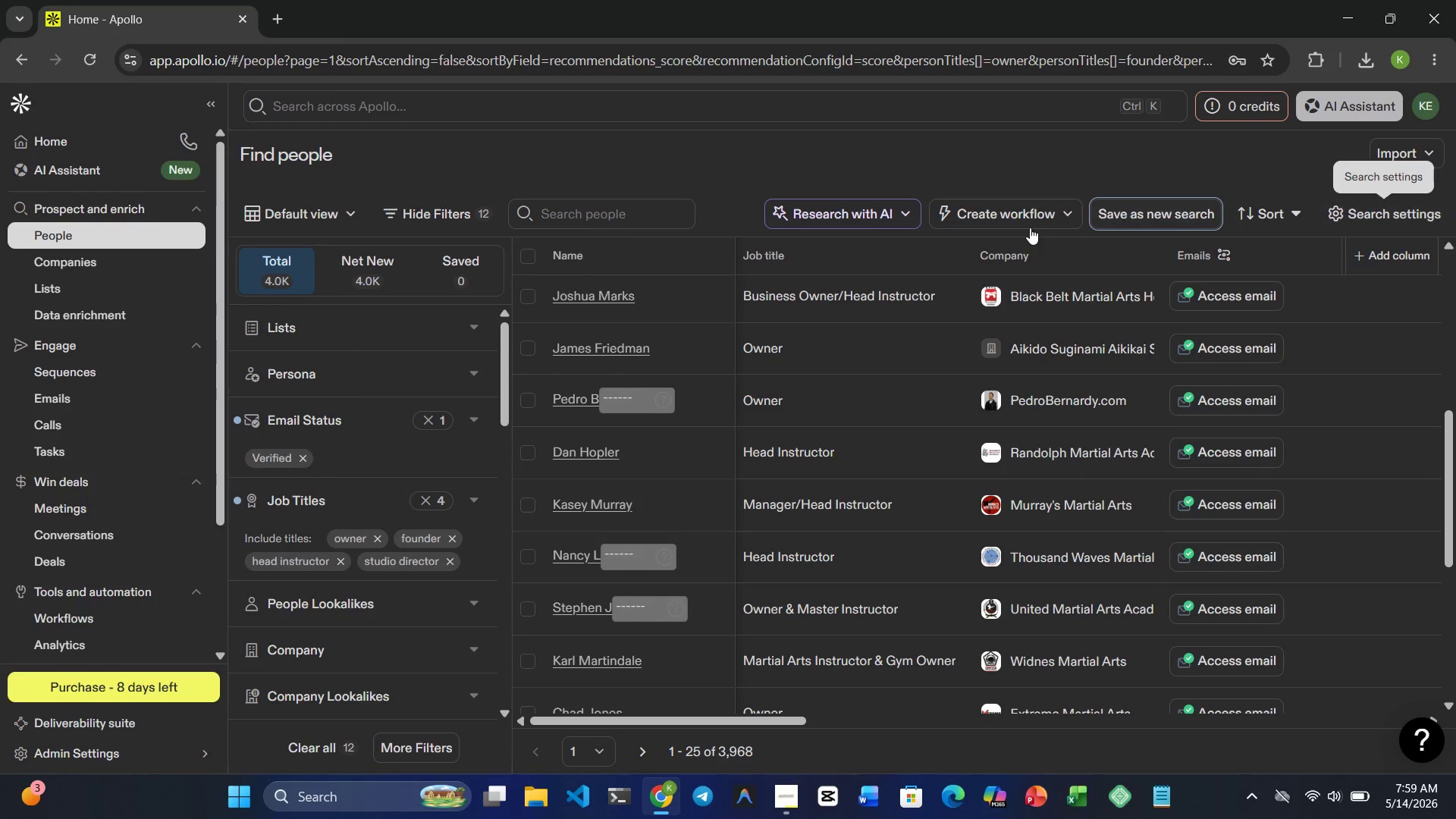 
left_click([1126, 209])
 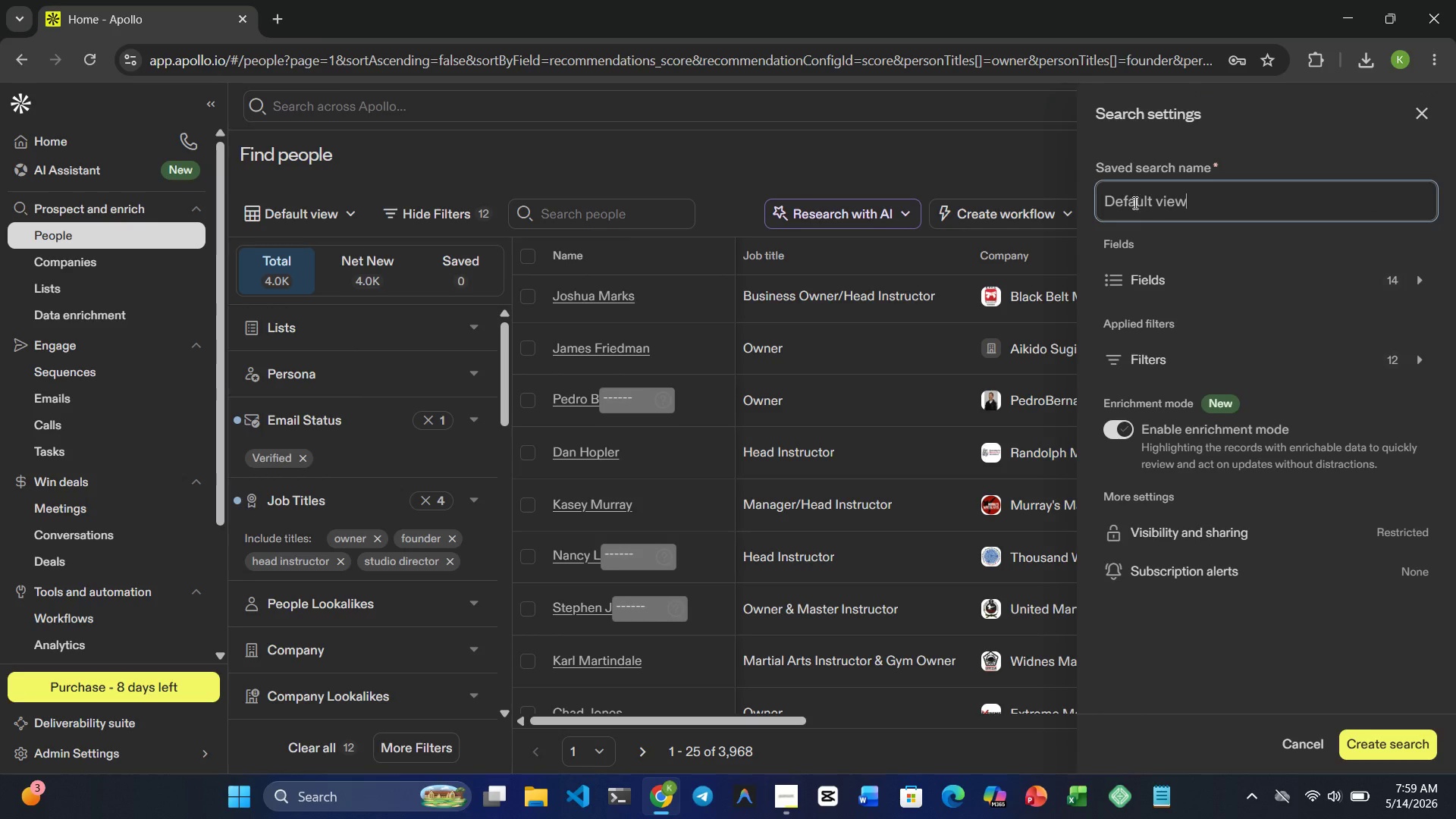 
double_click([1136, 200])
 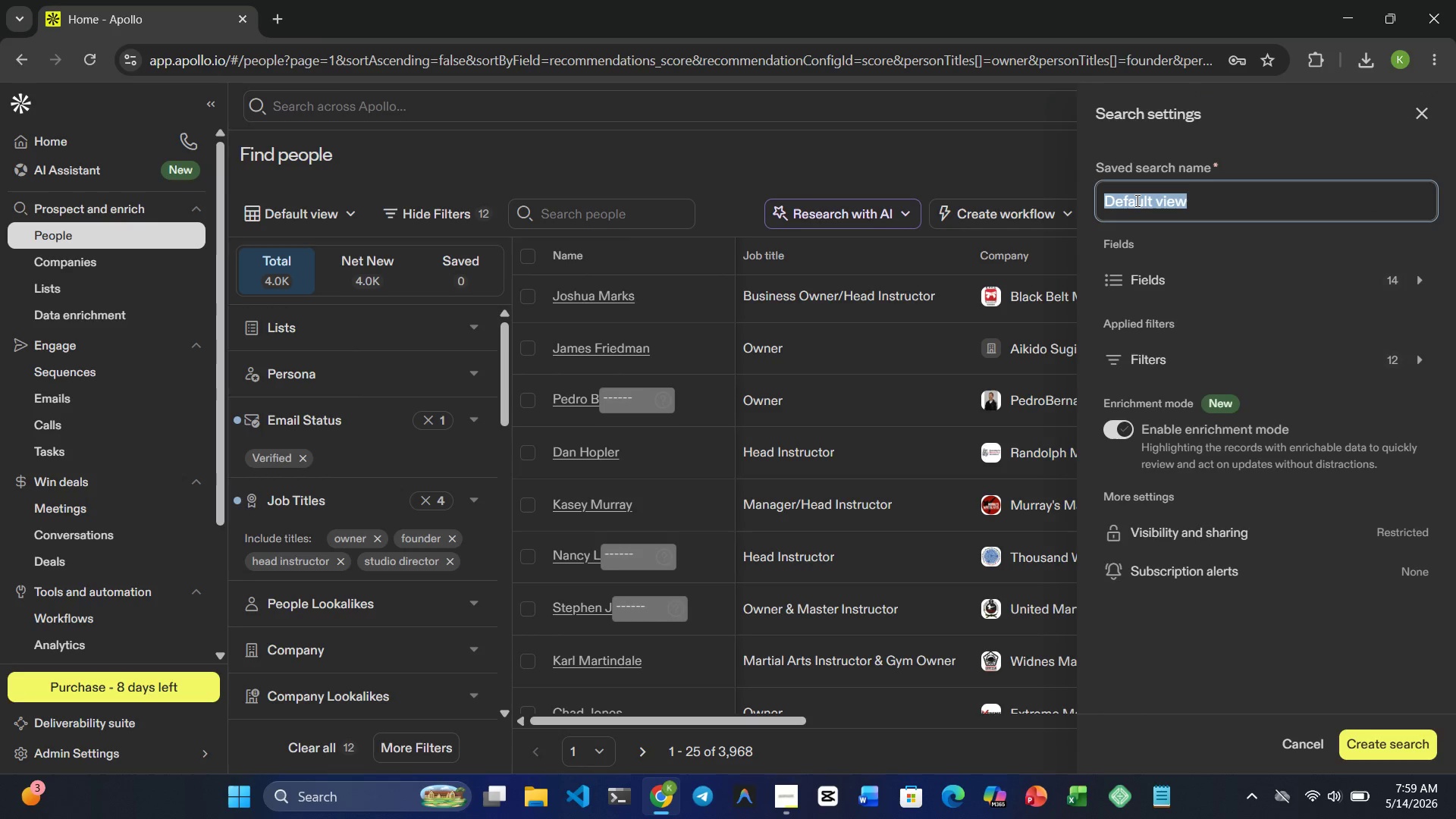 
triple_click([1136, 200])
 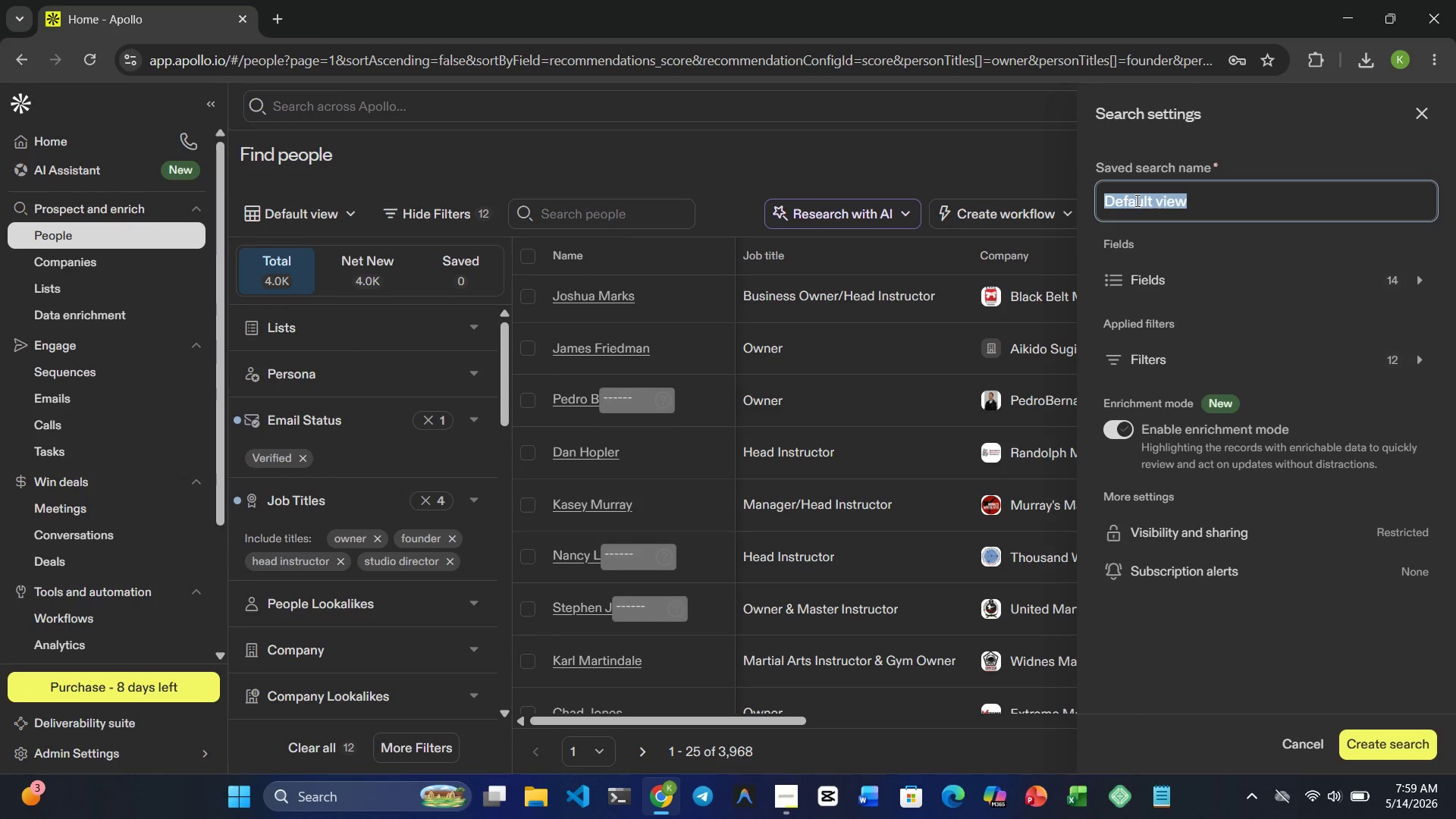 
triple_click([1136, 200])
 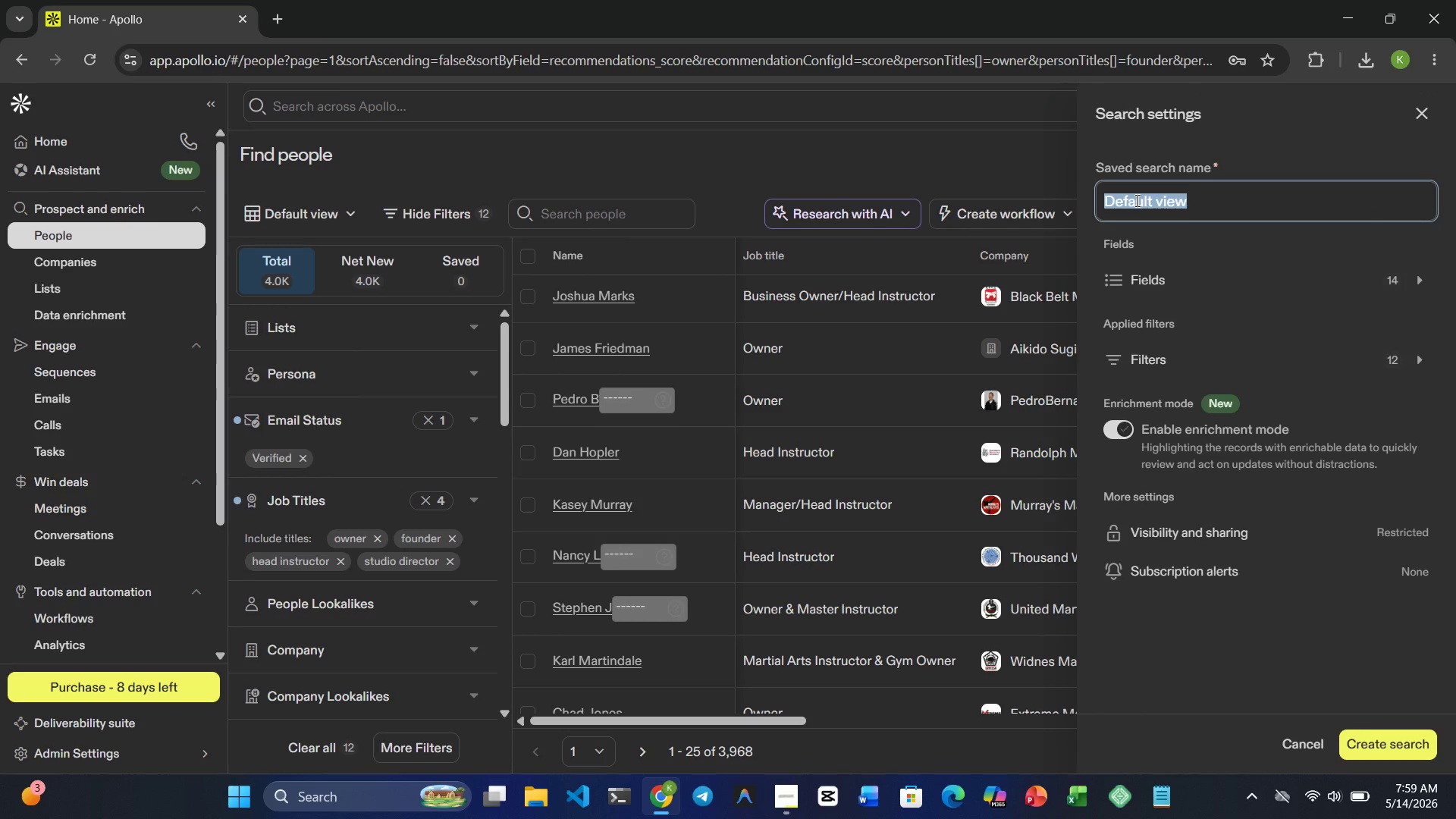 
key(Backspace)
 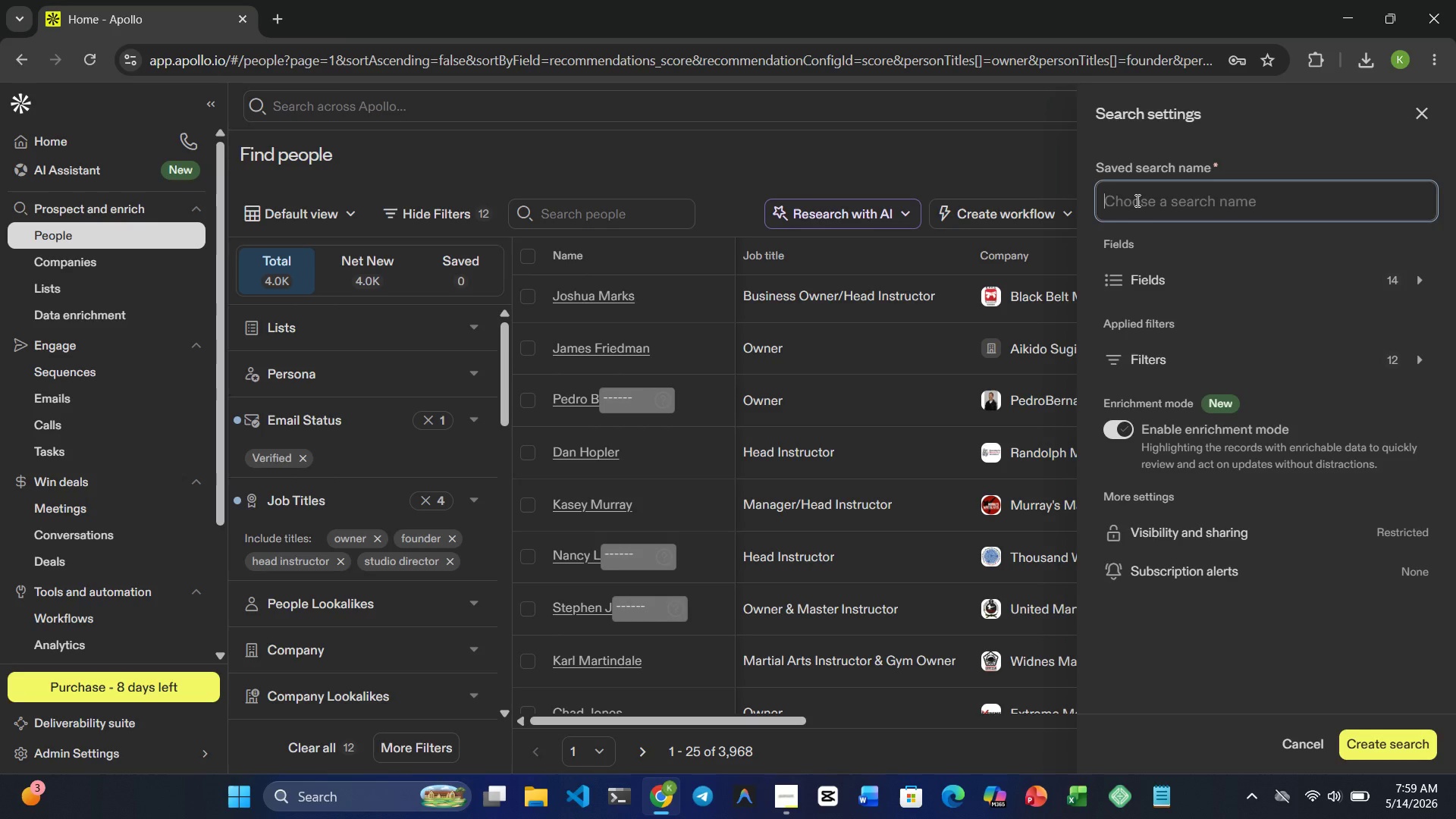 
type(Zenith Moton arts)
 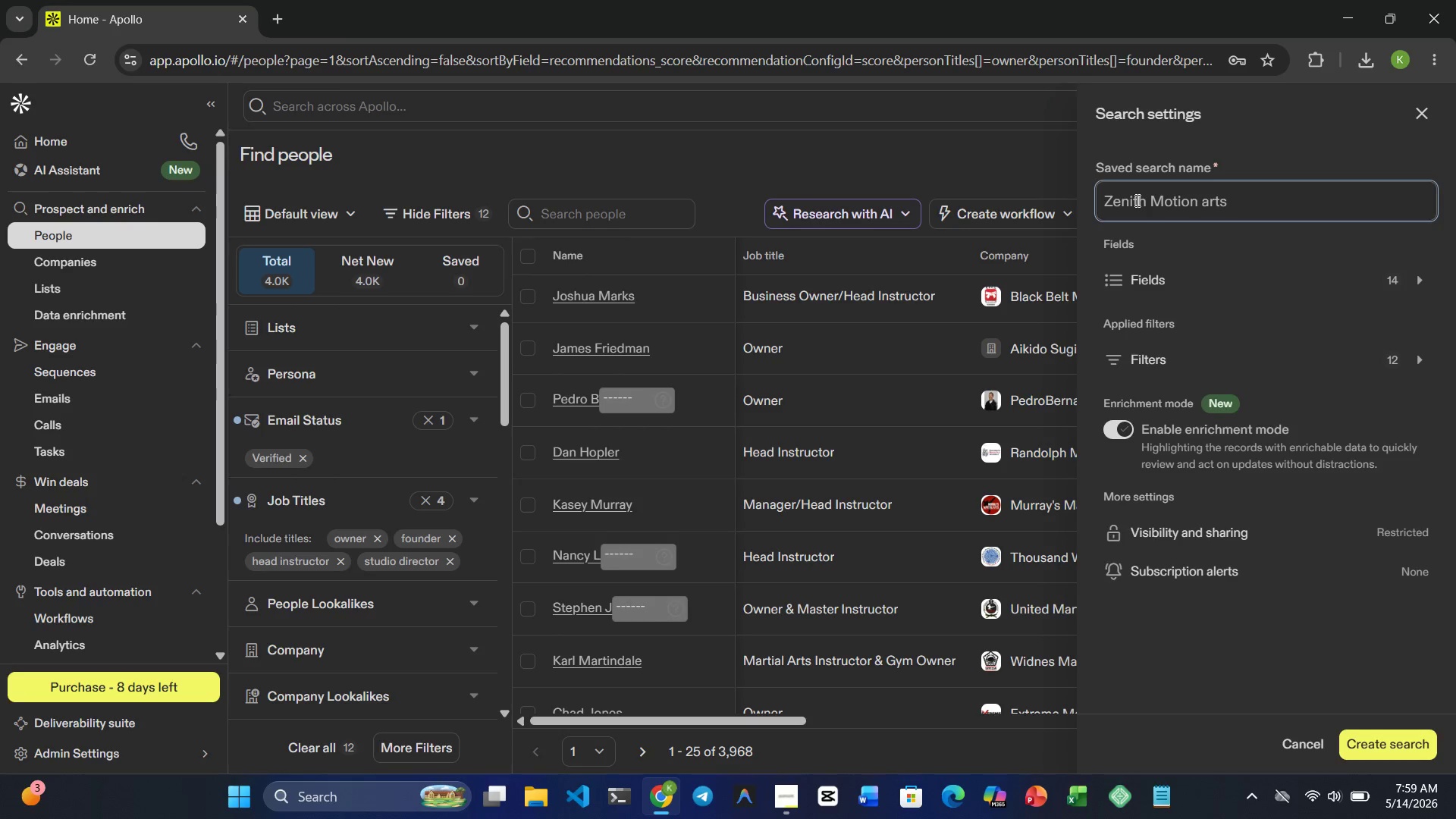 
left_click([1423, 741])
 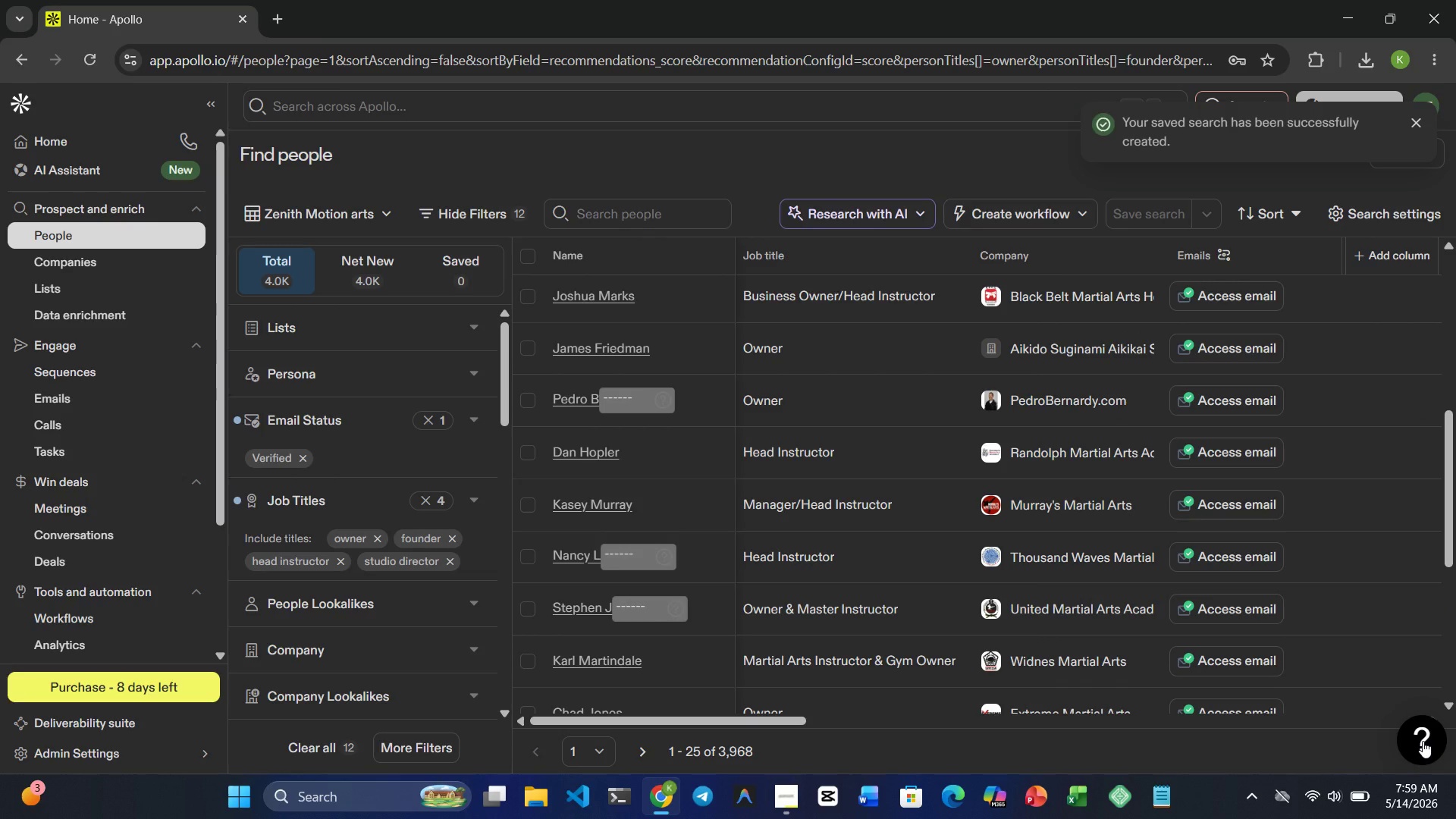 
wait(9.19)
 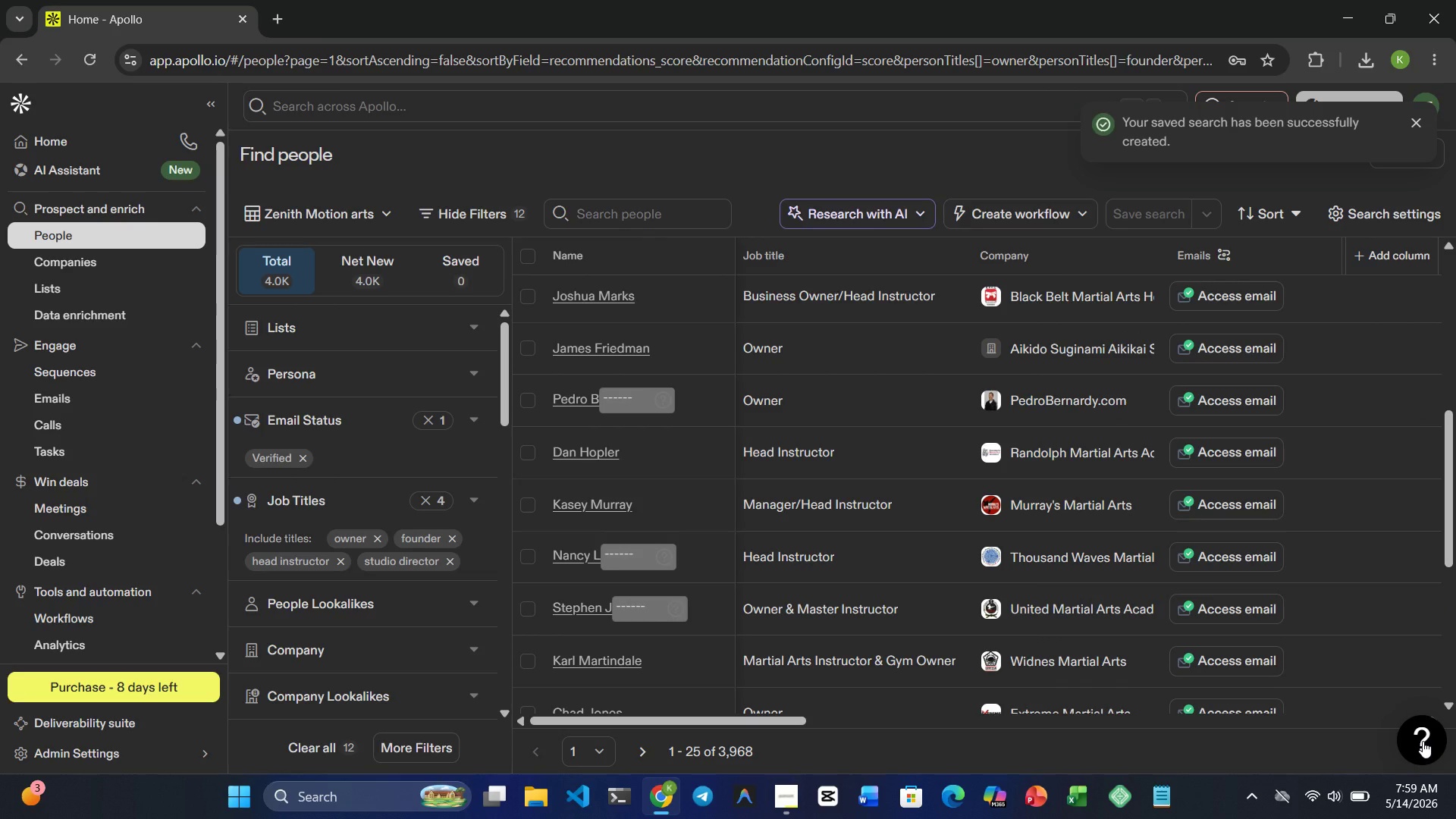 
left_click([358, 212])
 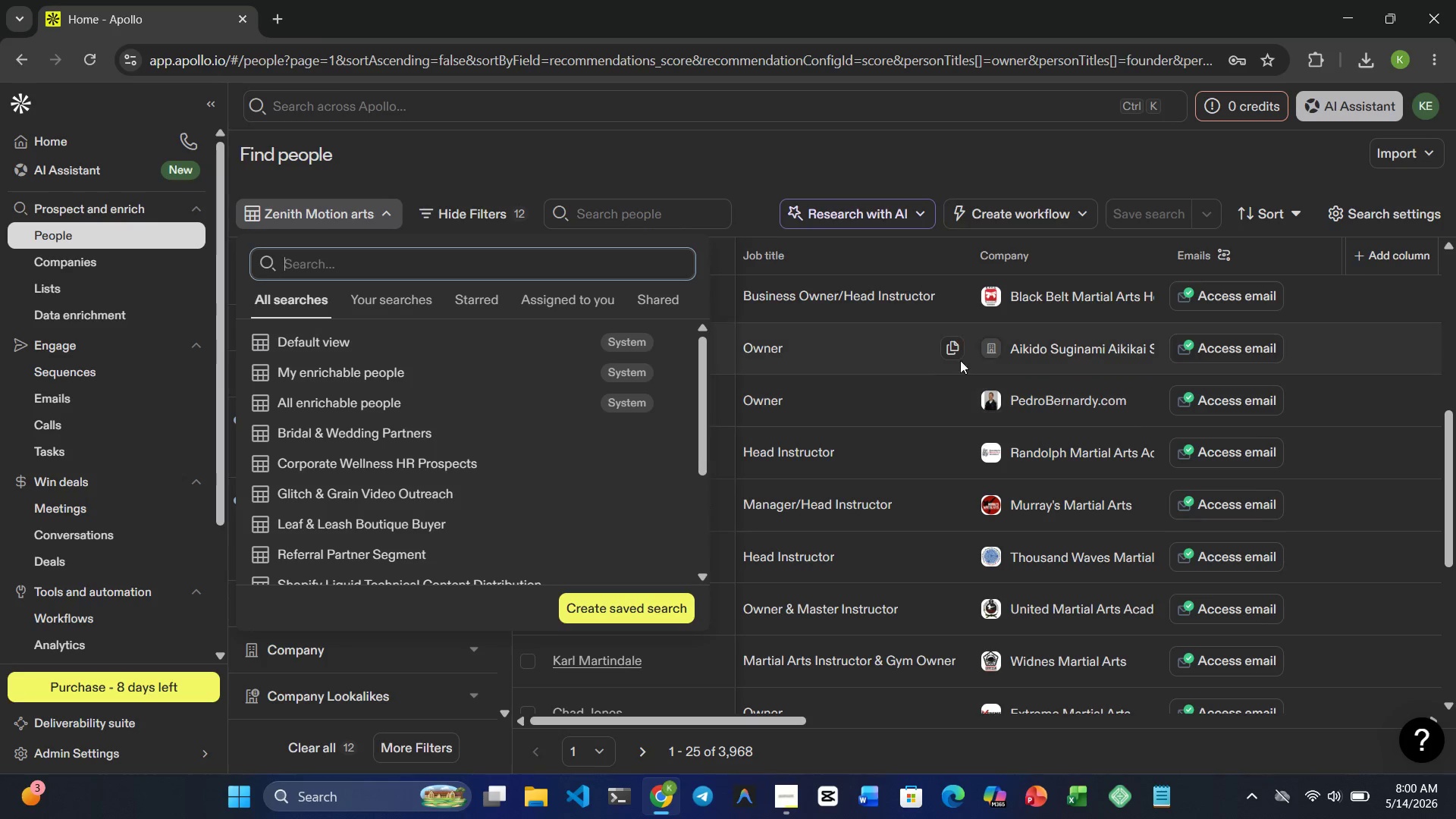 
scroll: coordinate [700, 537], scroll_direction: down, amount: 2.0
 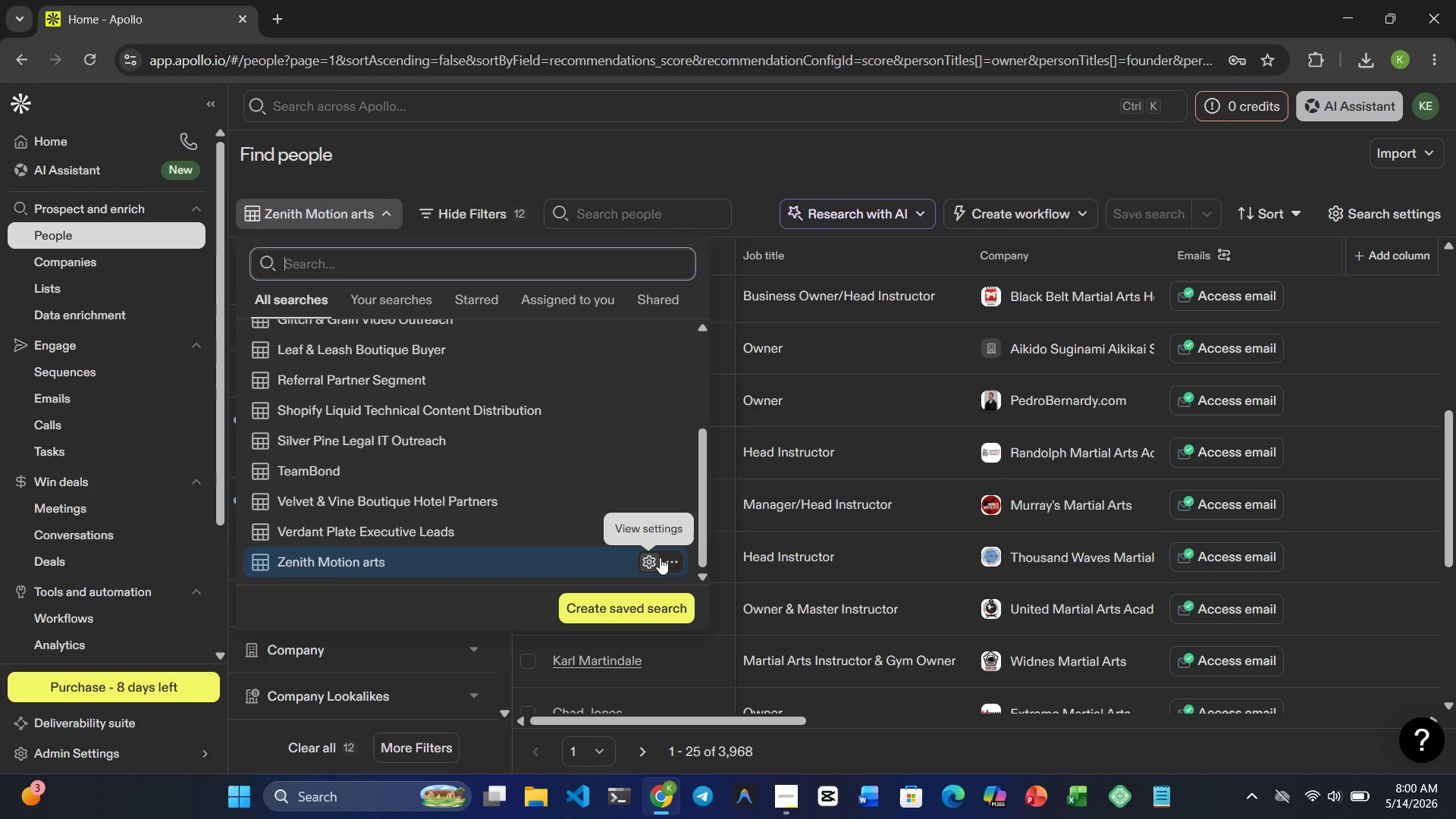 
left_click([668, 558])
 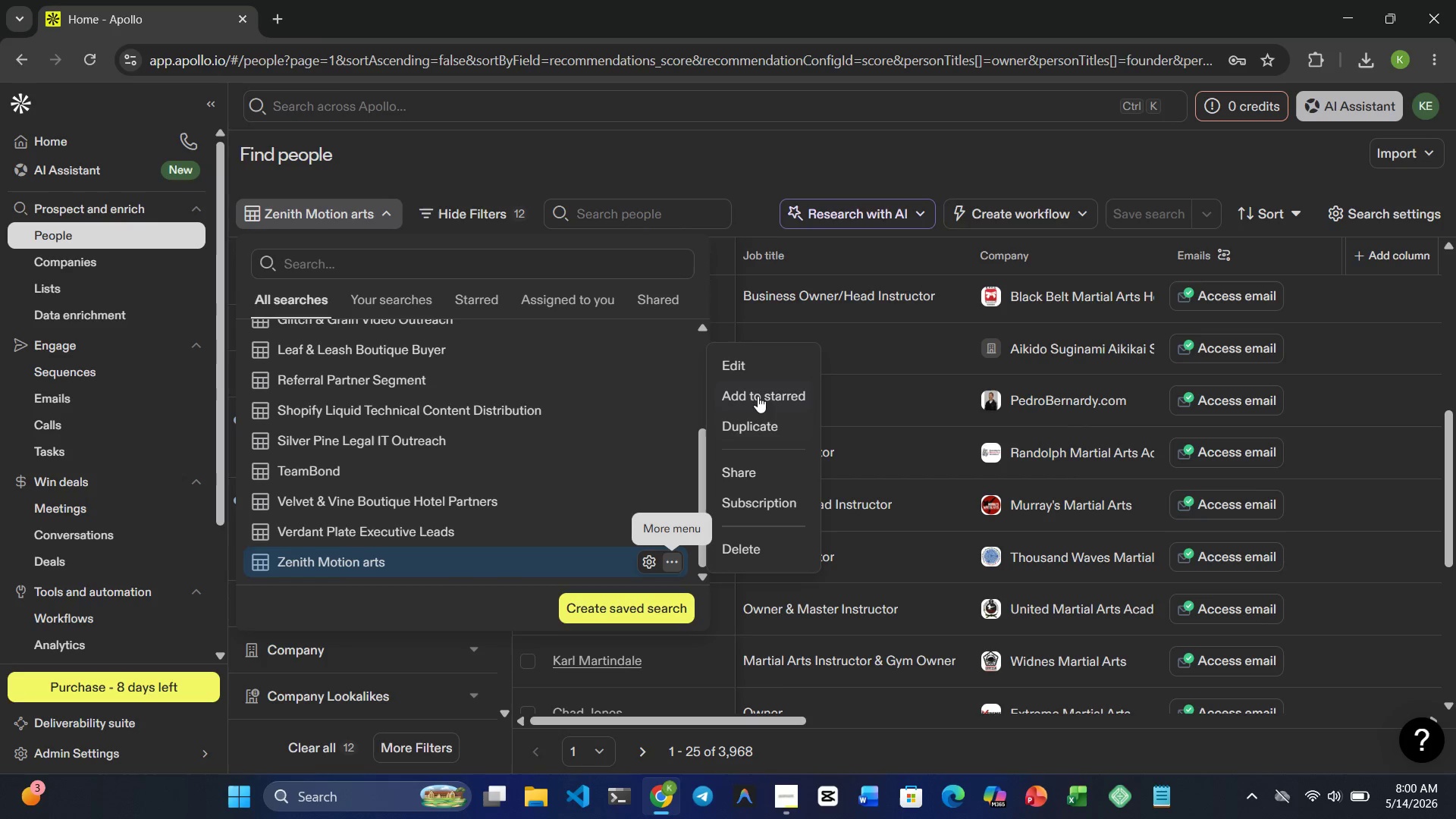 
left_click([749, 354])
 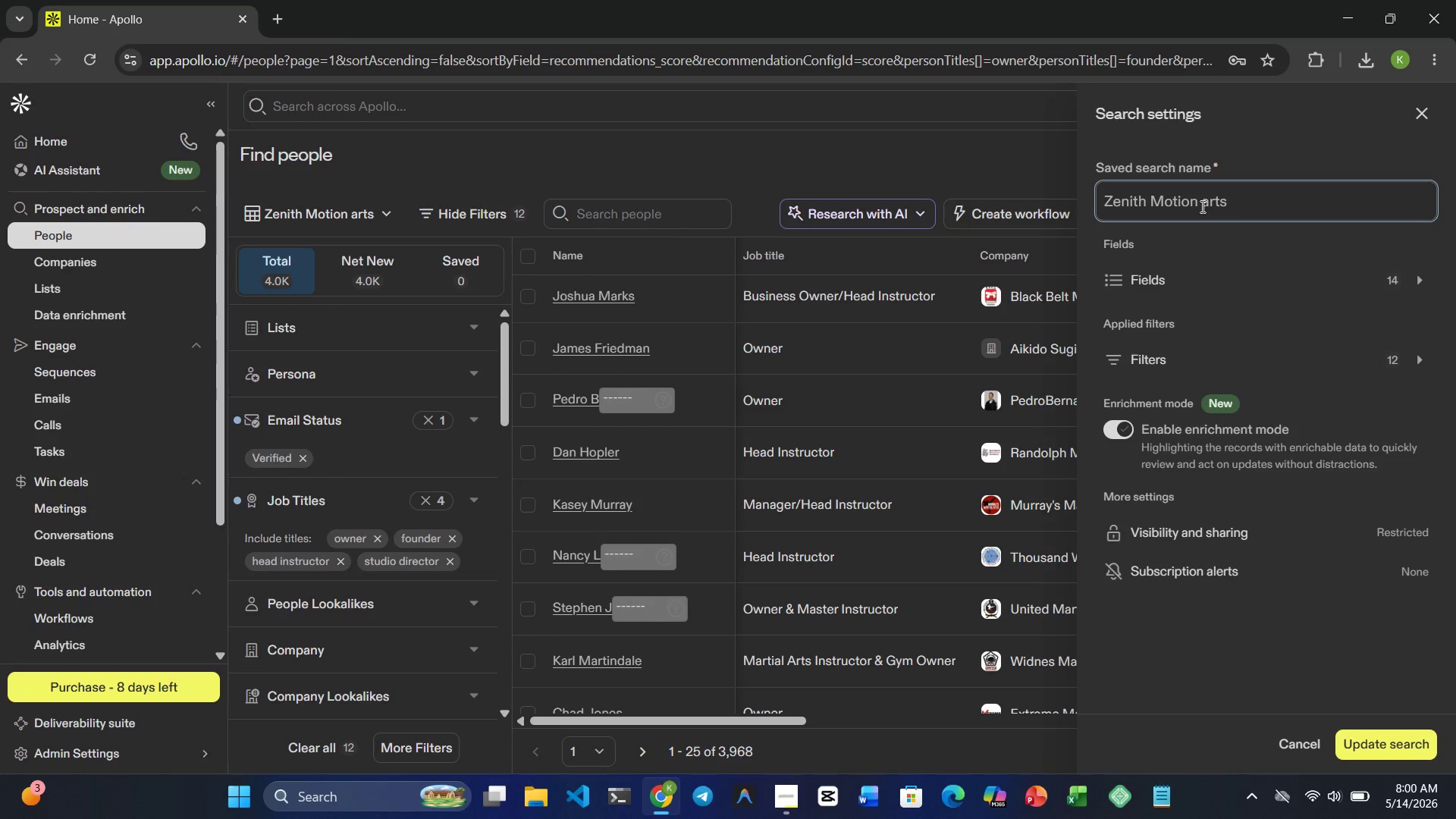 
left_click([1206, 195])
 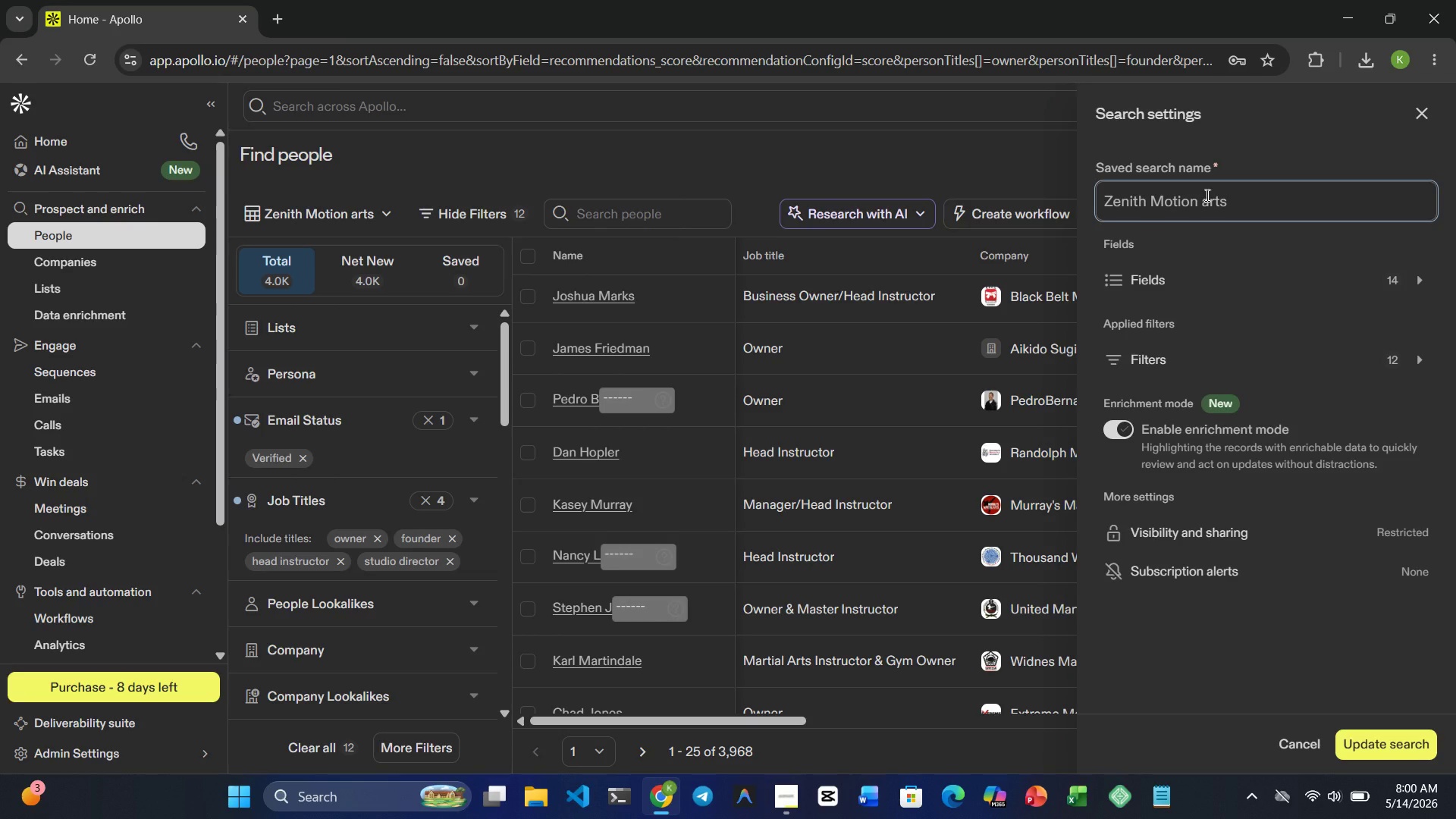 
key(Backspace)
 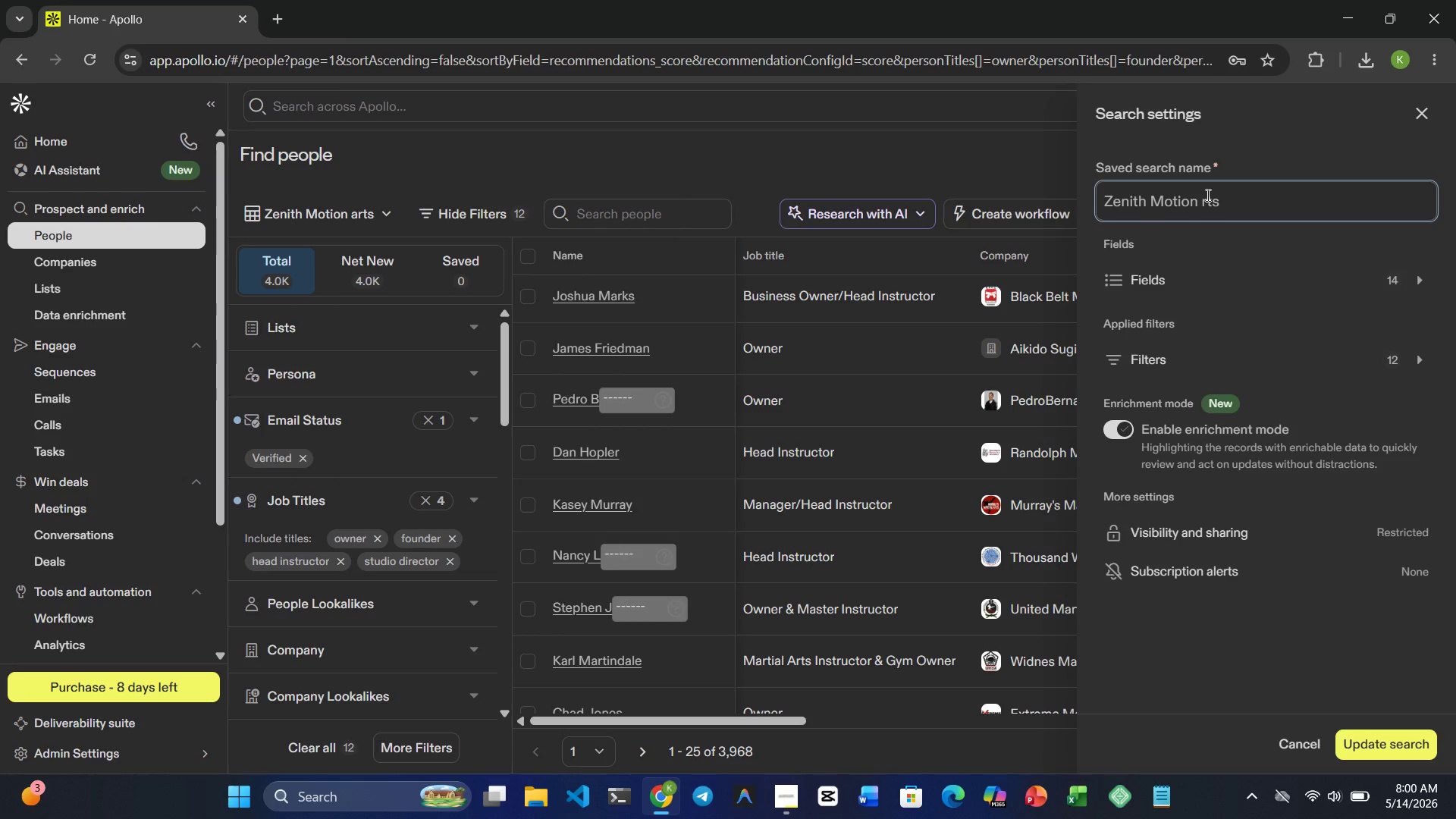 
key(A)
 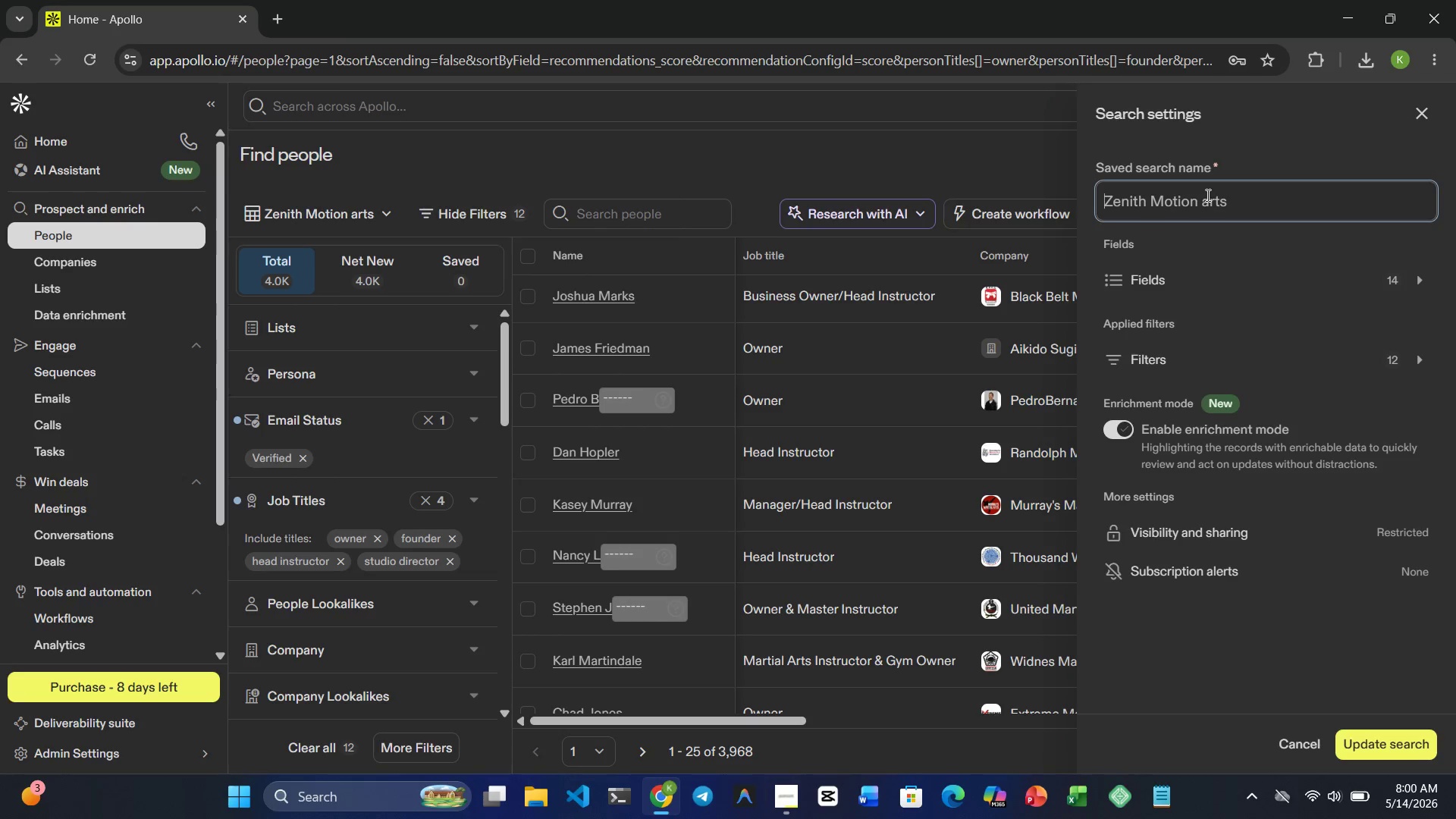 
key(ArrowUp)
 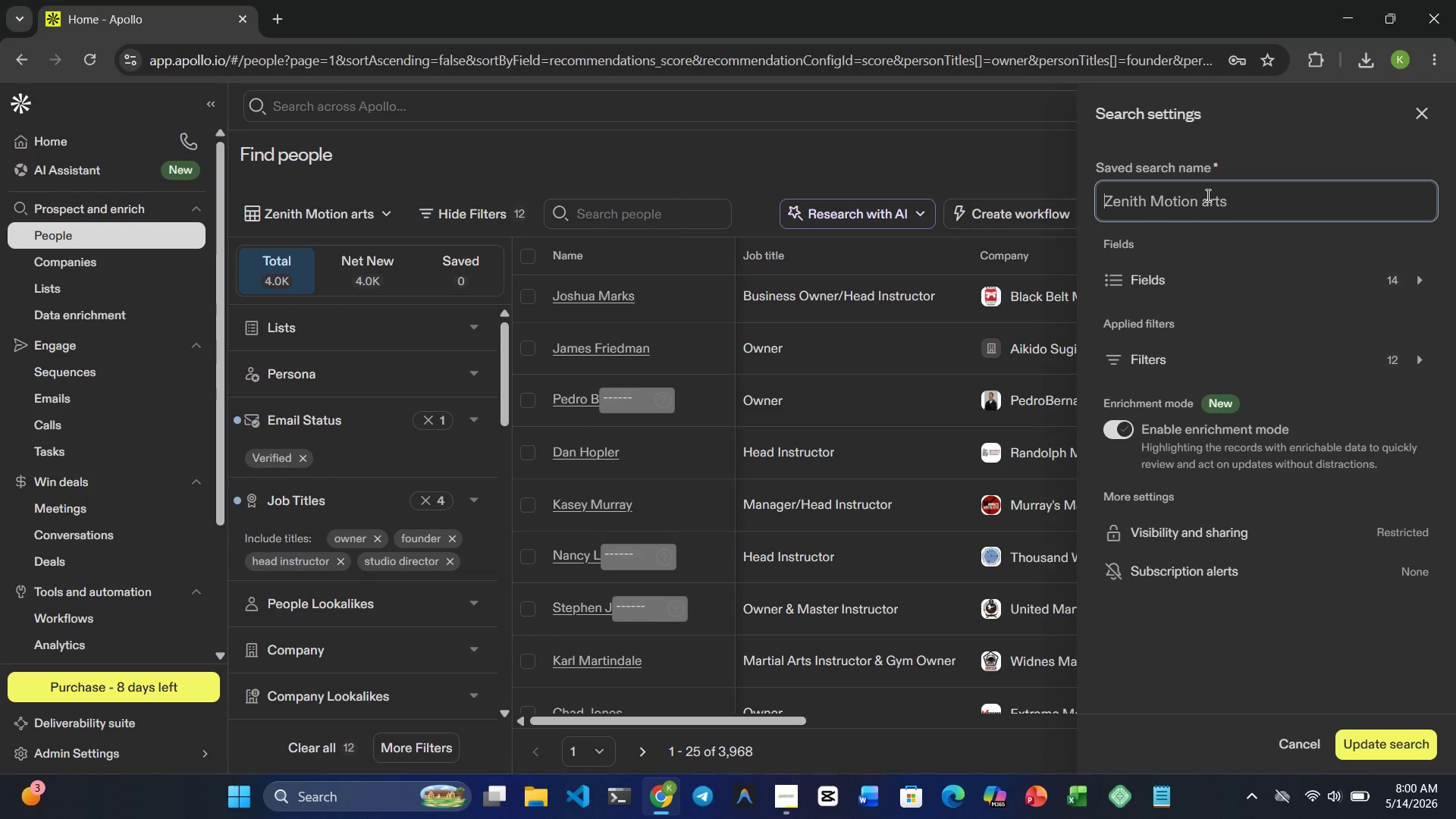 
key(Backspace)
 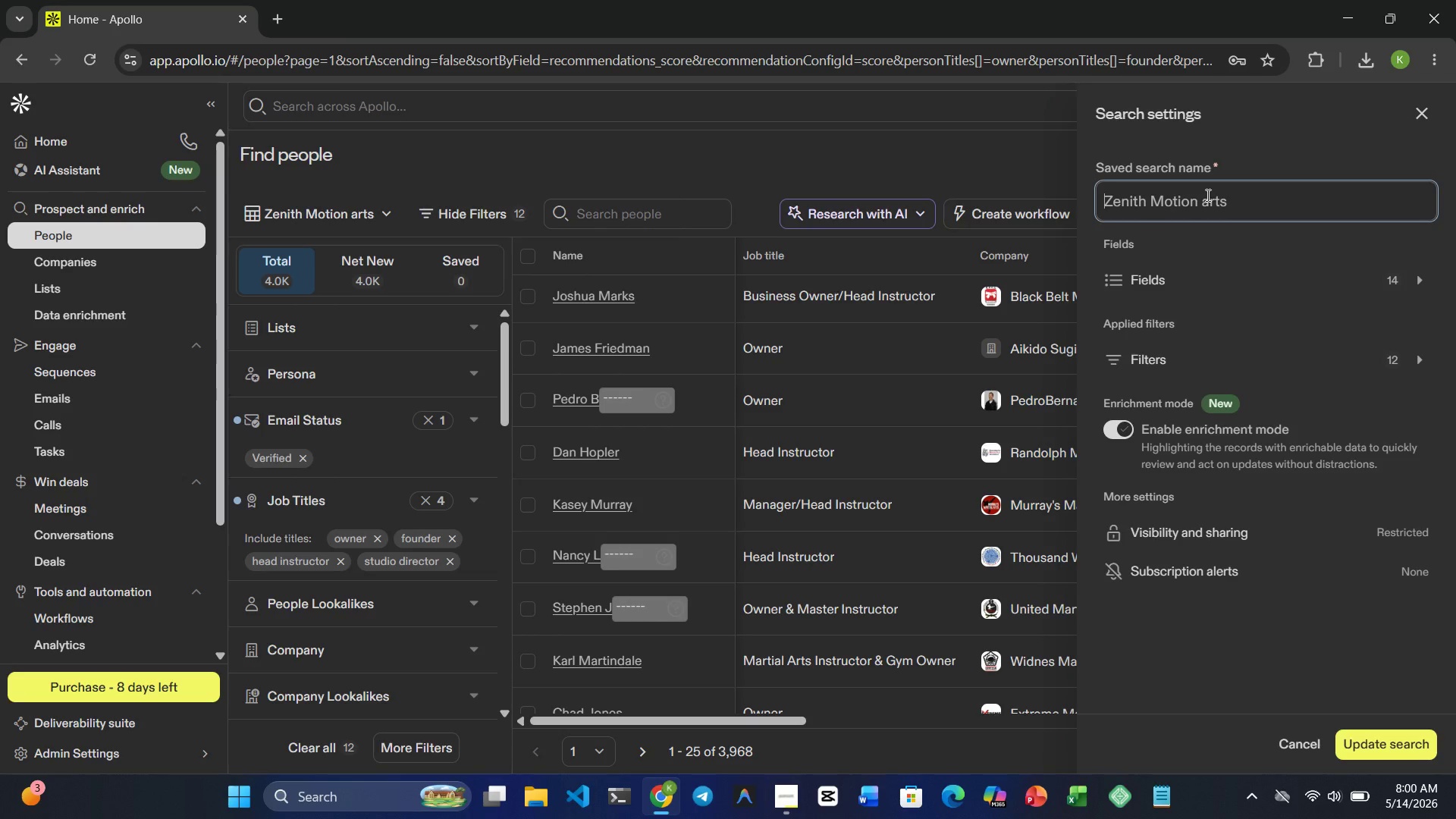 
left_click([1207, 195])
 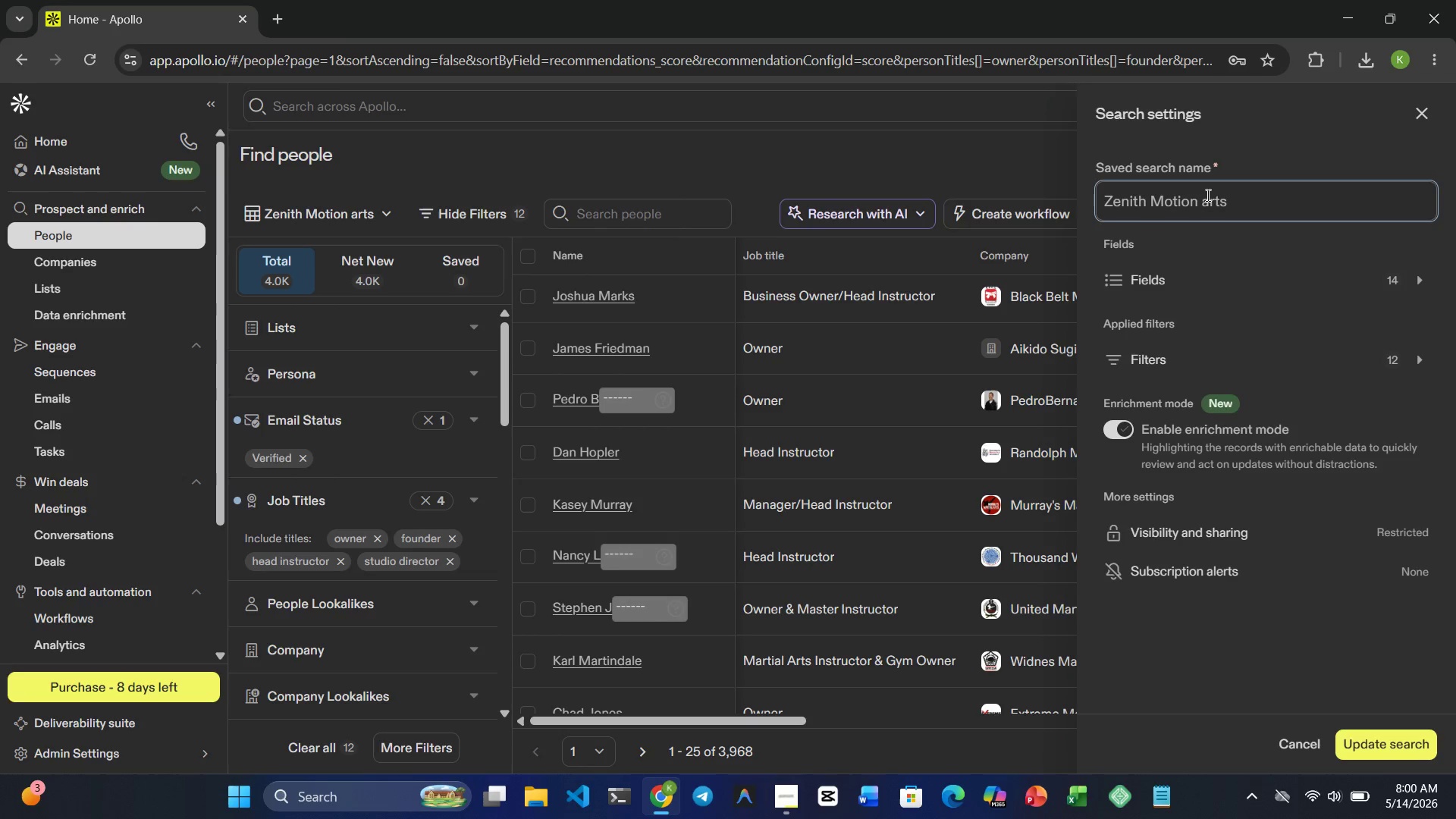 
key(Backspace)
 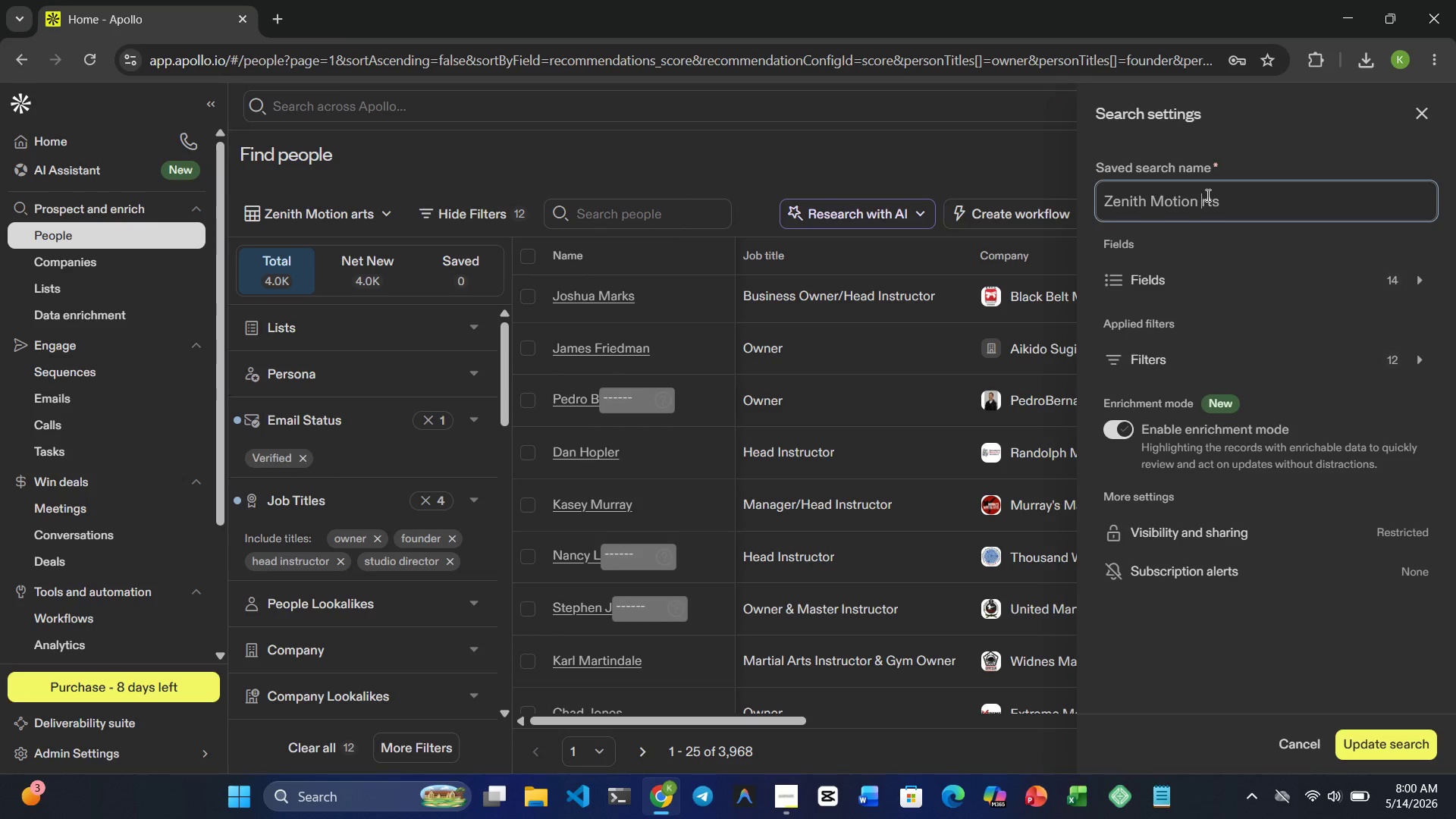 
key(Shift+A)
 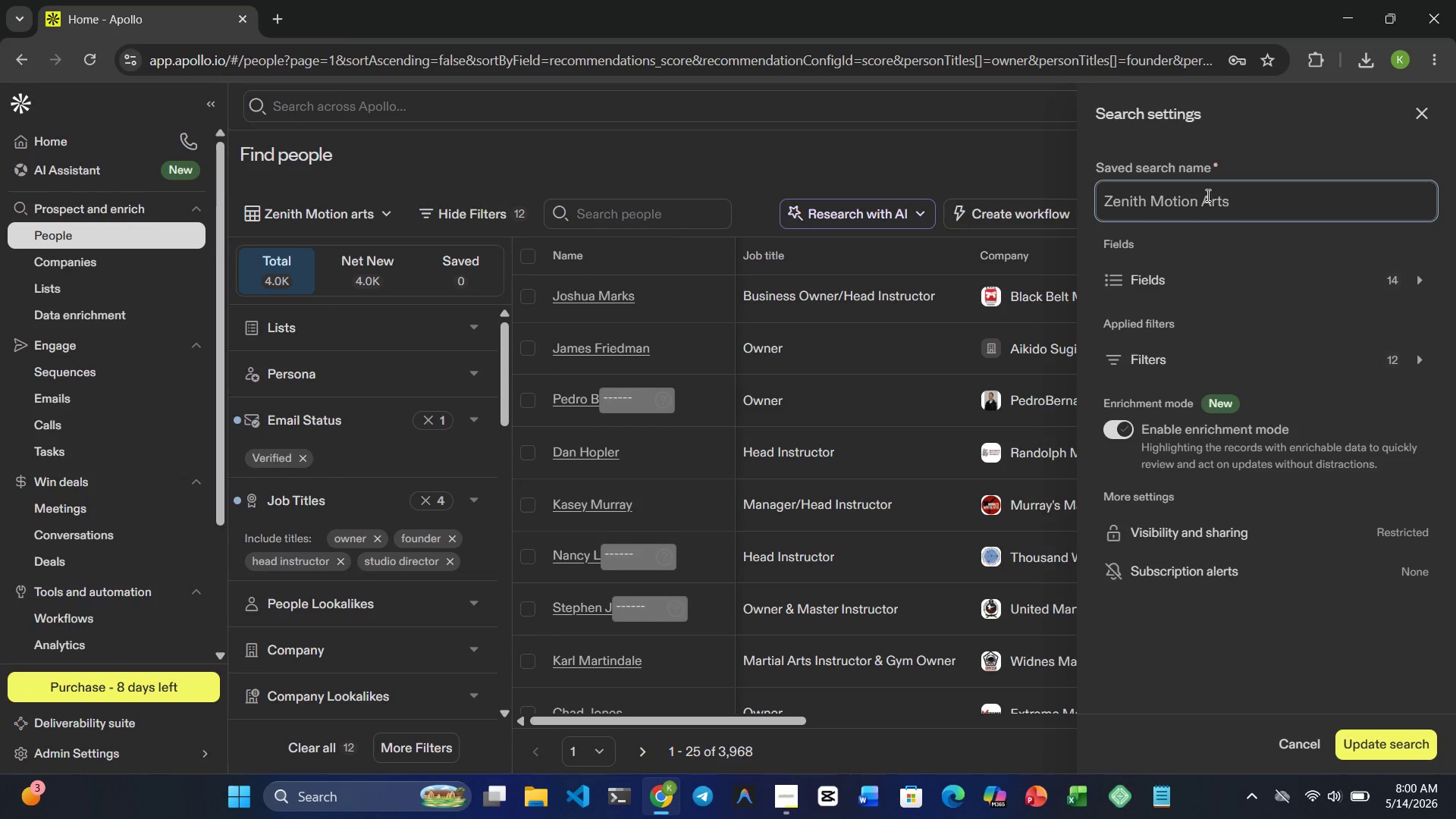 
key(Enter)
 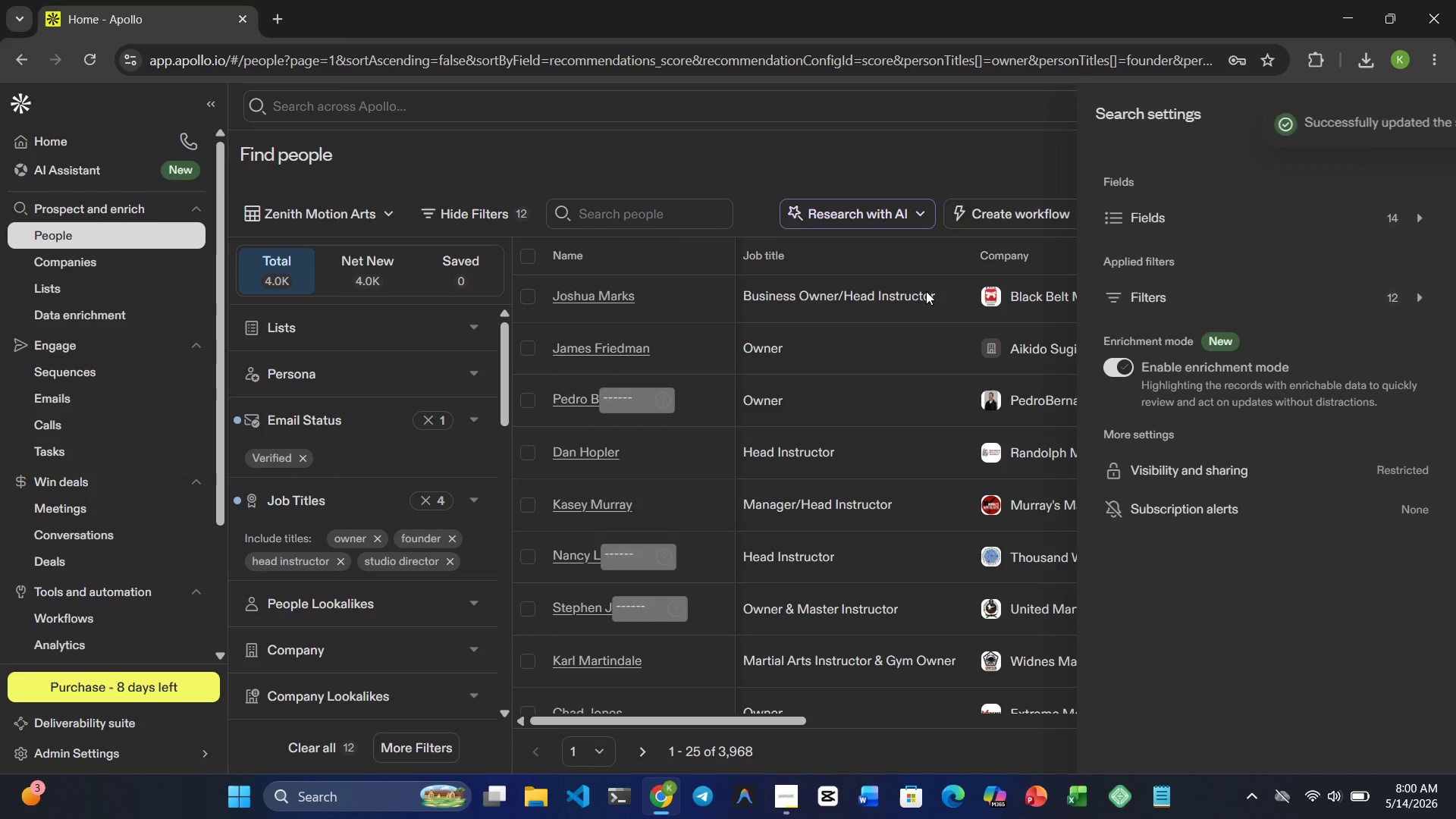 
wait(7.03)
 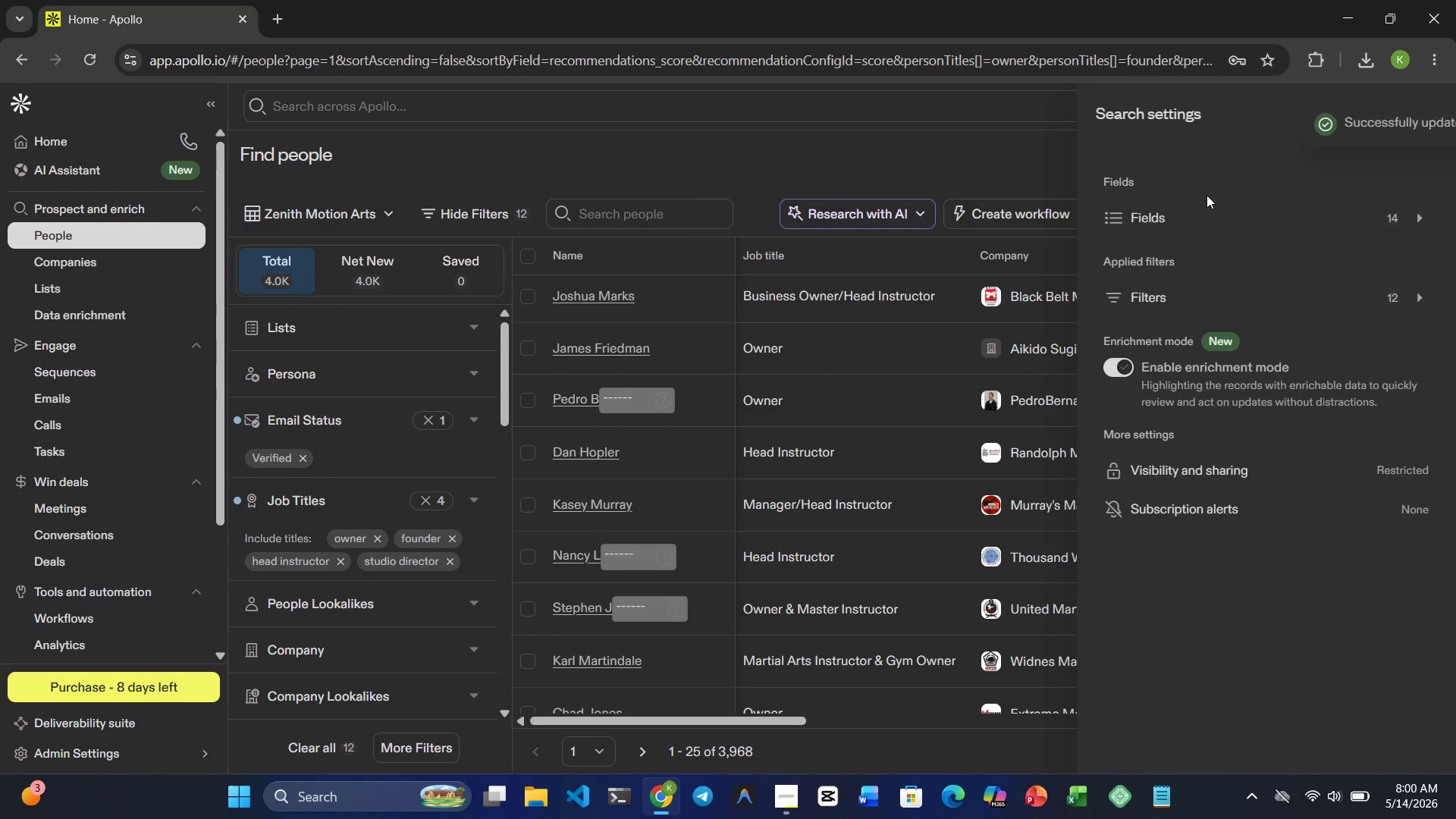 
left_click([1430, 111])
 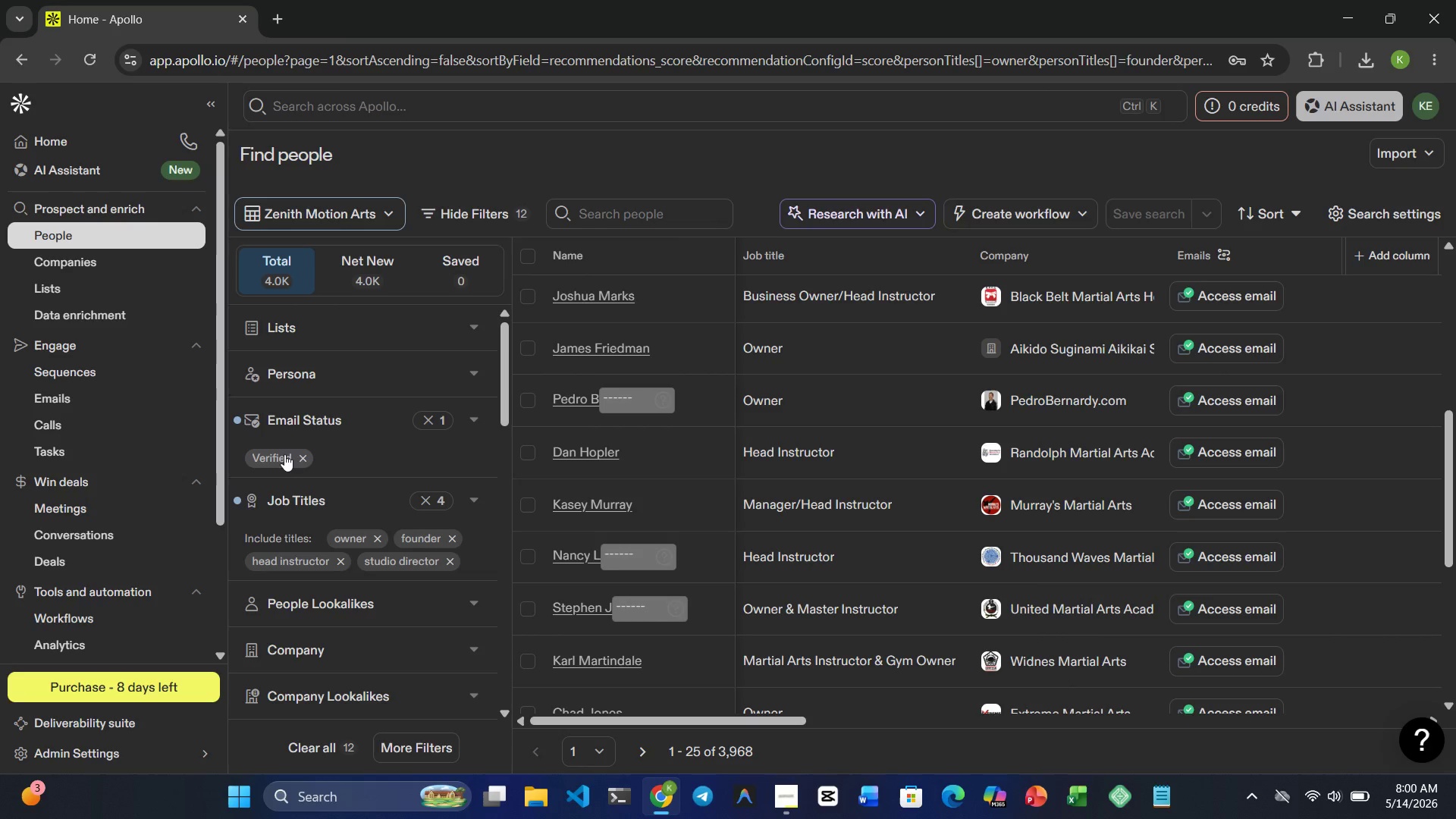 
scroll: coordinate [297, 435], scroll_direction: up, amount: 14.0
 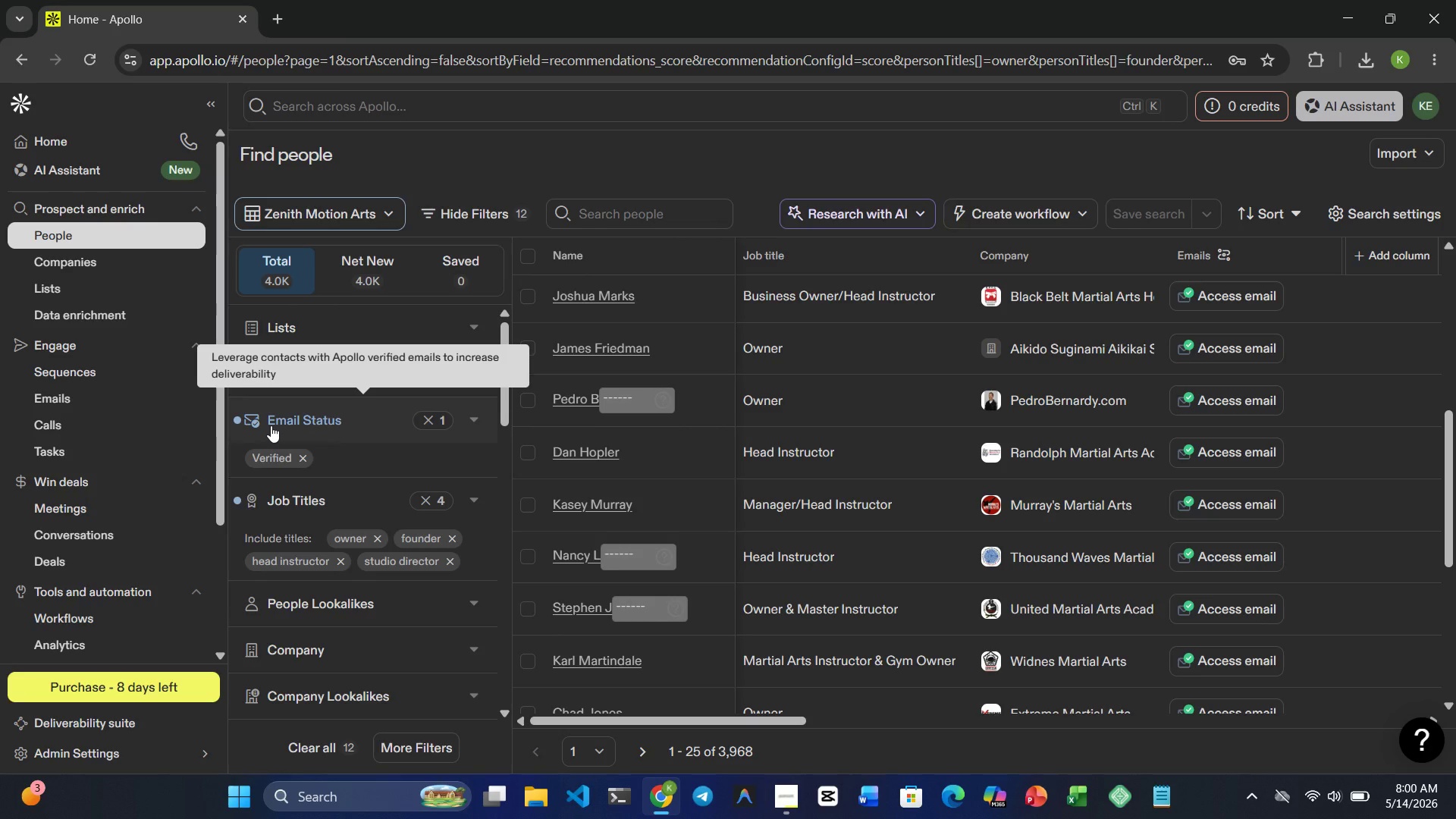 
wait(20.07)
 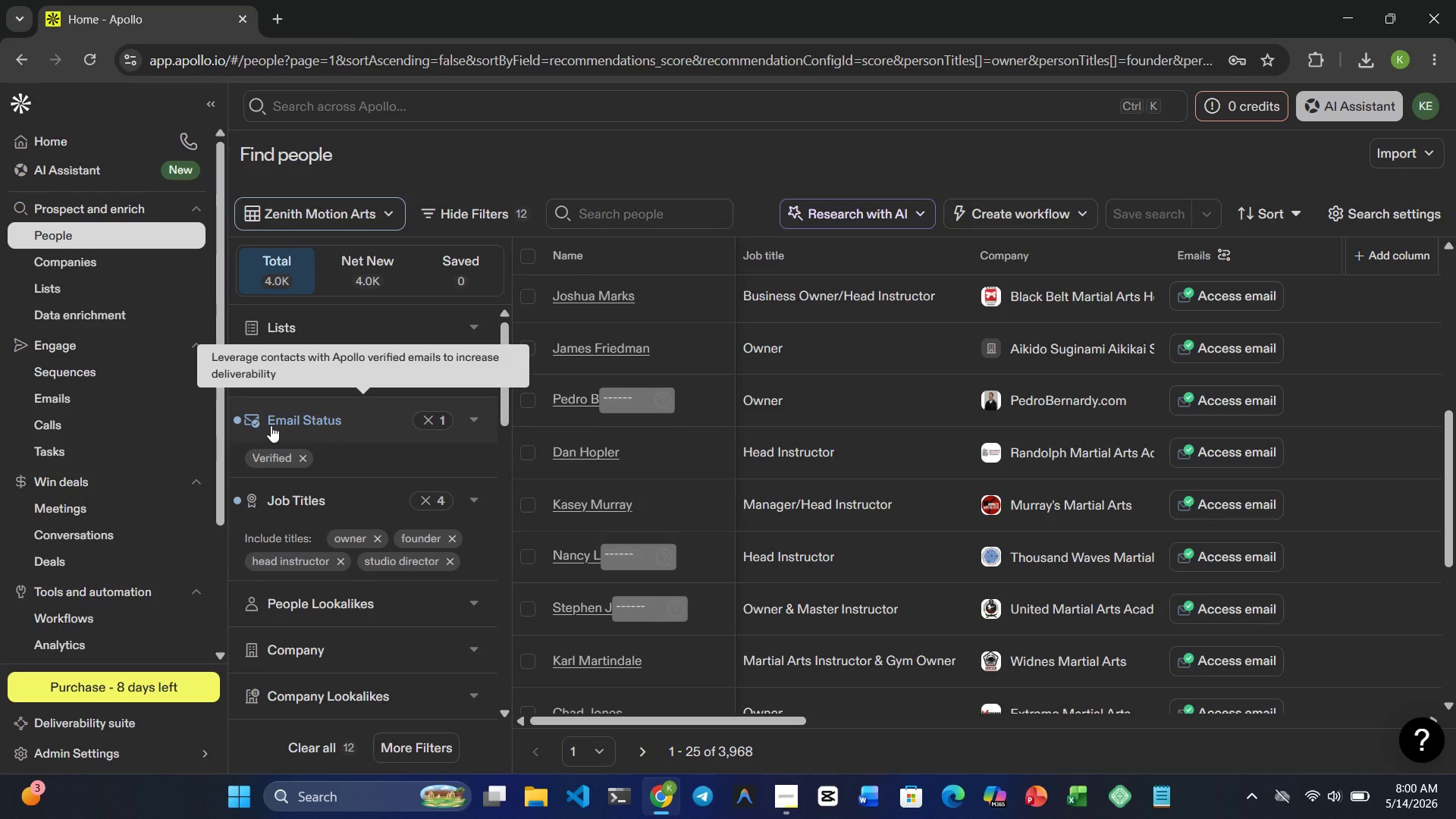 
scroll: coordinate [557, 548], scroll_direction: down, amount: 3.0
 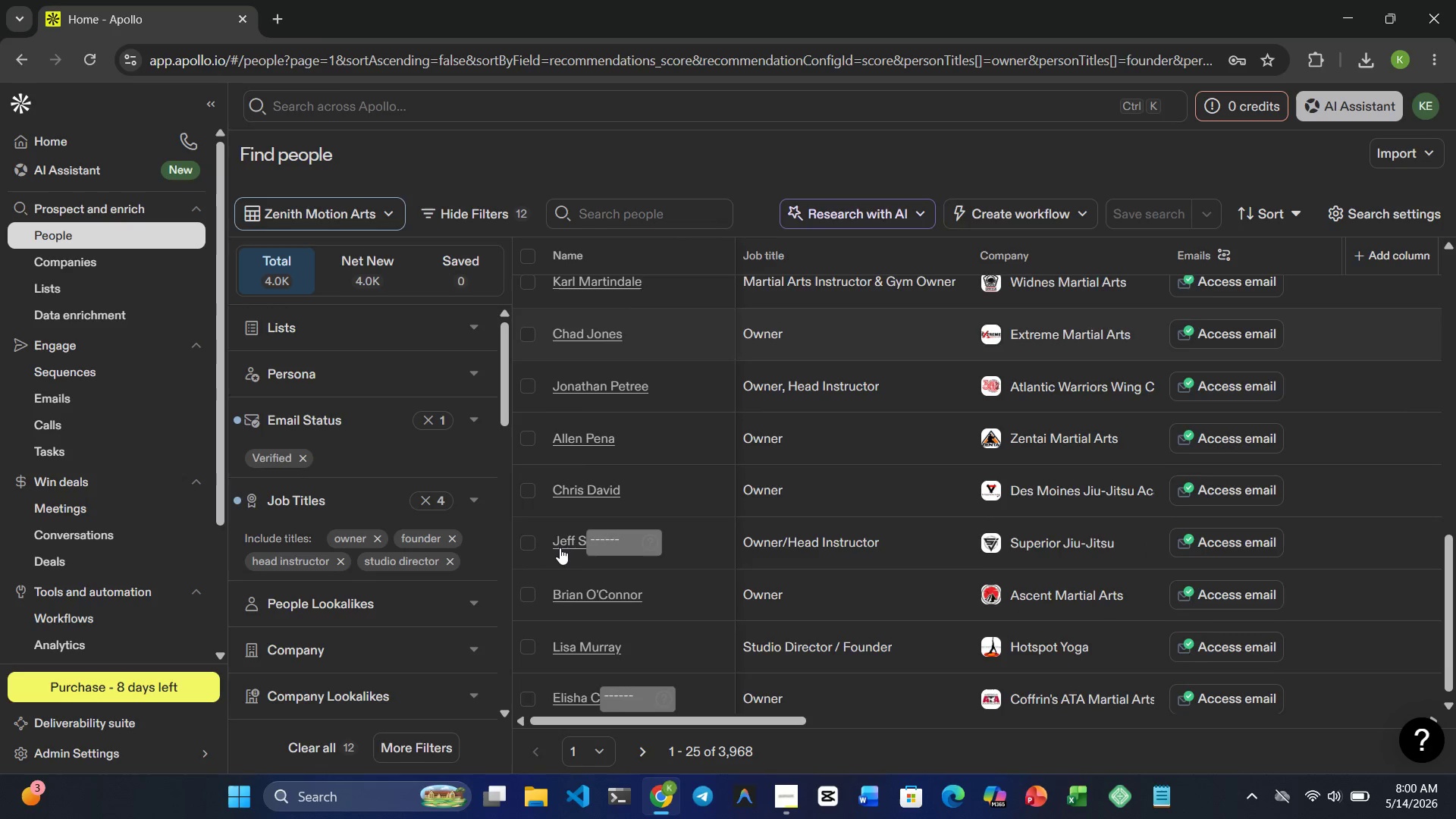 
scroll: coordinate [560, 548], scroll_direction: none, amount: 0.0
 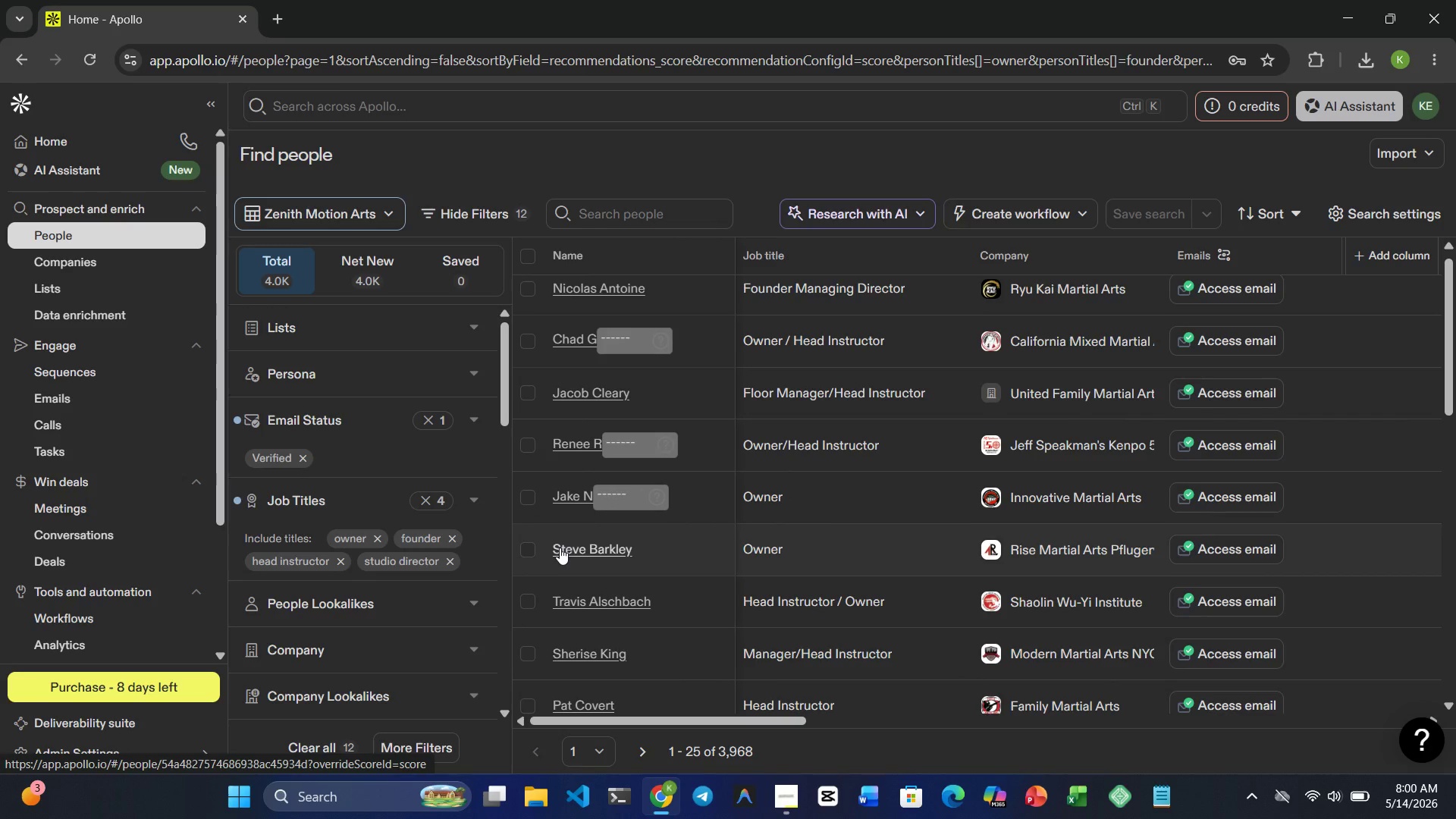 
scroll: coordinate [560, 550], scroll_direction: down, amount: 12.0
 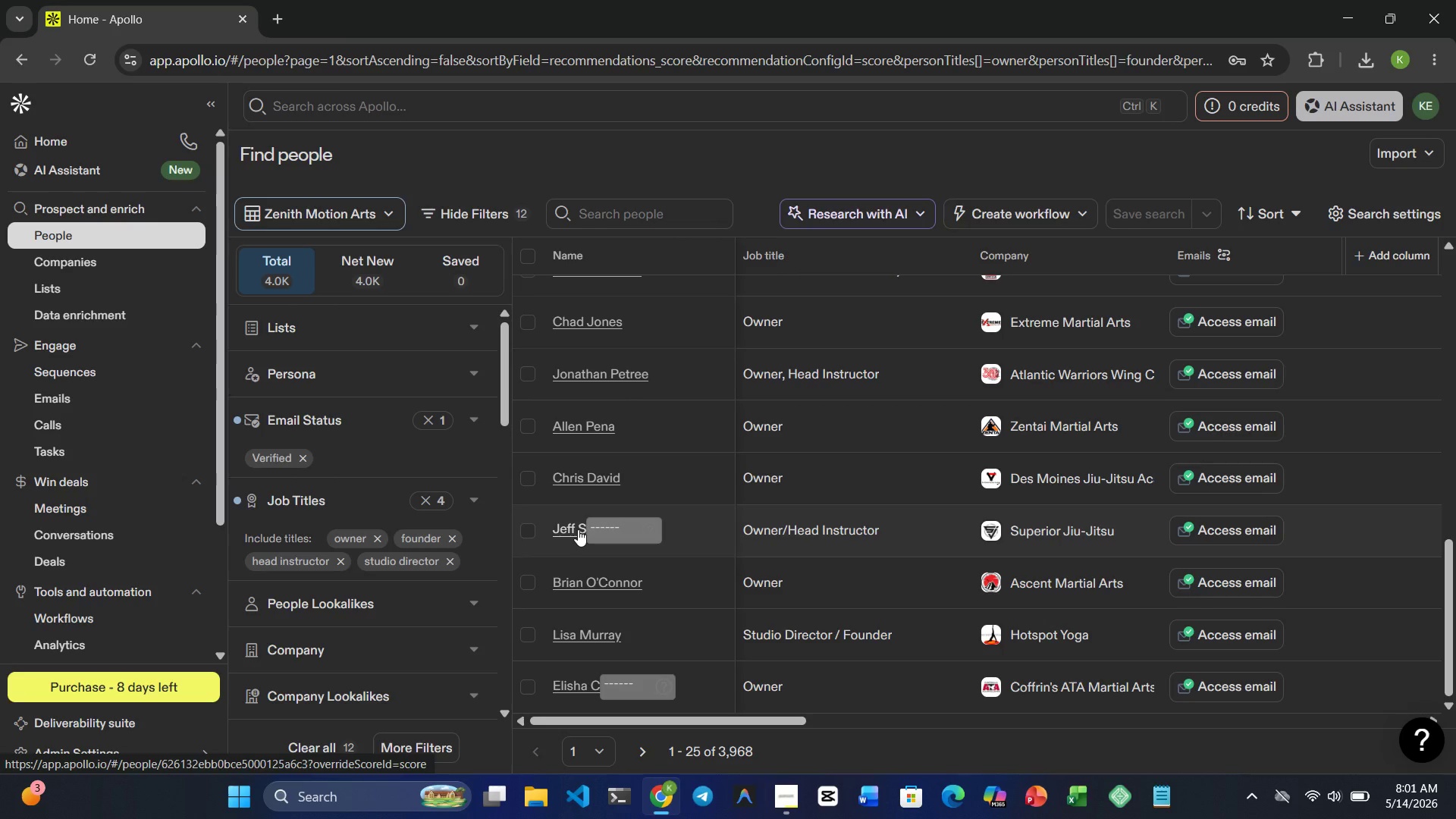 
wait(30.84)
 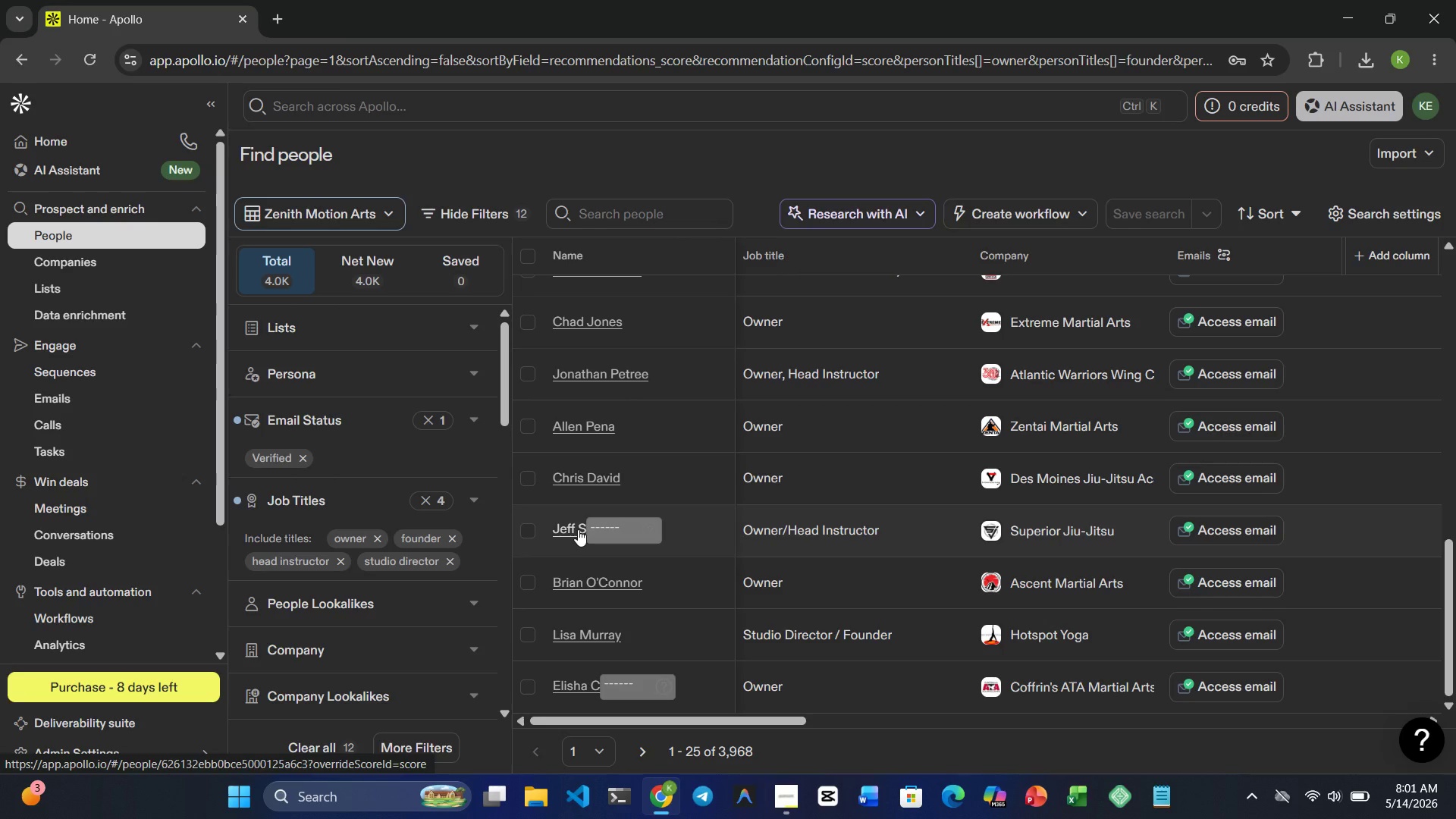 
scroll: coordinate [337, 599], scroll_direction: down, amount: 10.0
 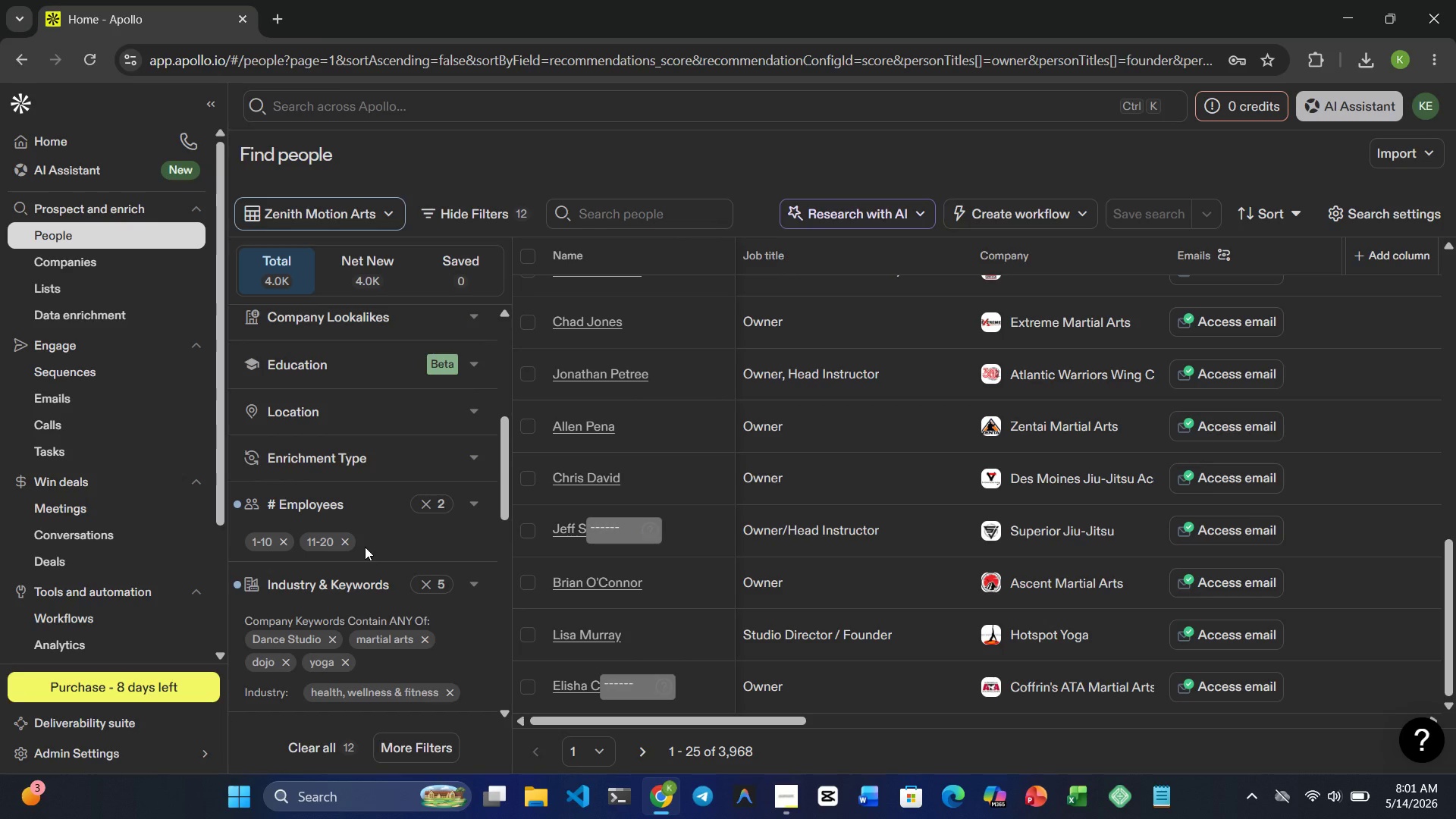 
wait(8.7)
 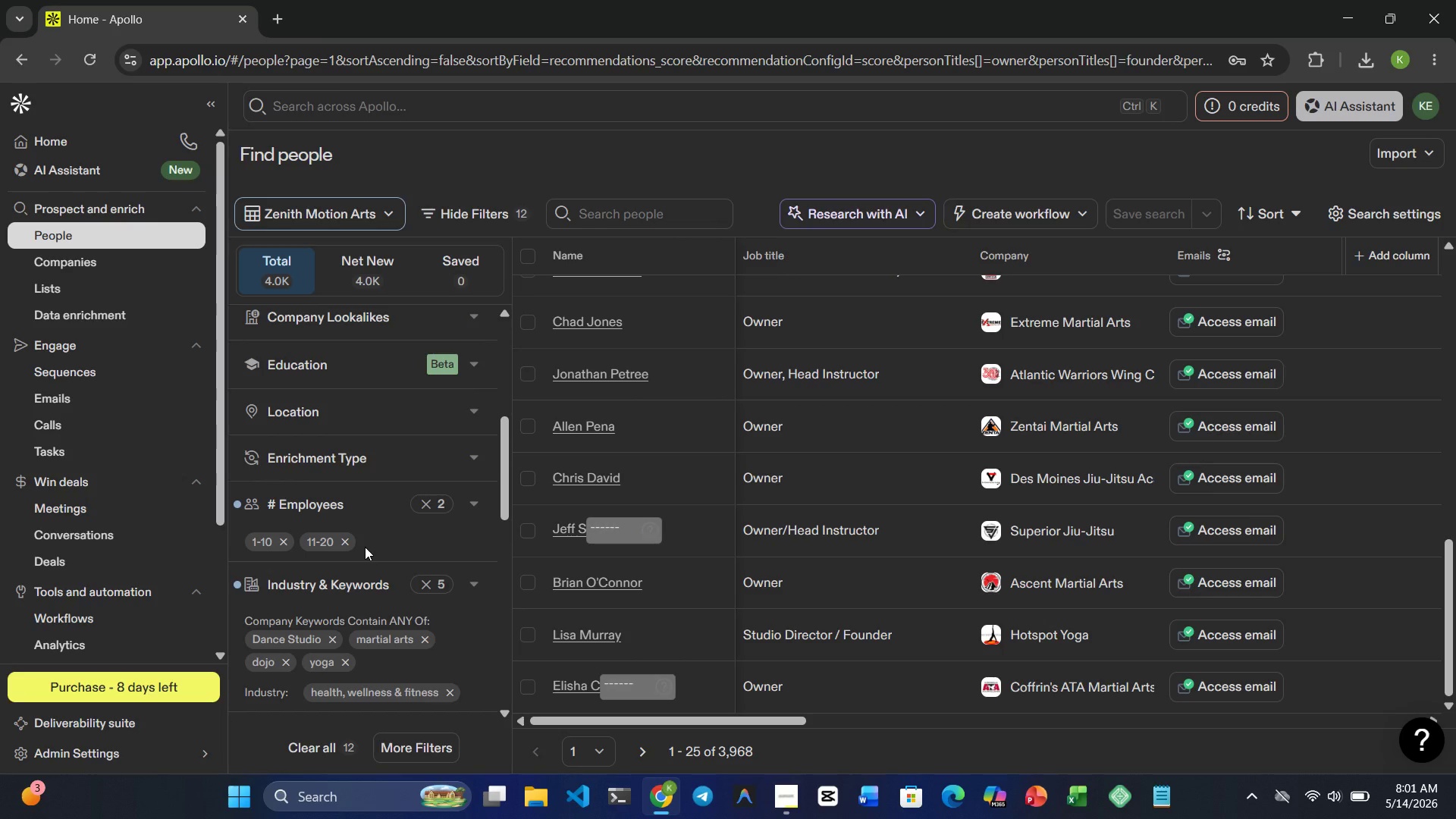 
left_click([99, 373])
 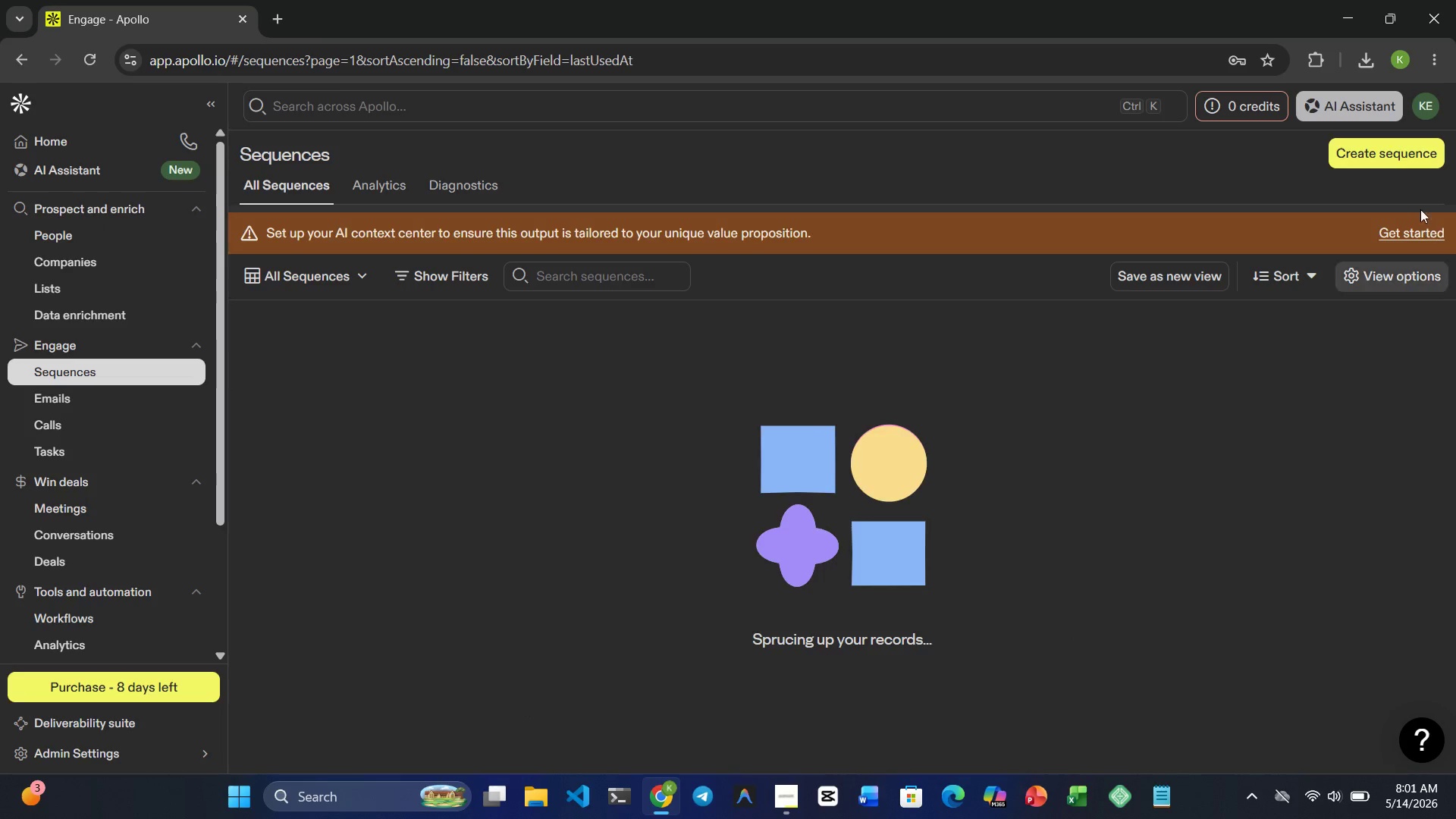 
left_click([1412, 152])
 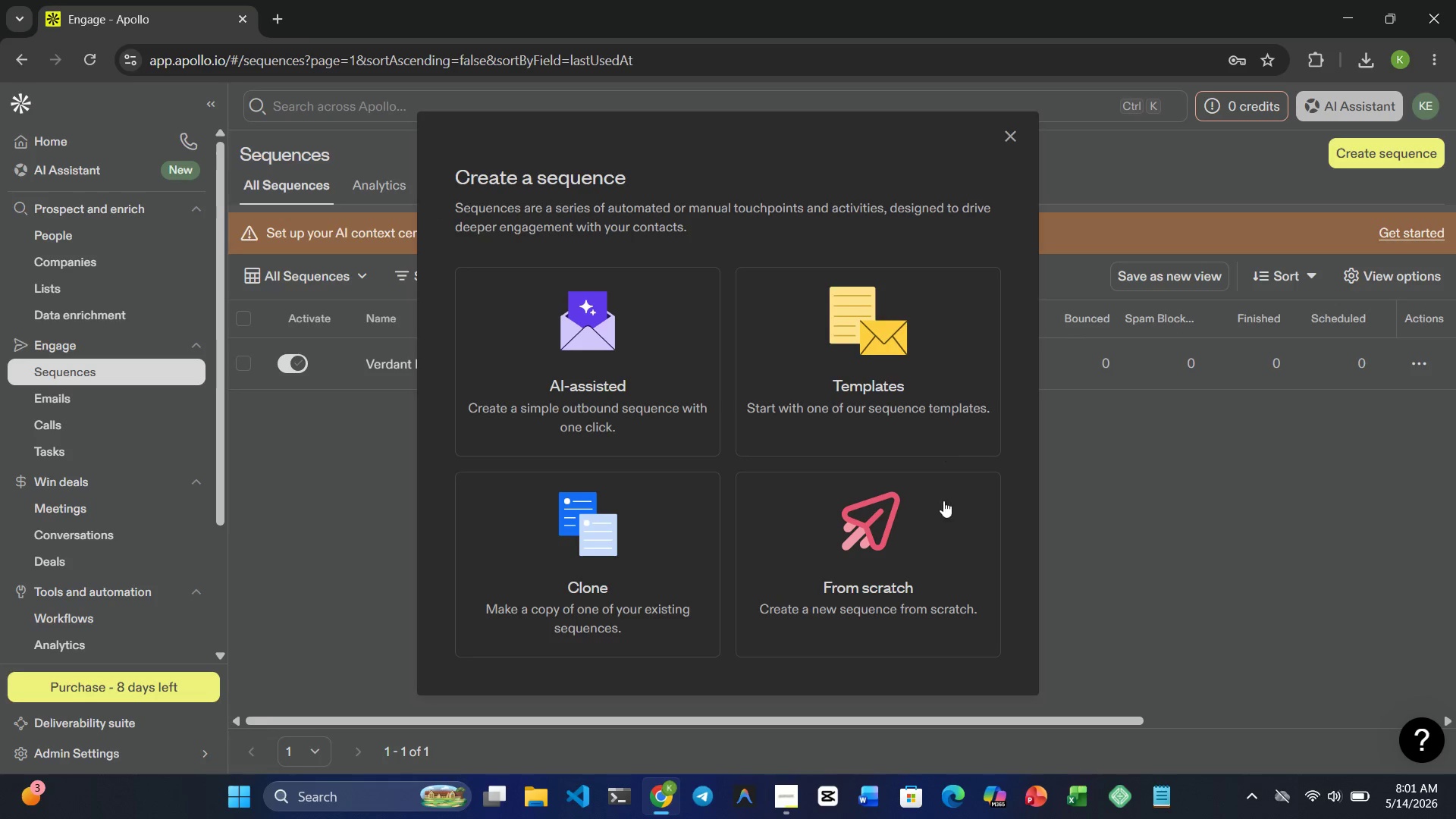 
left_click([852, 560])
 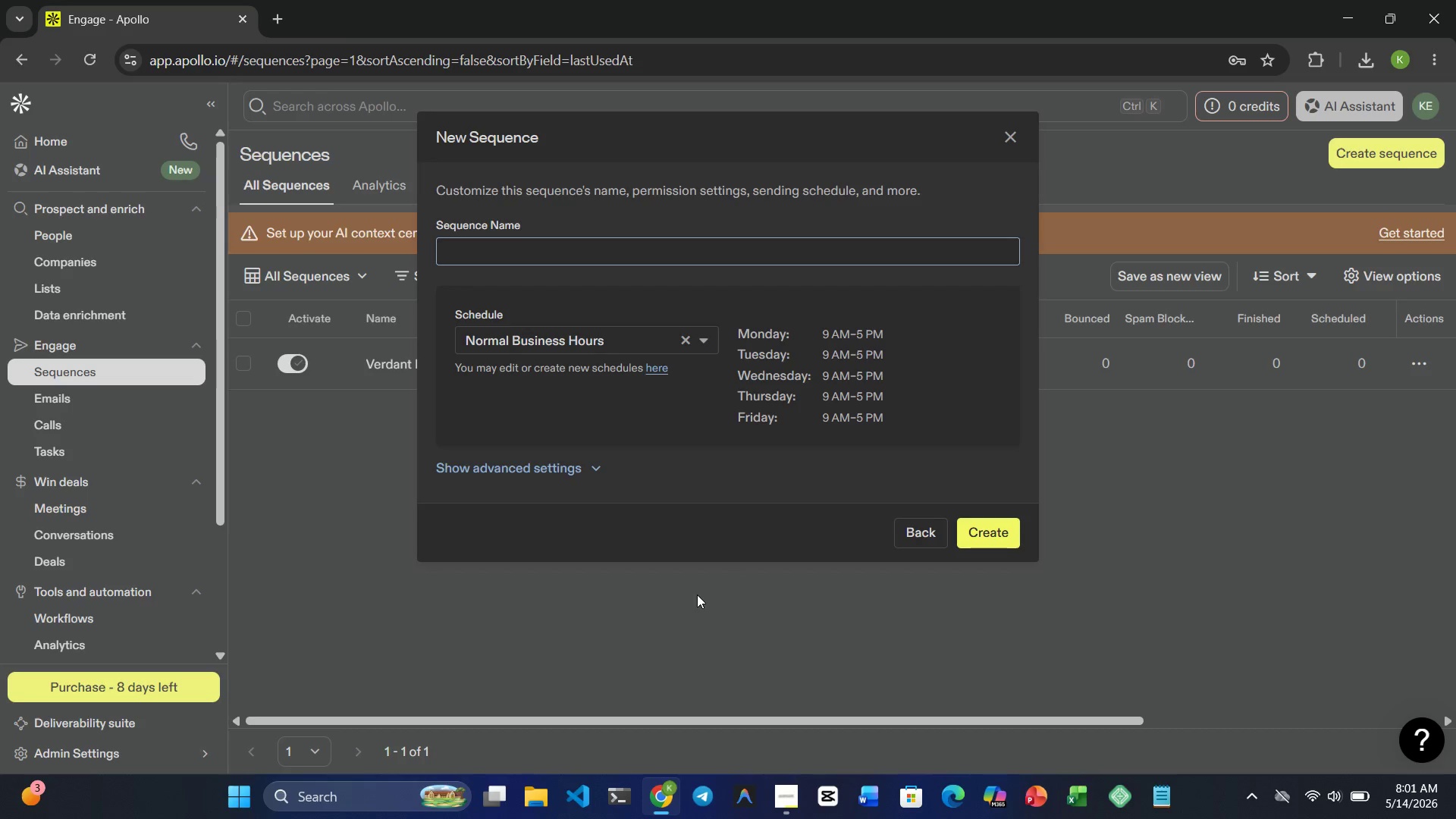 
wait(12.59)
 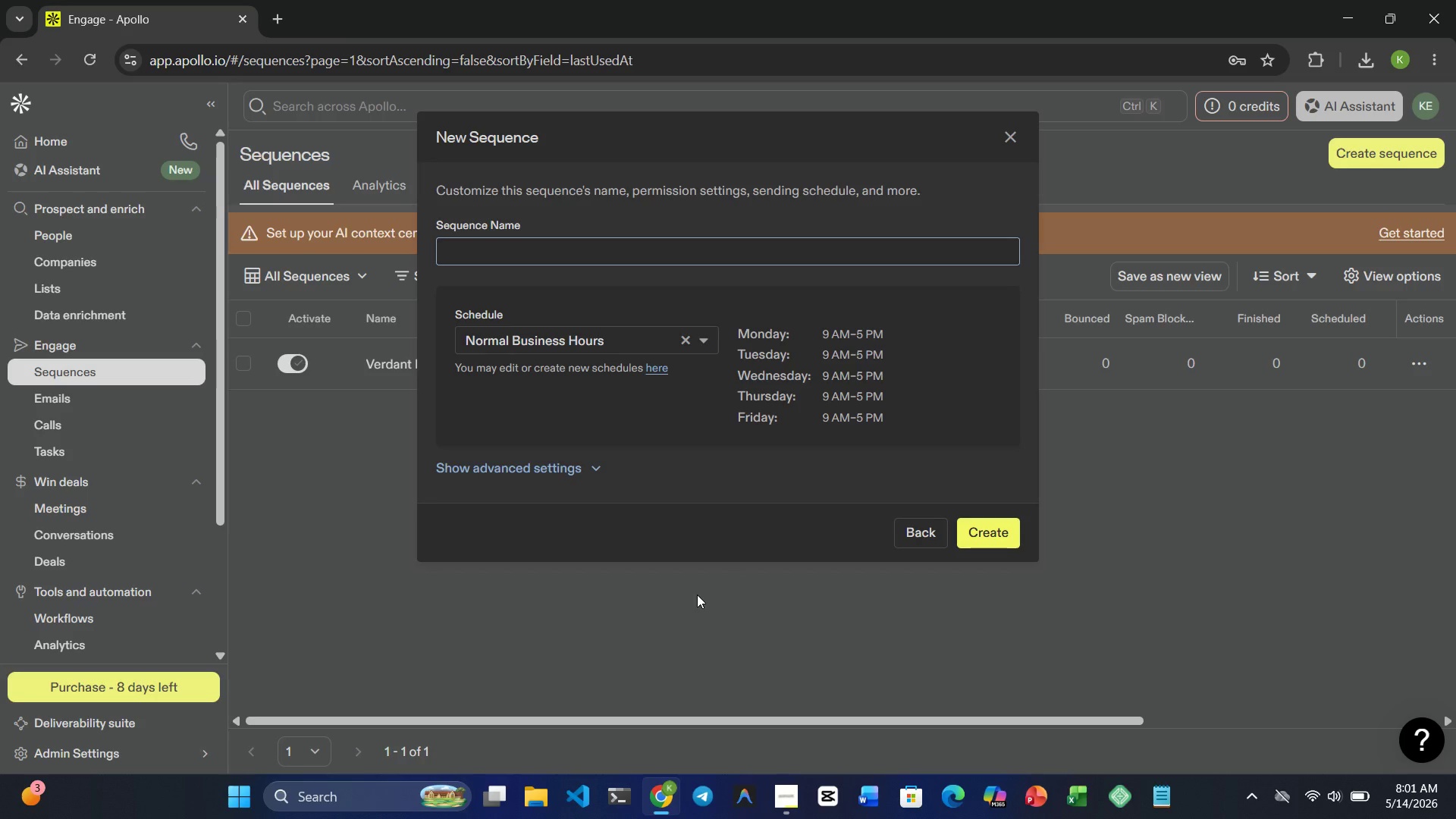 
type(Zenith <)
key(Backspace)
type(Motn Arts Outreach)
 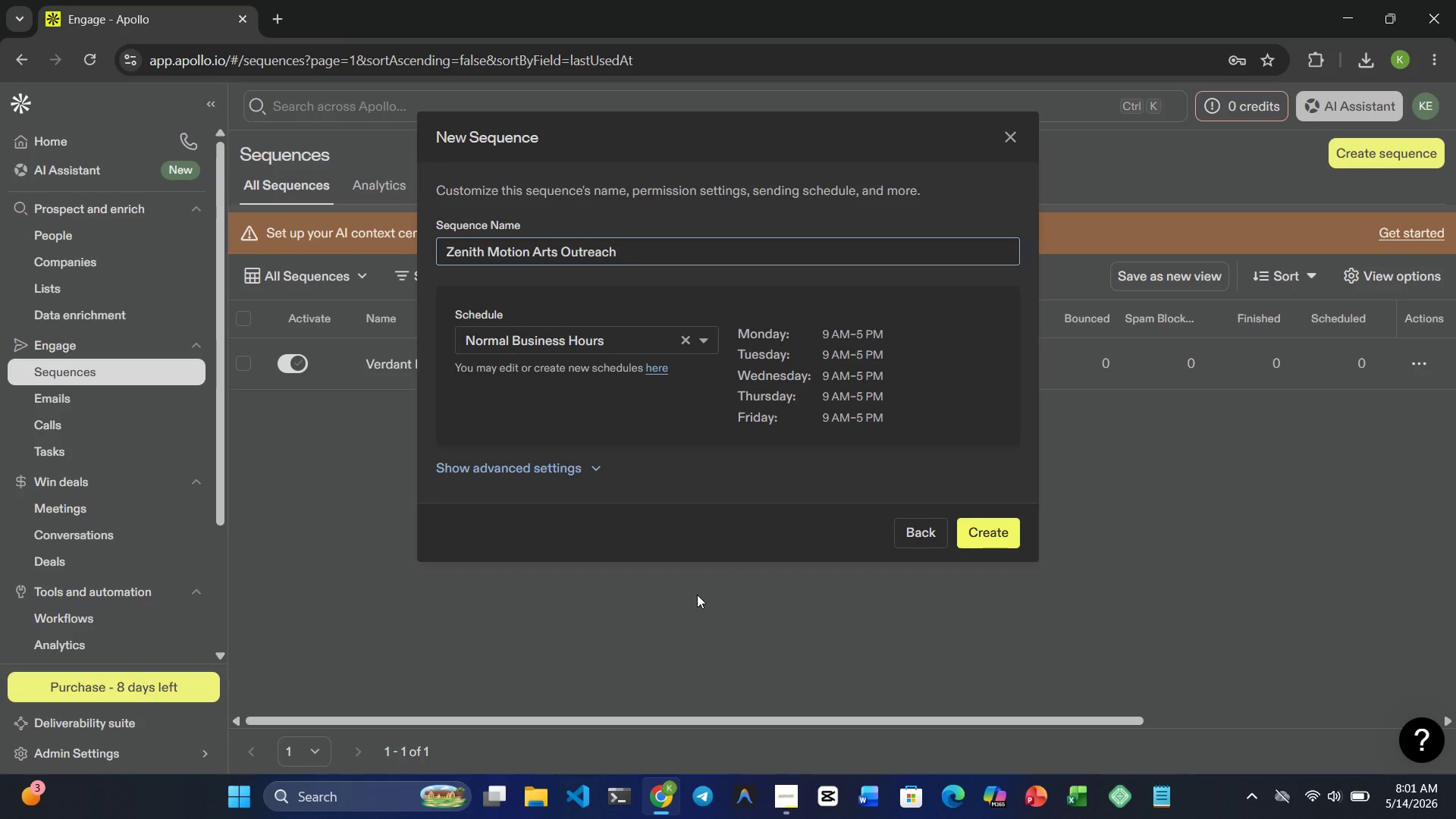 
wait(6.09)
 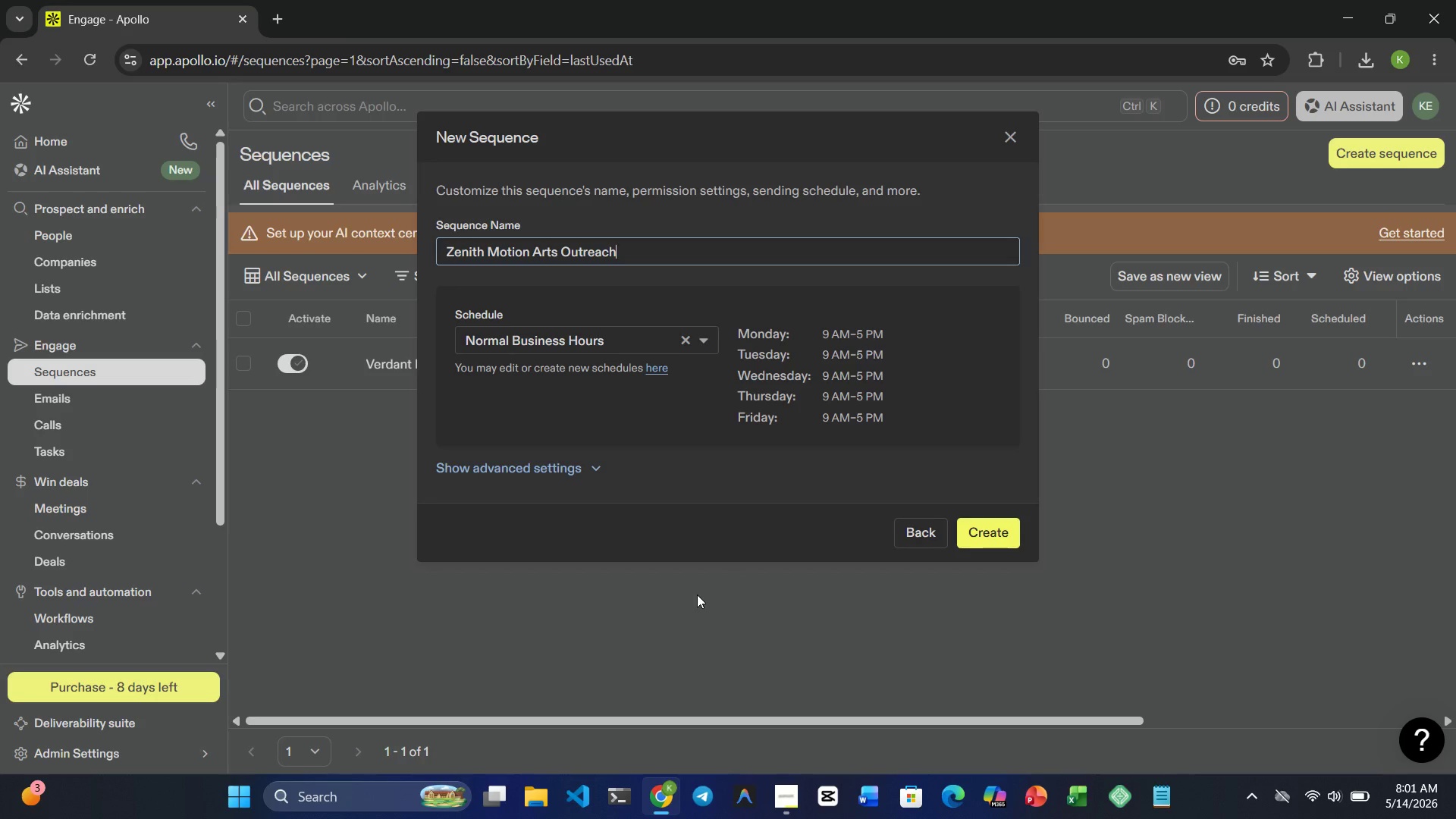 
double_click([996, 536])
 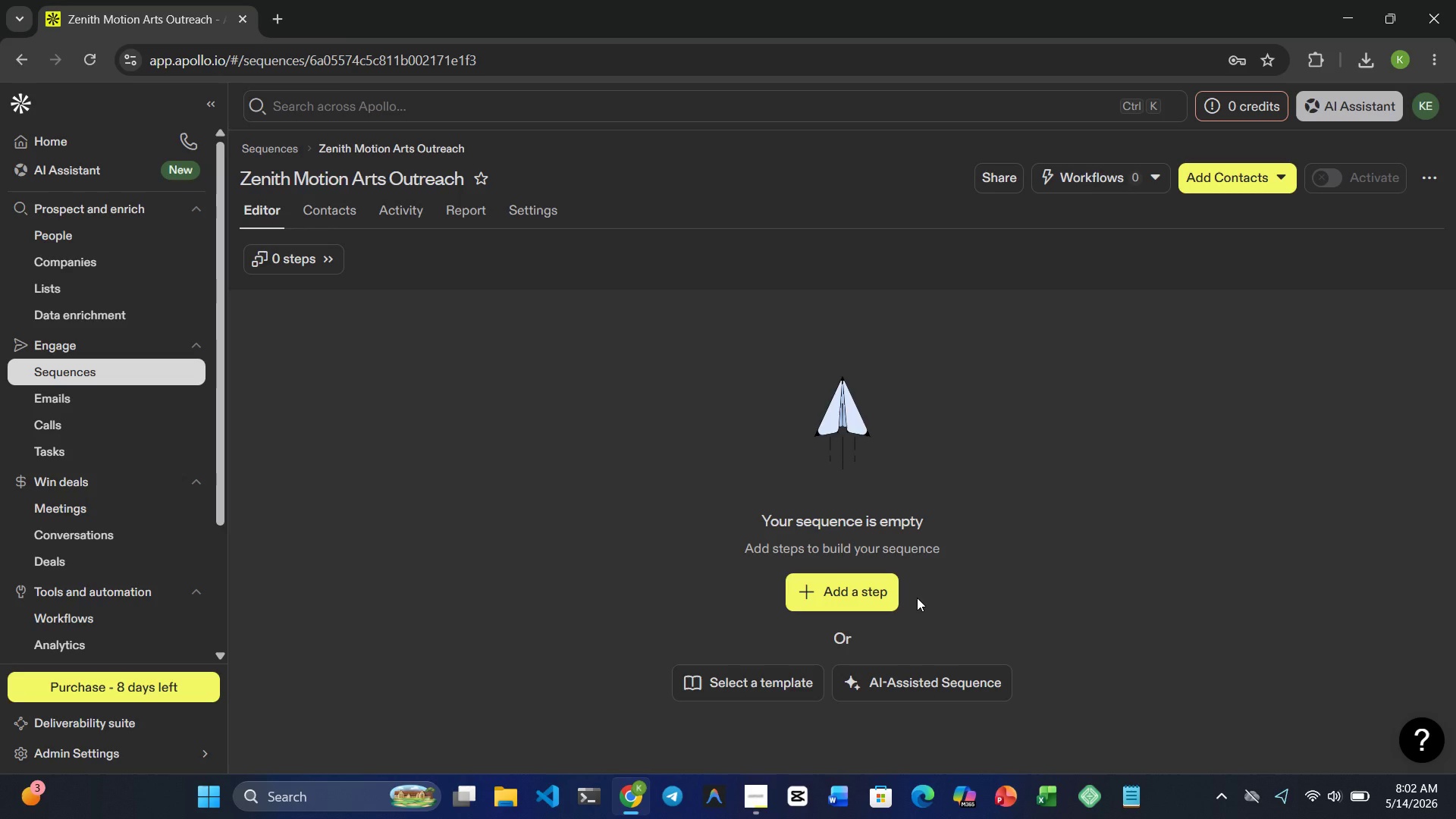 
wait(24.47)
 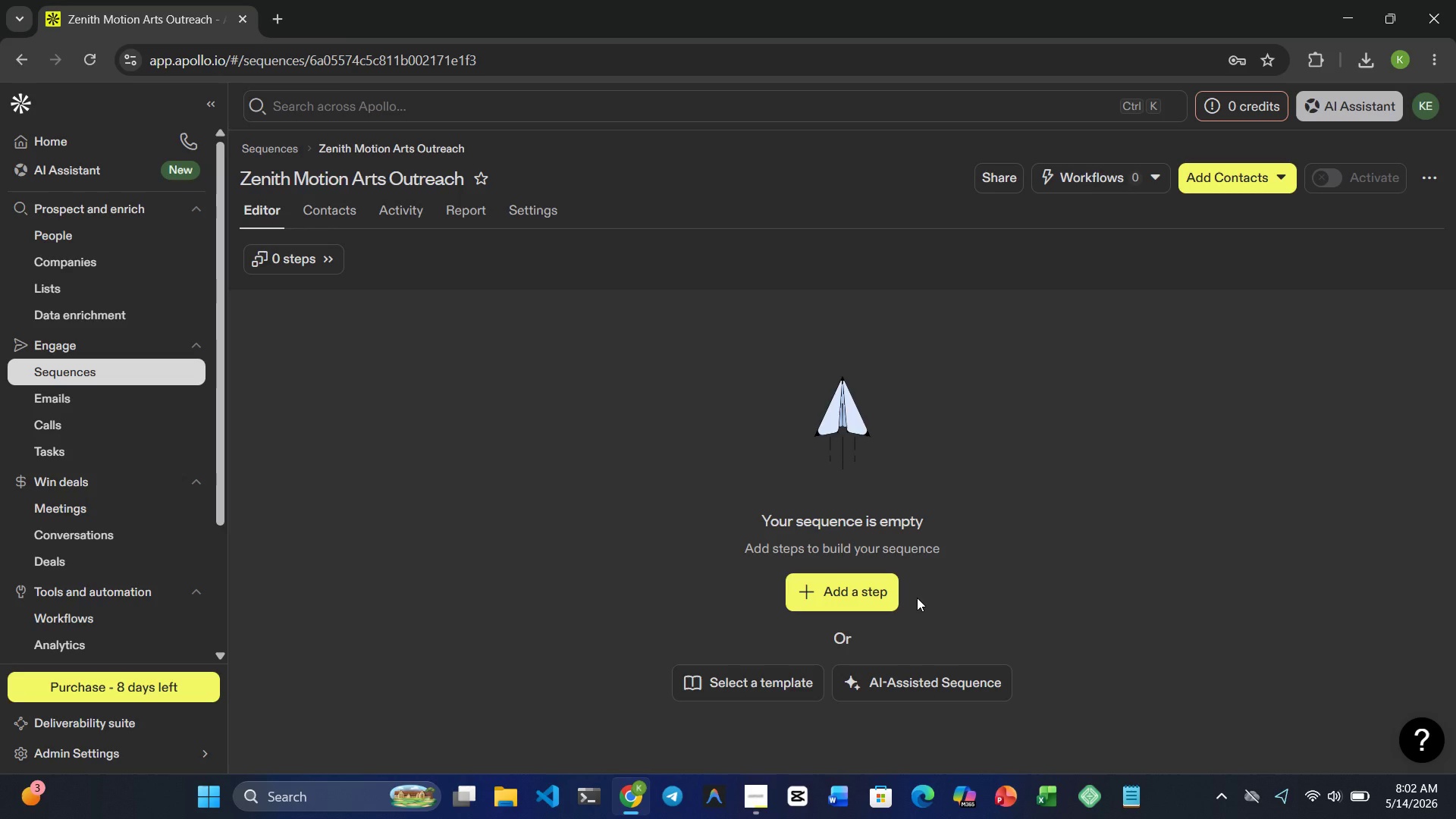 
left_click([812, 586])
 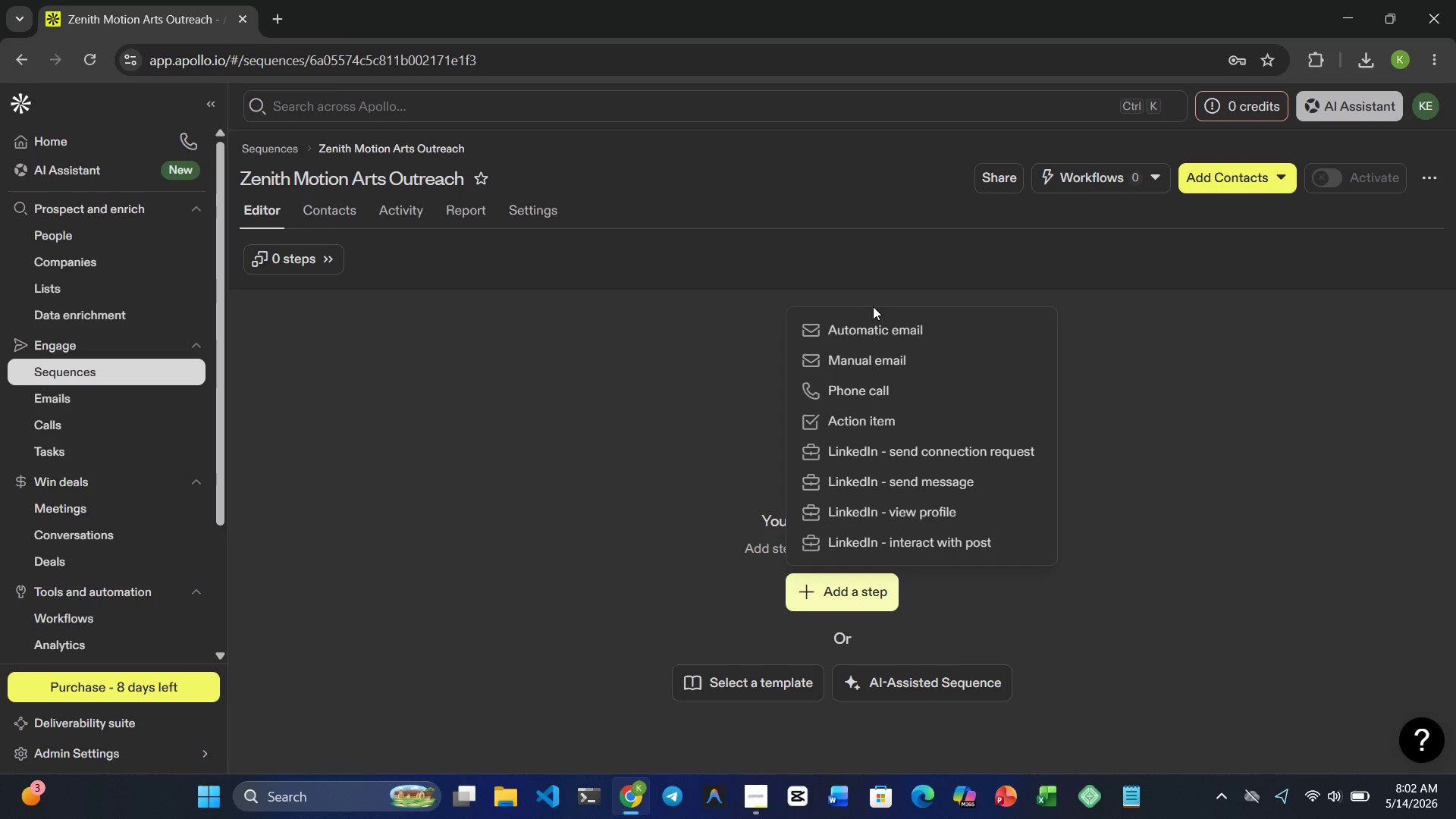 
left_click([877, 328])
 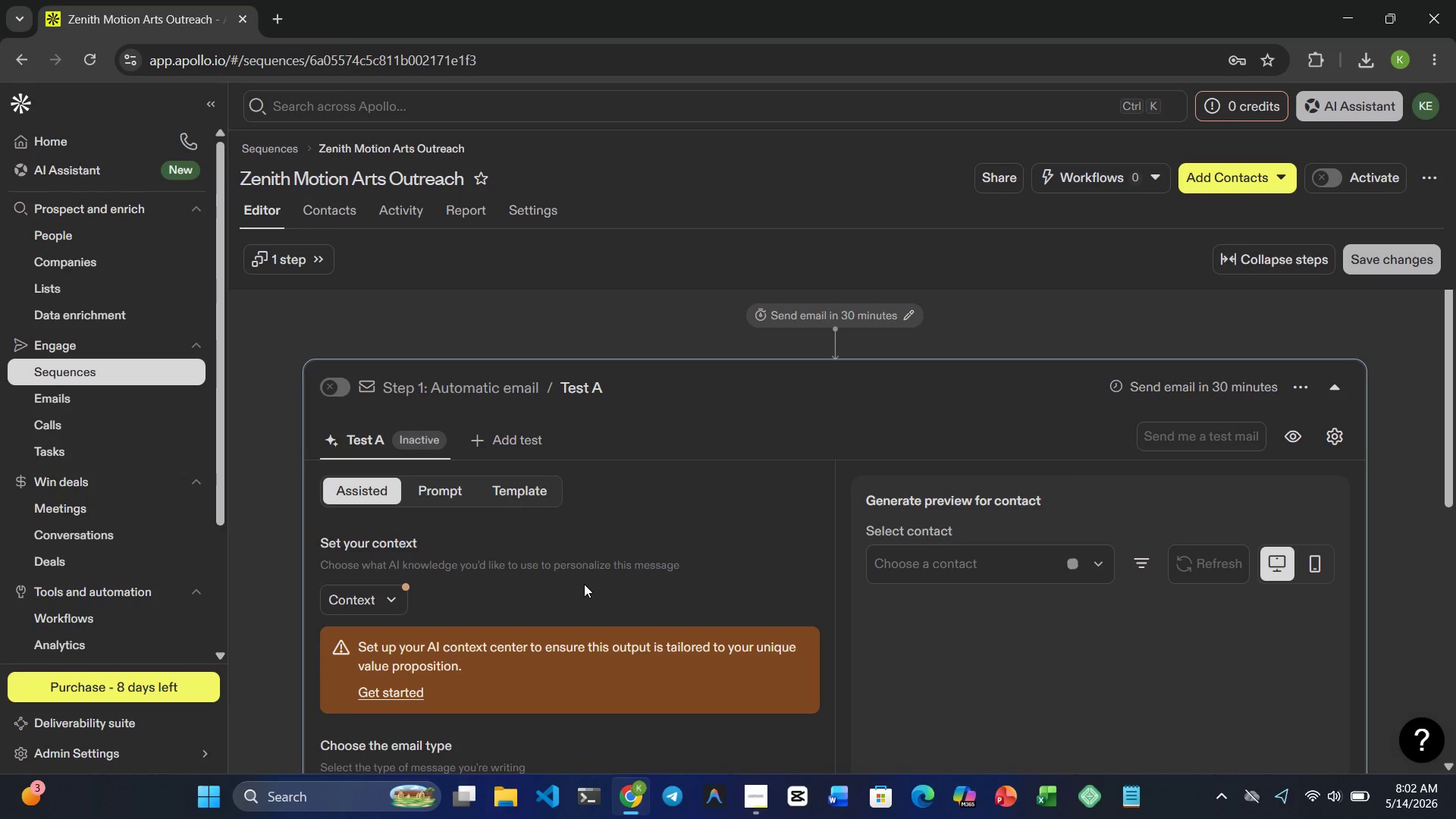 
scroll: coordinate [592, 435], scroll_direction: down, amount: 3.0
 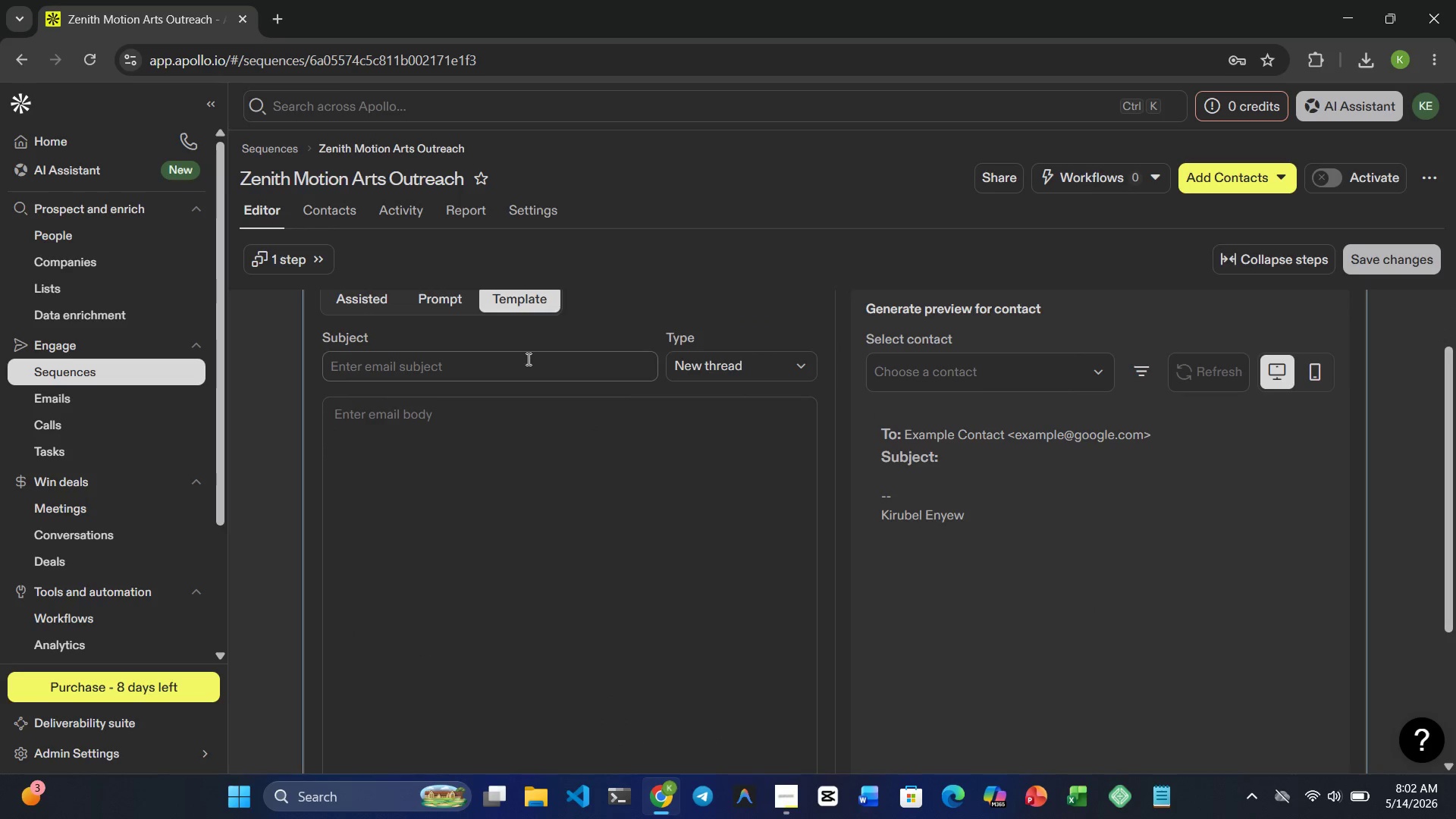 
left_click([527, 359])
 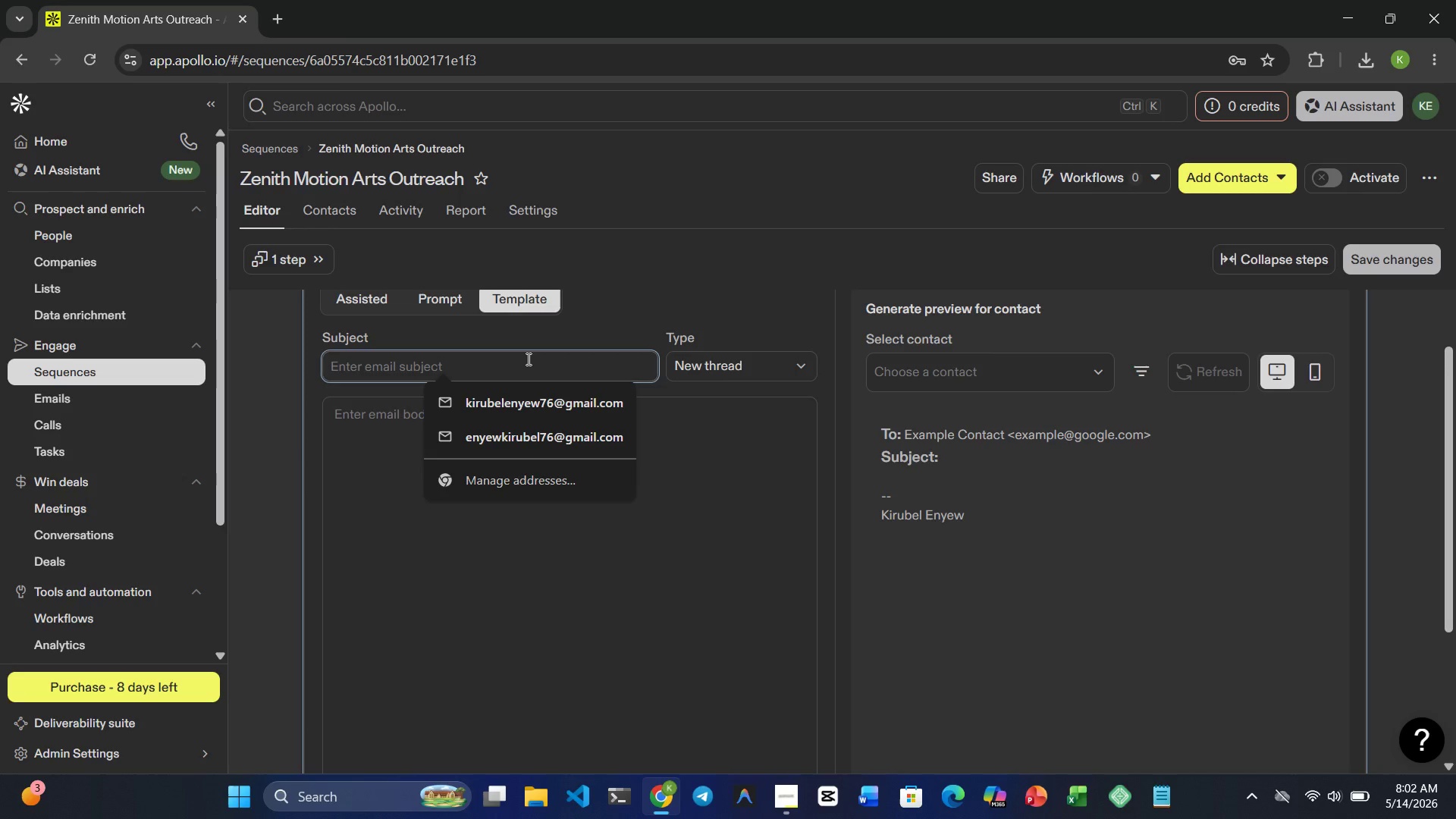 
type(Collaira)
key(Backspace)
key(Backspace)
key(Backspace)
type(oration: )
 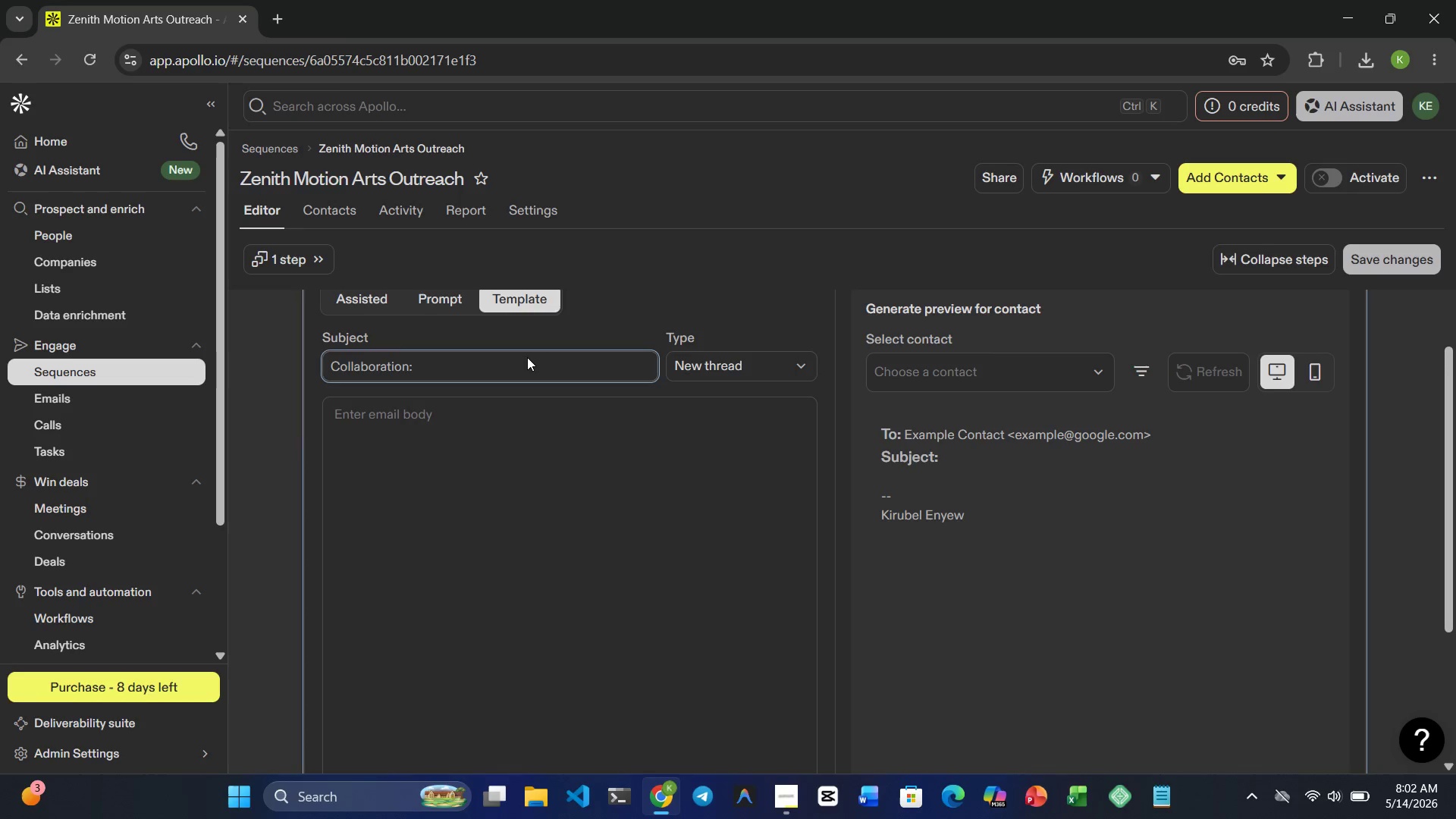 
hold_key(key=B, duration=0.38)
 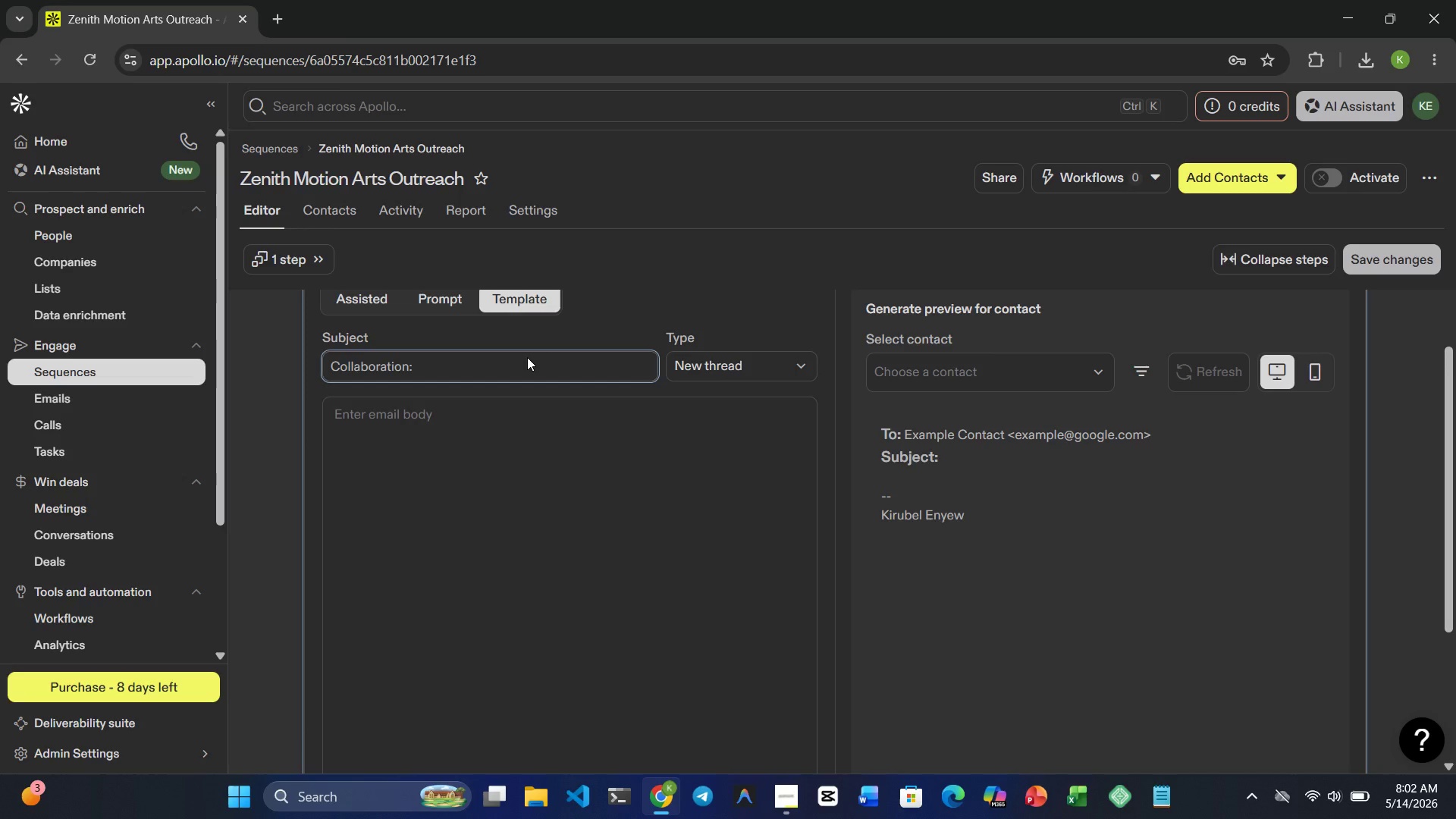 
wait(5.7)
 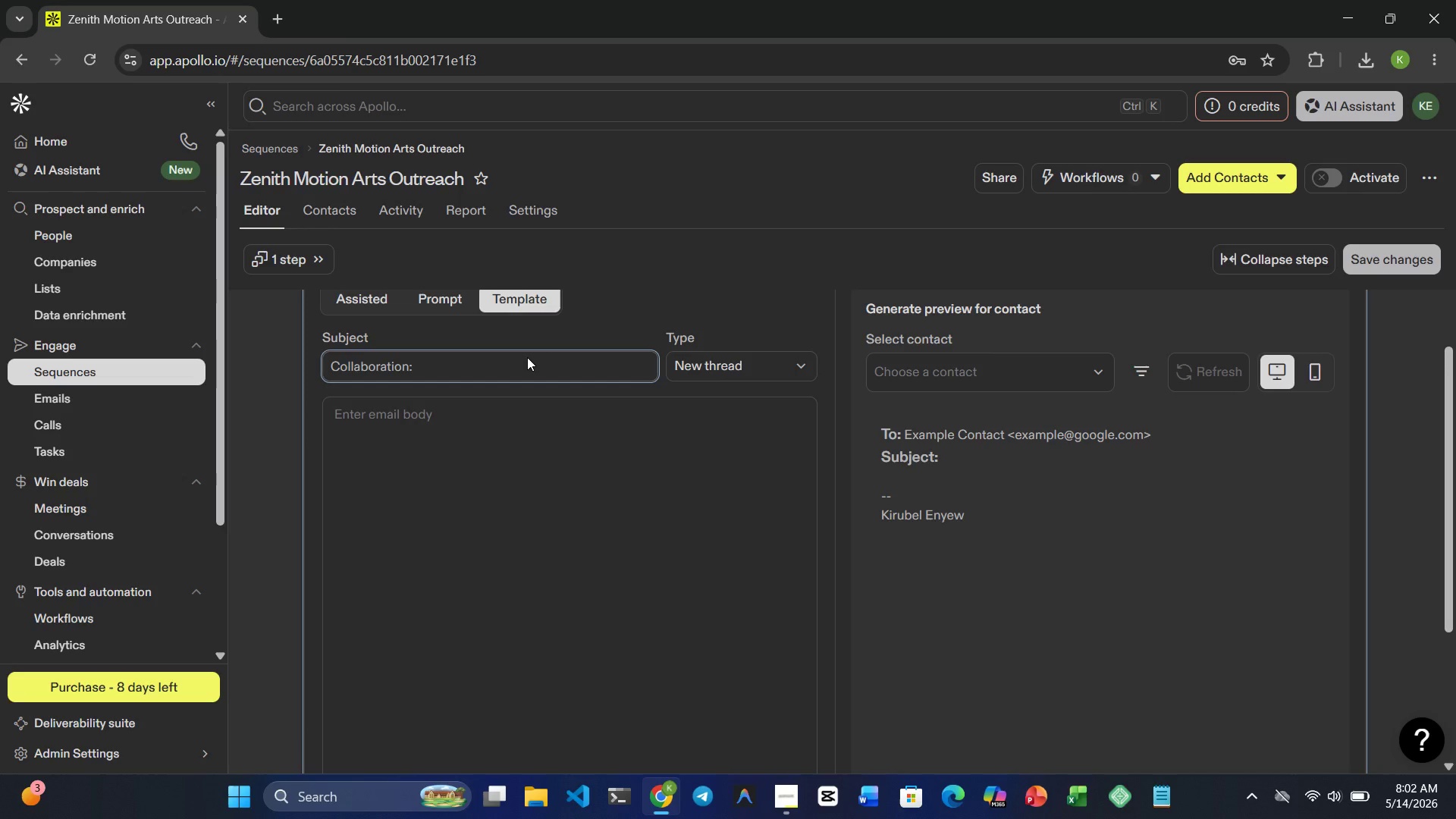 
type(your )
key(Backspace)
type(r )
key(Backspace)
key(Backspace)
type( expertiz)
key(Backspace)
type(se )
 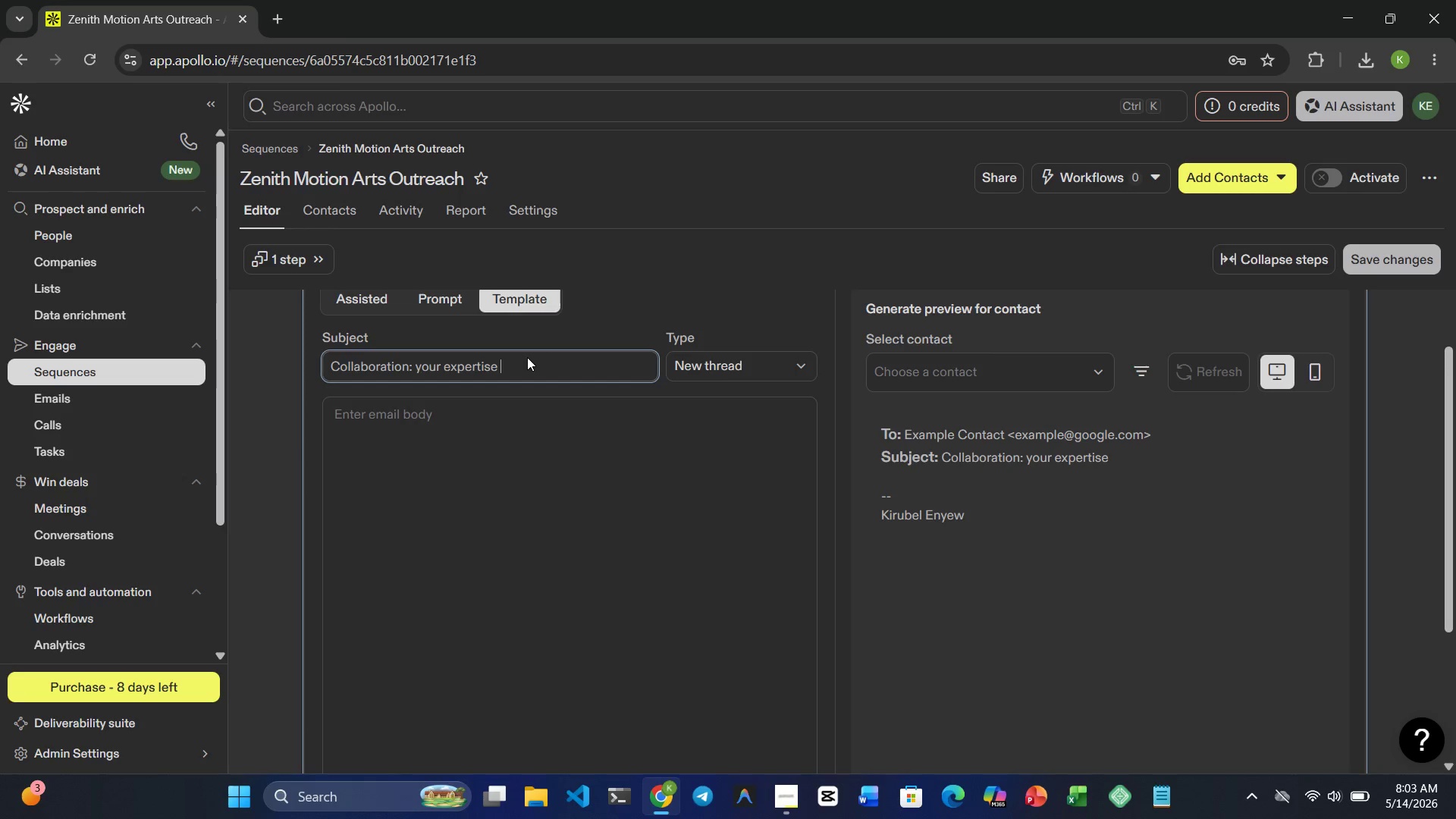 
type(in the }})
 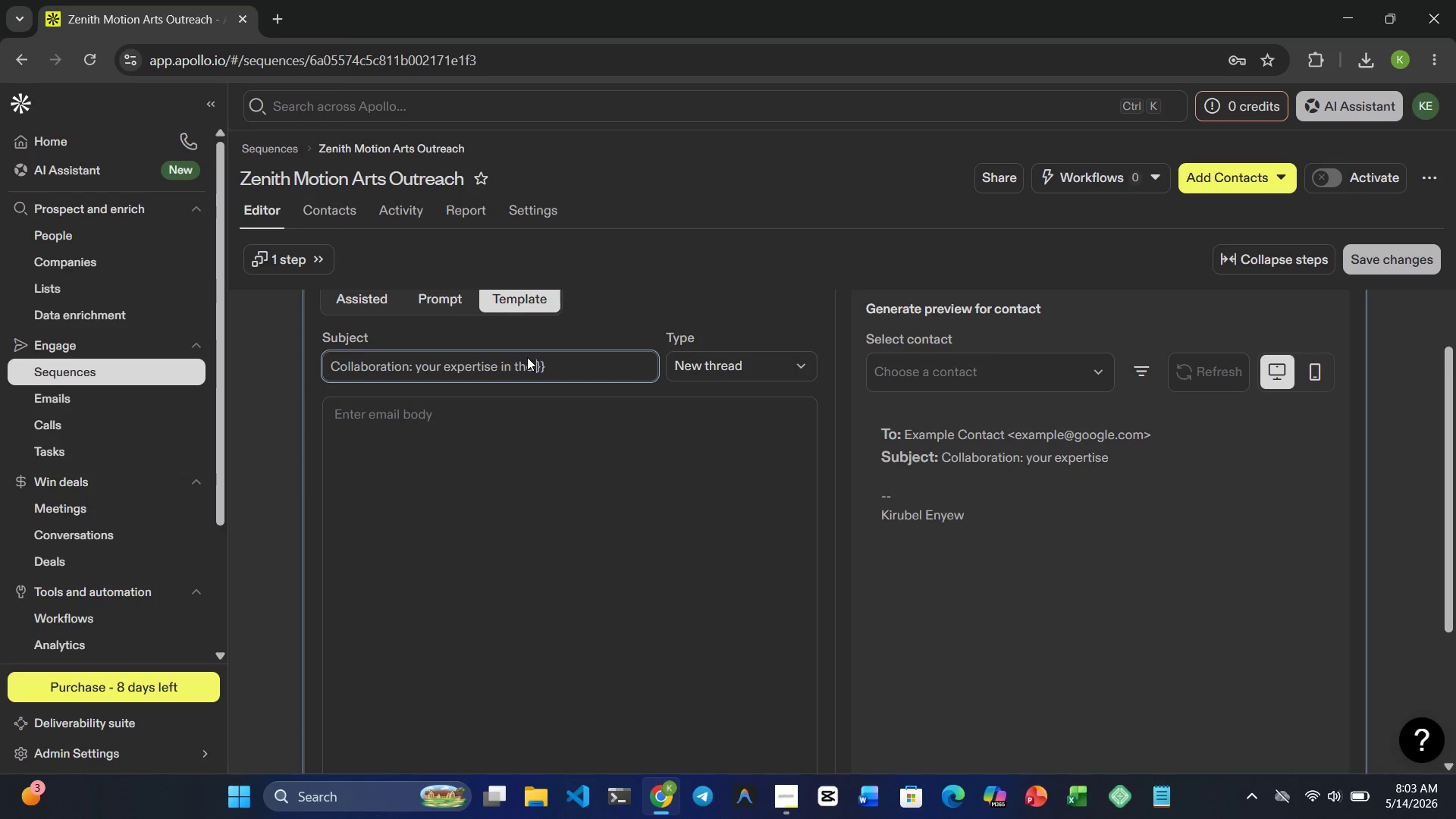 
 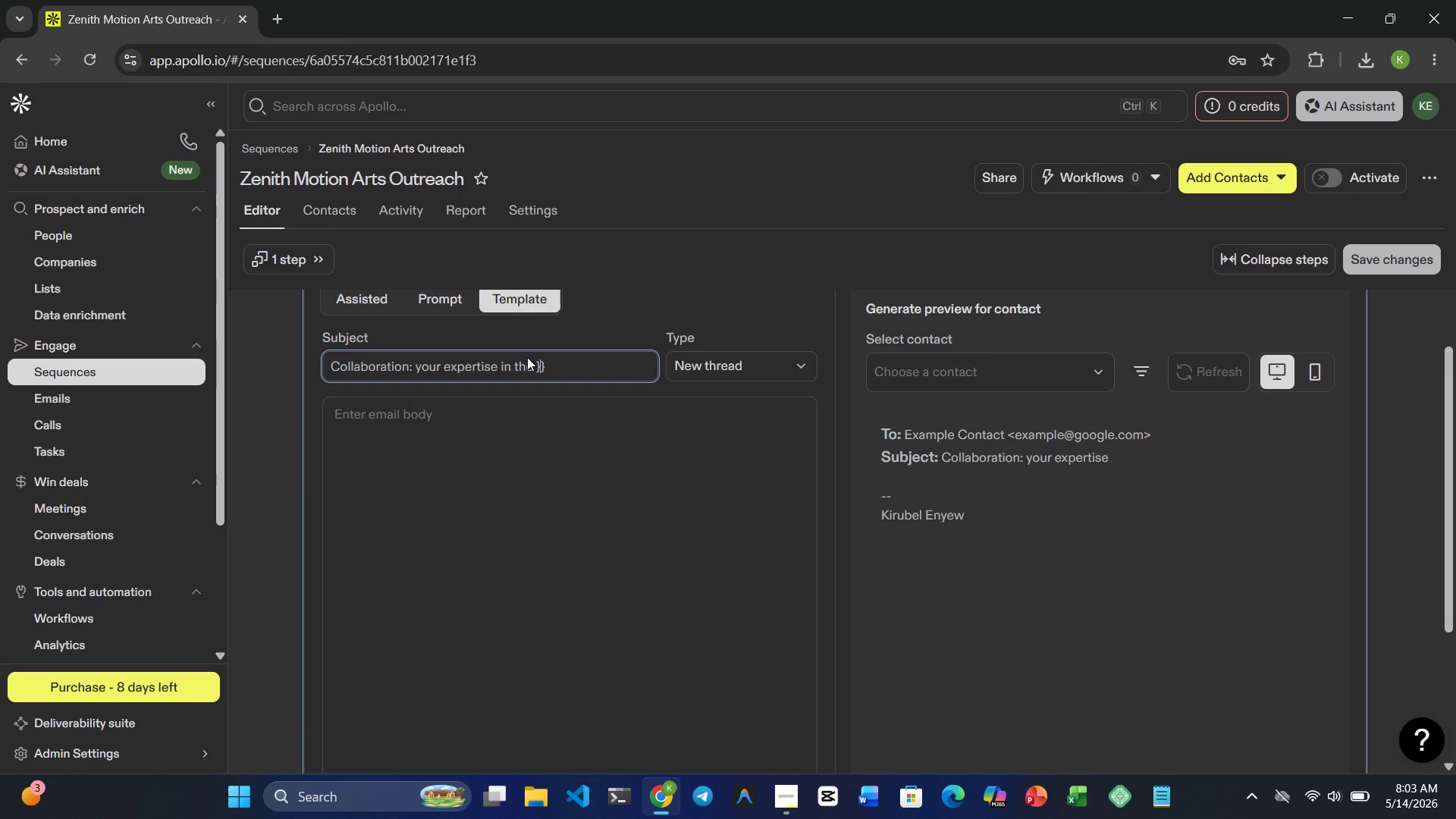 
key(ArrowLeft)
 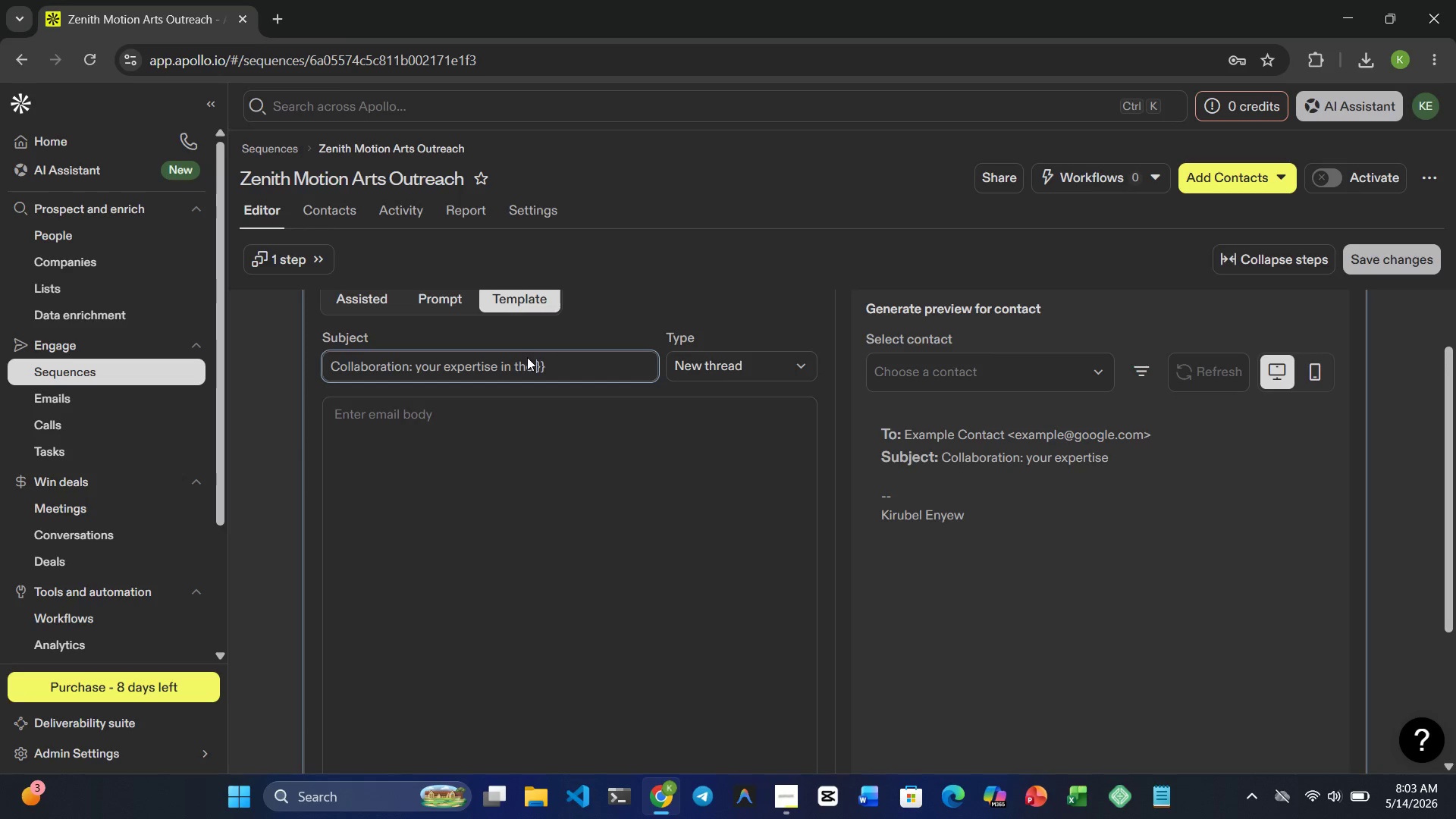 
key(ArrowLeft)
 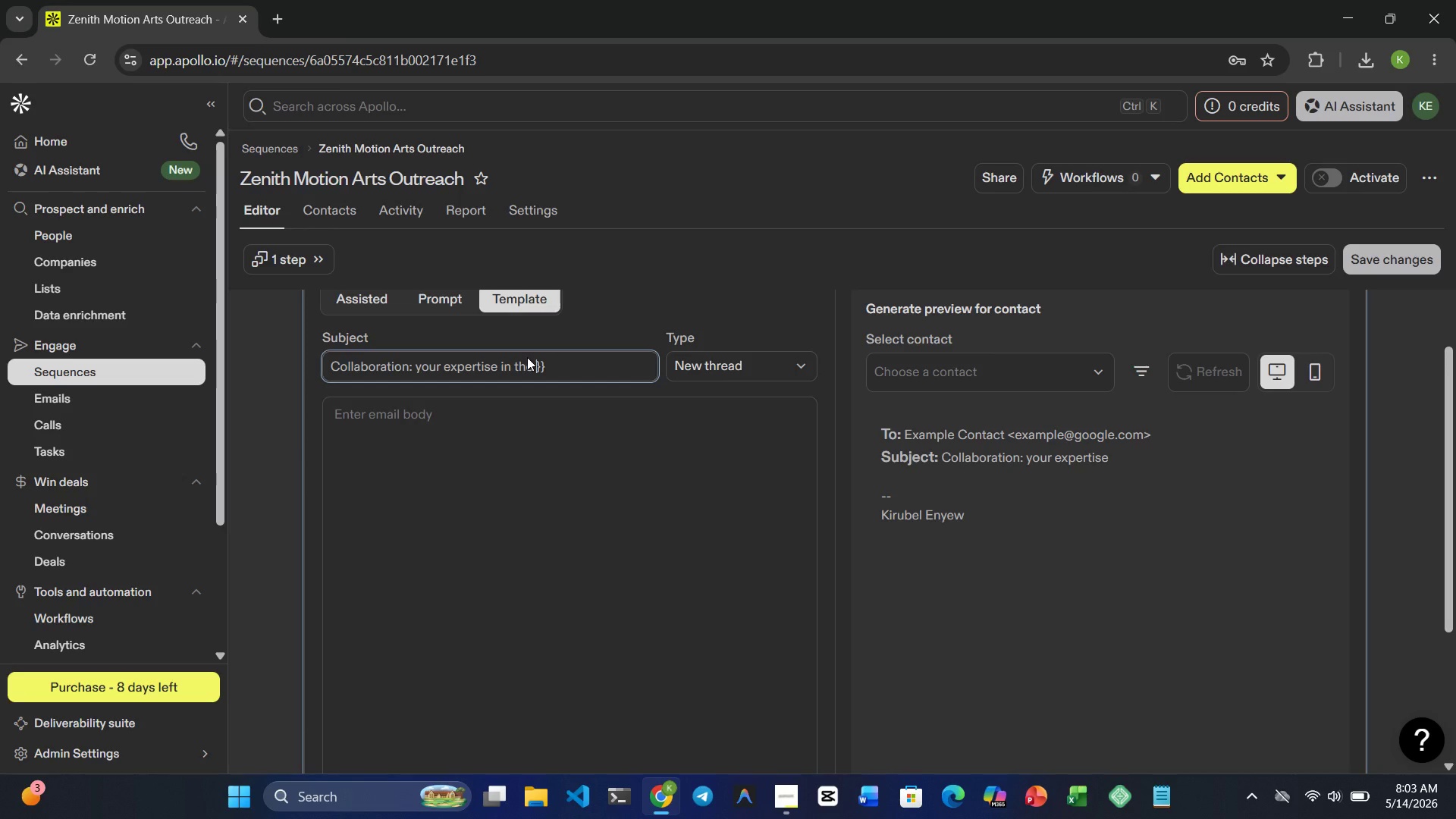 
type({{specia)
 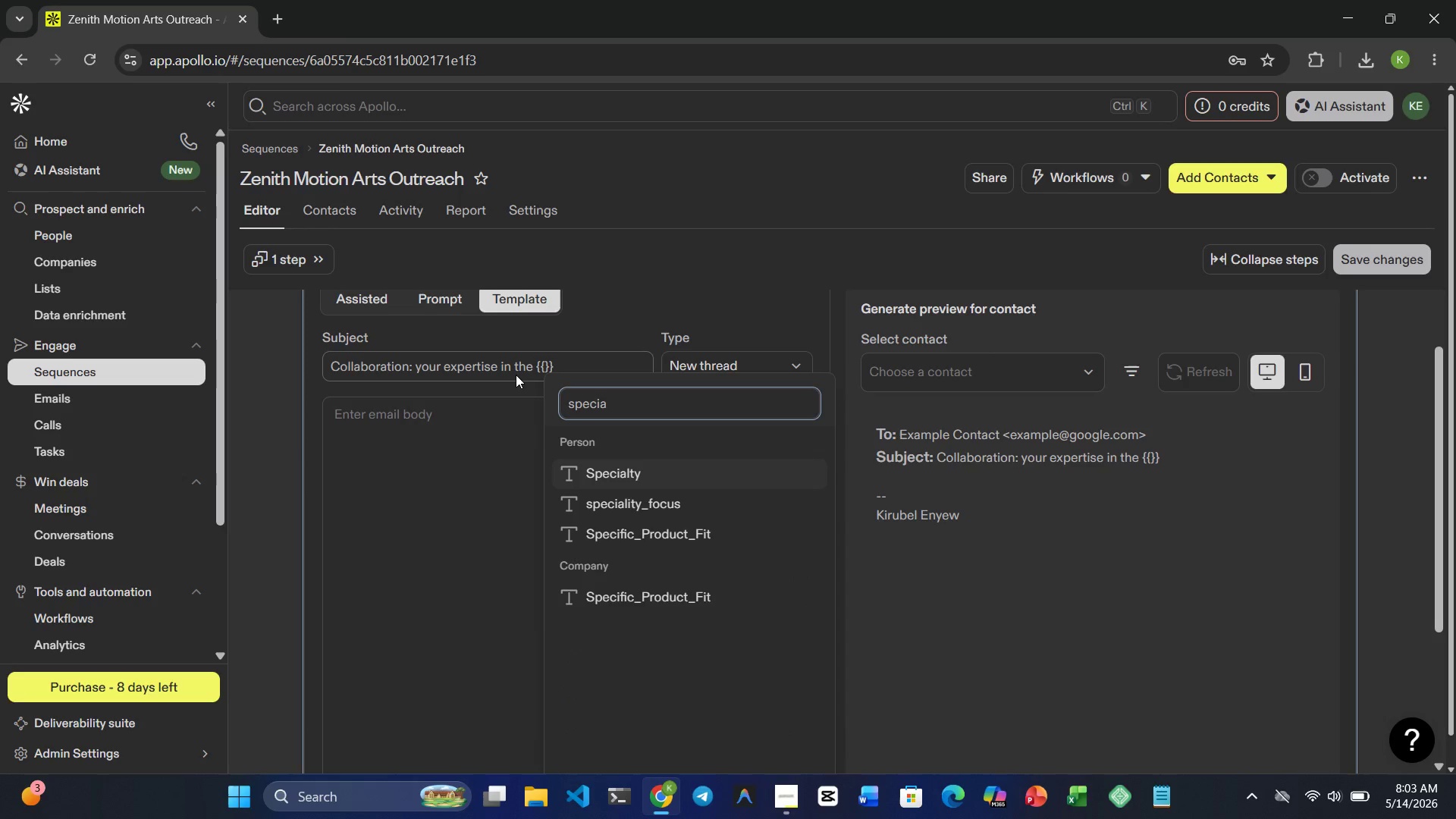 
type(lty)
 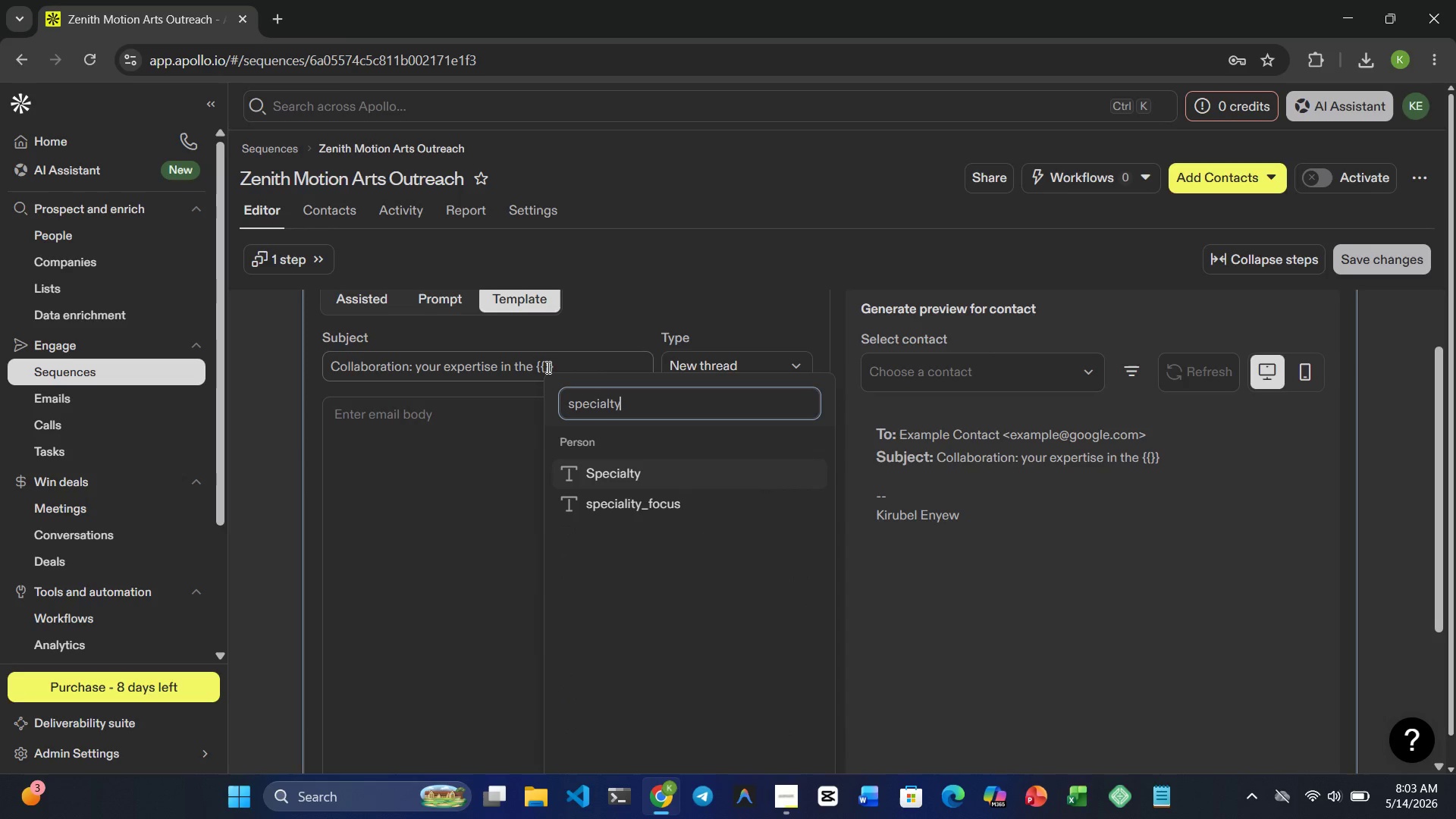 
left_click([548, 367])
 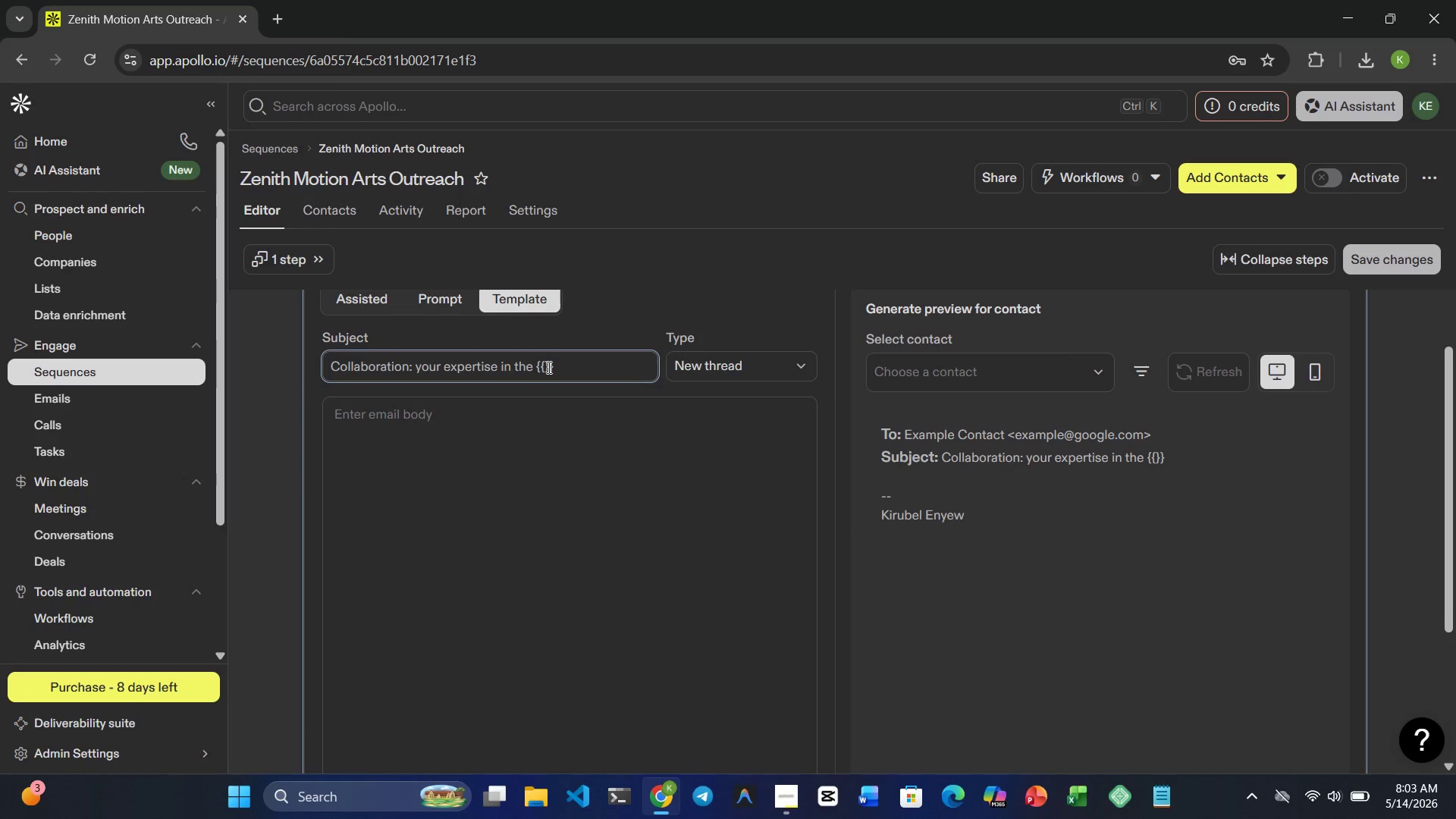 
key(ArrowLeft)
 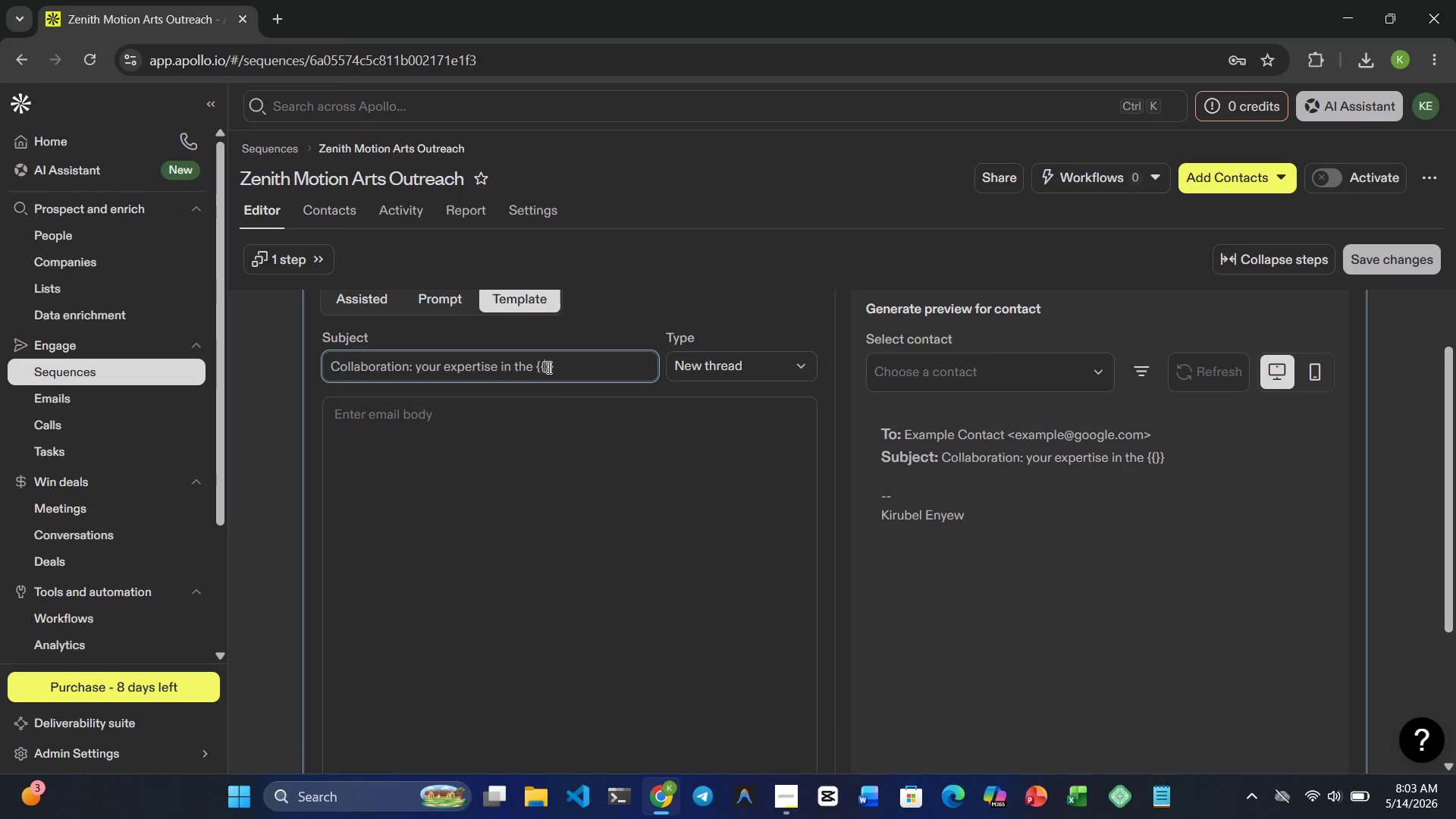 
key(ArrowLeft)
 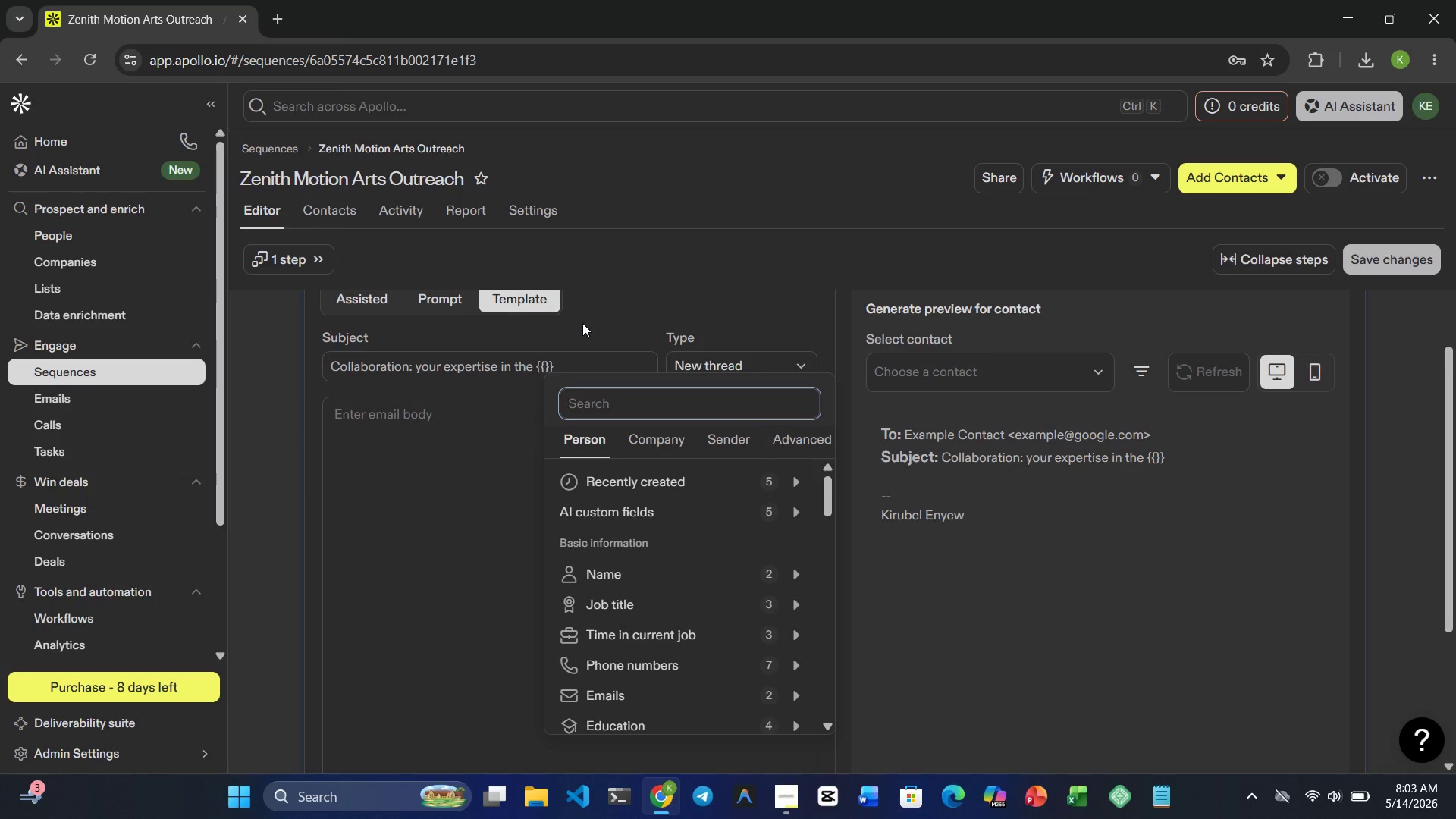 
left_click([544, 368])
 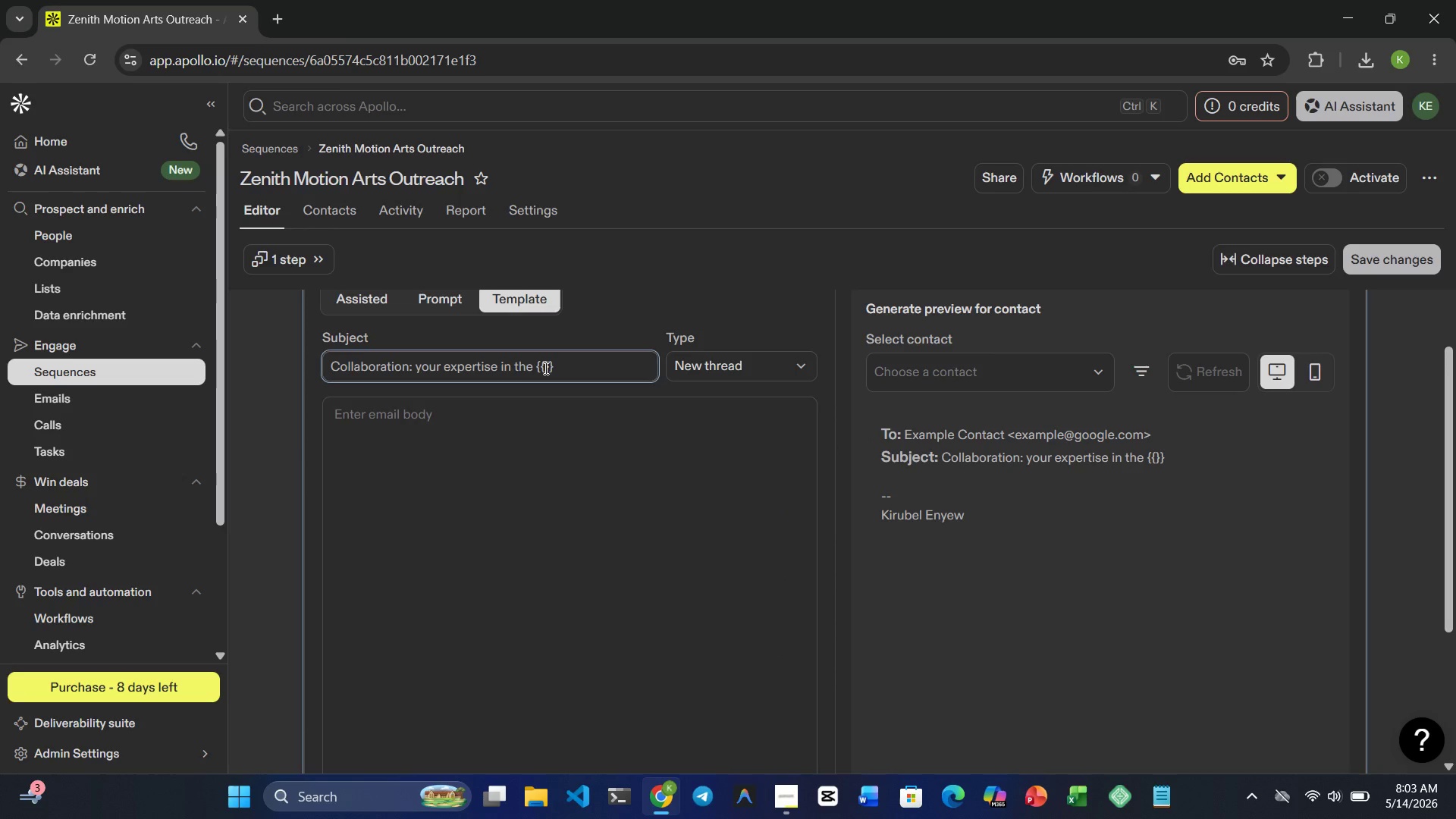 
key(Control+V)
 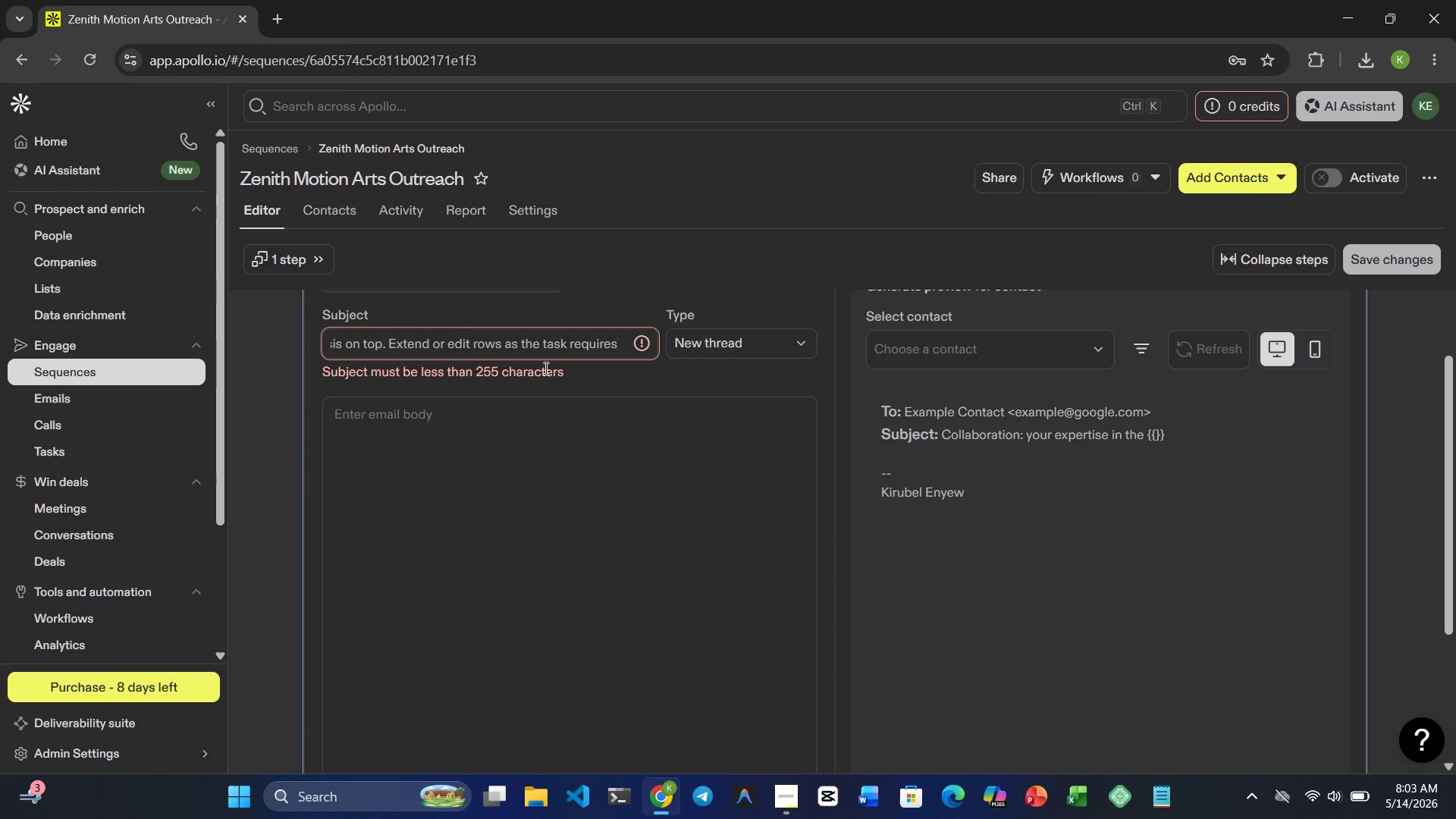 
left_click([544, 368])
 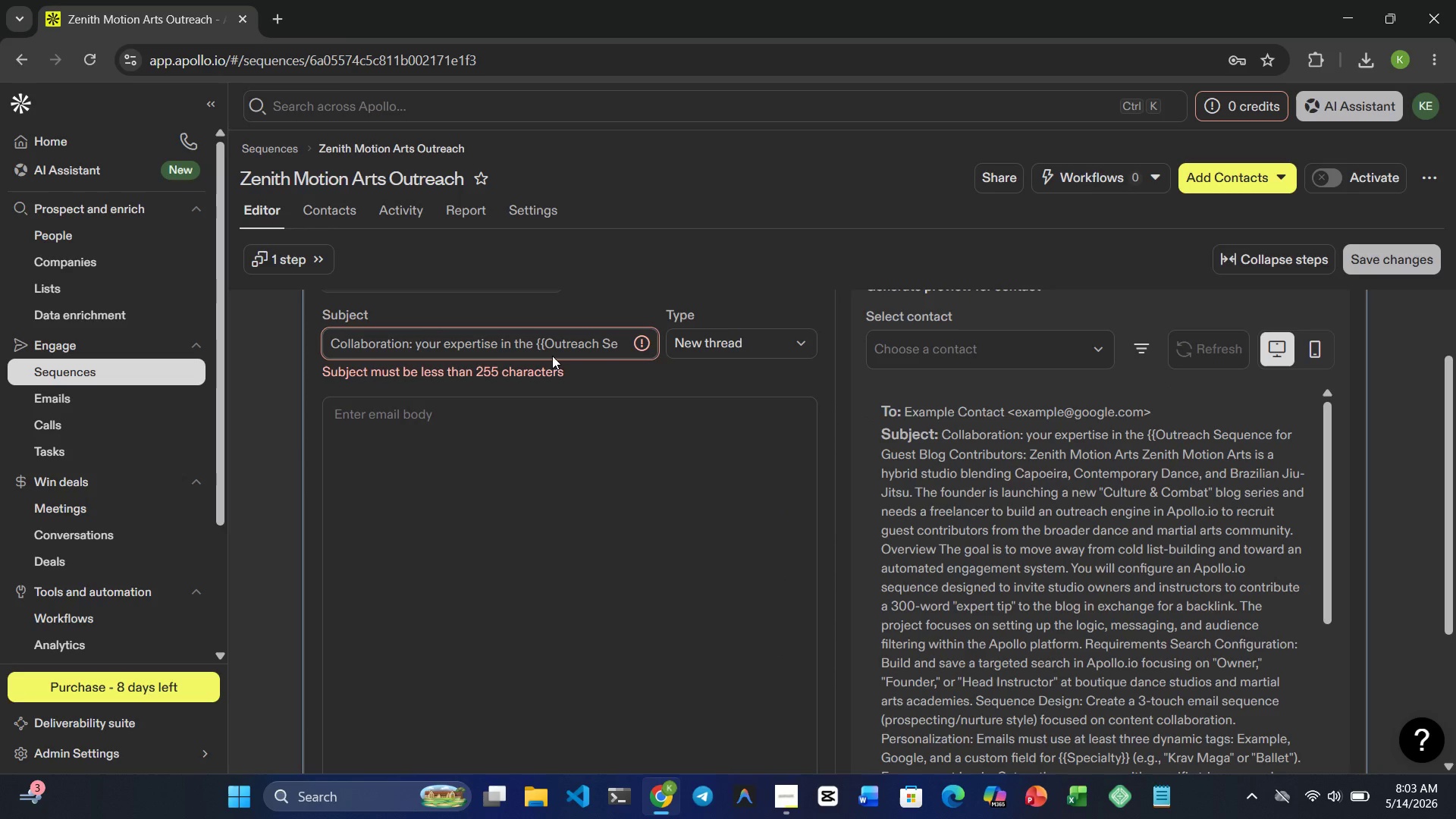 
left_click([562, 410])
 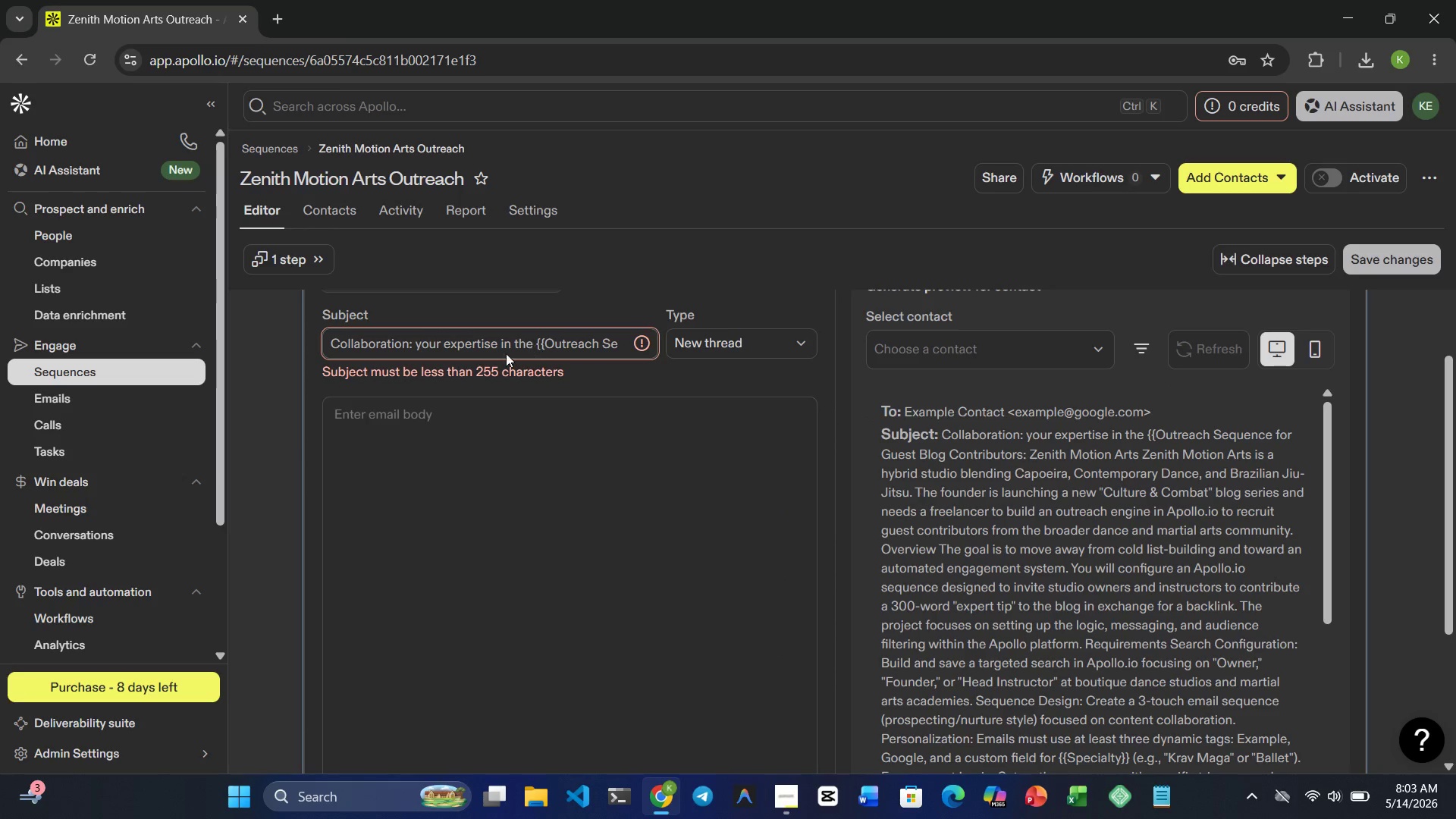 
left_click([493, 353])
 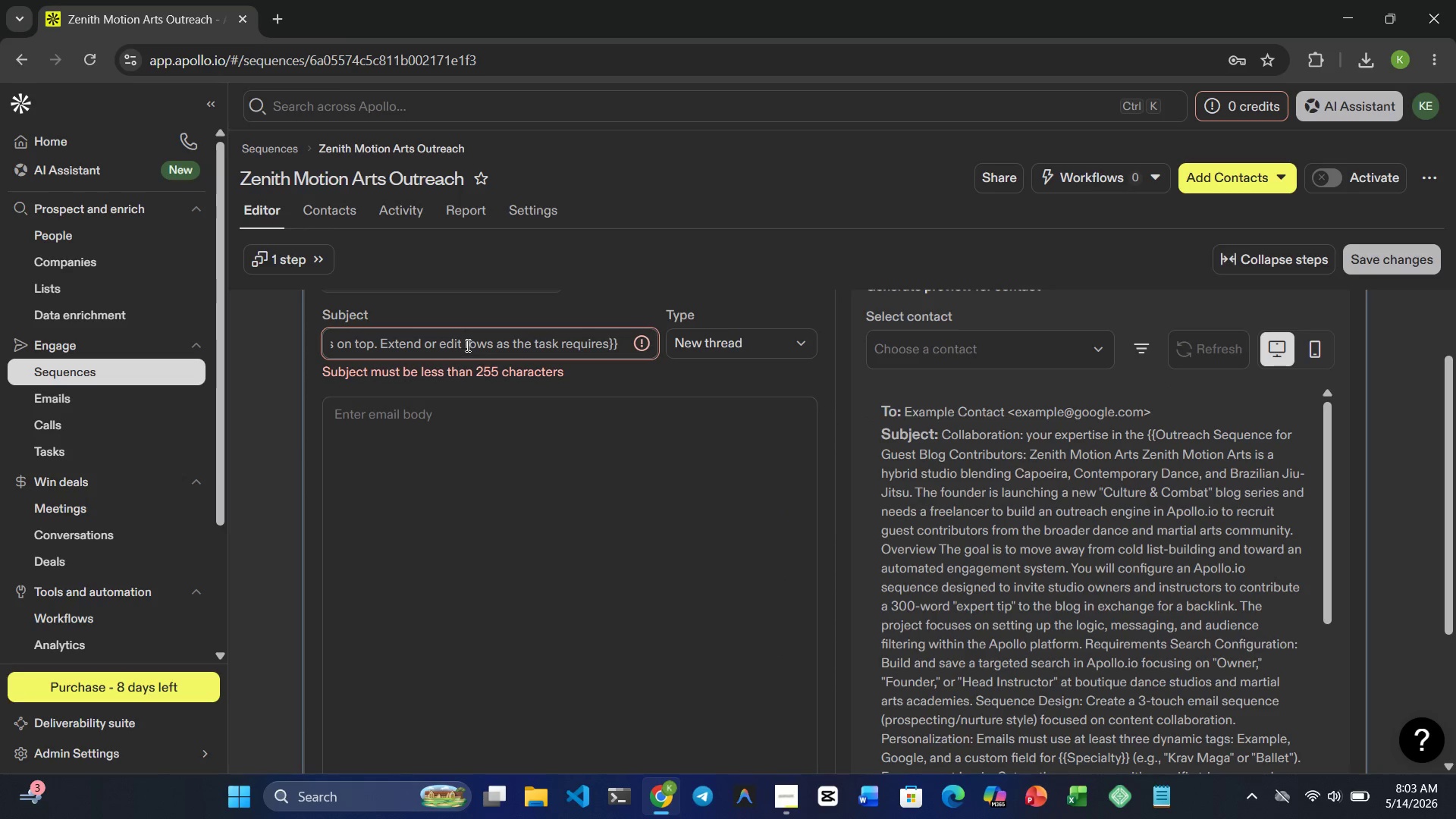 
left_click([466, 339])
 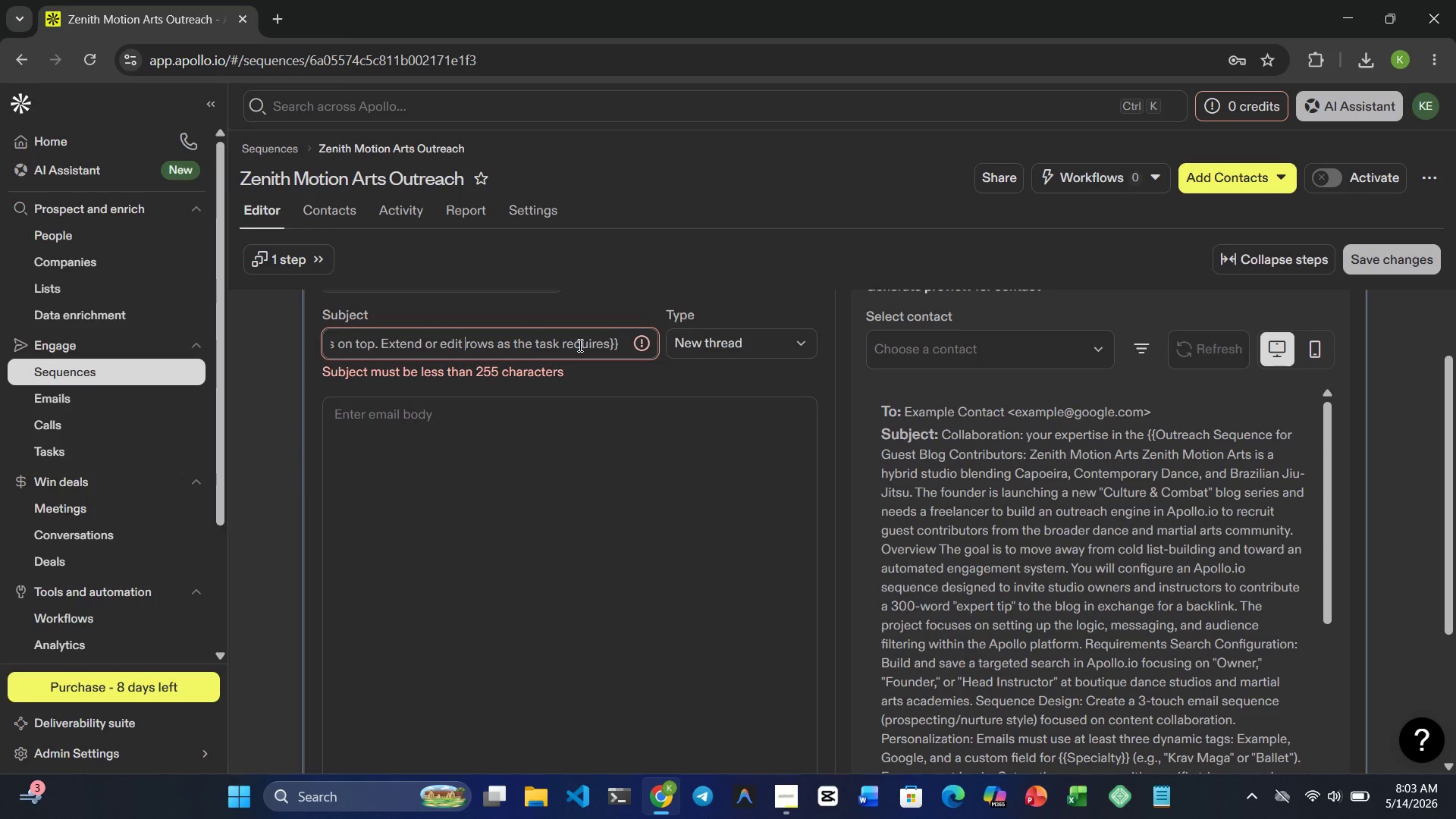 
wait(5.7)
 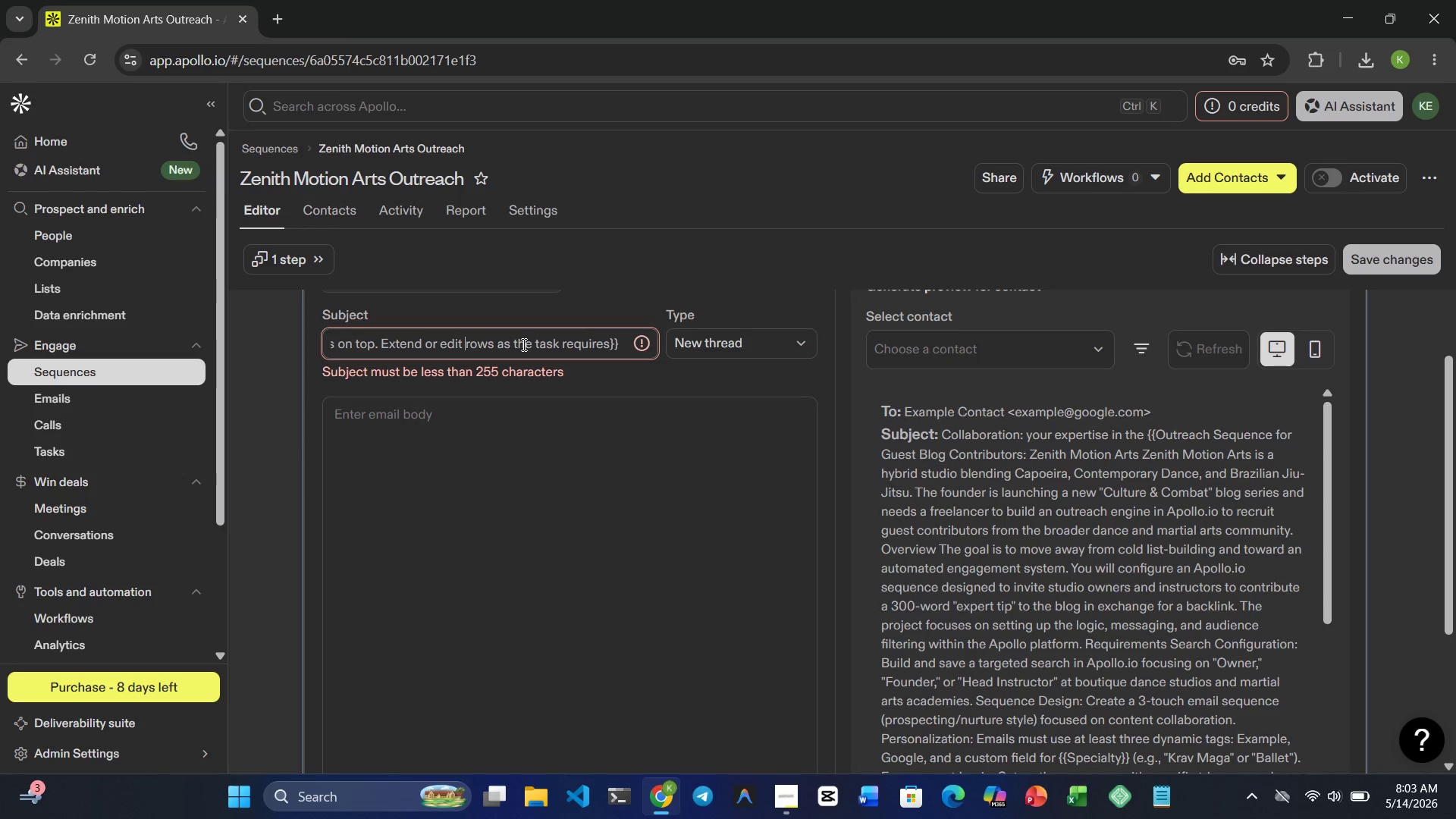 
key(Control+Z)
 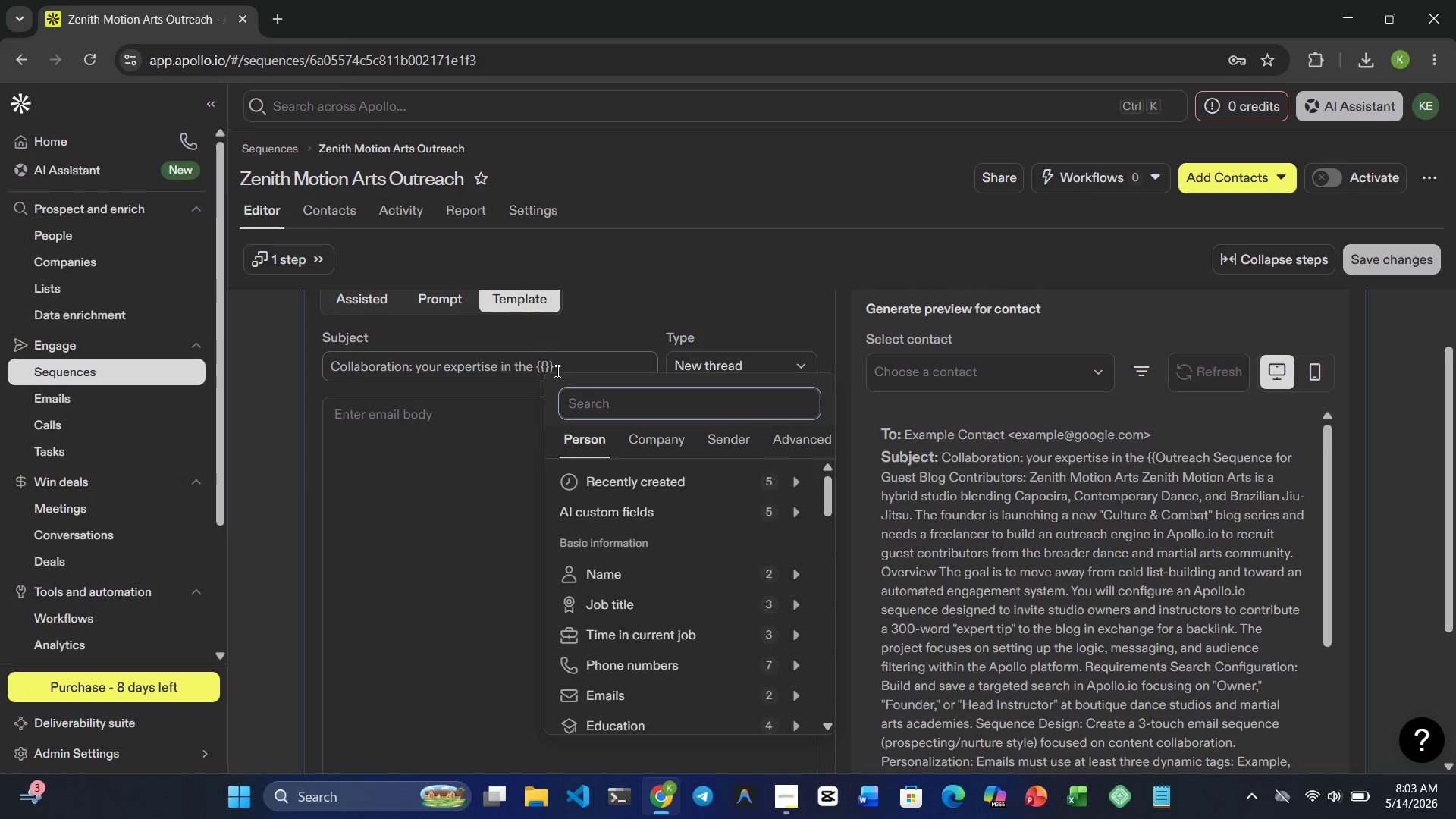 
left_click([548, 369])
 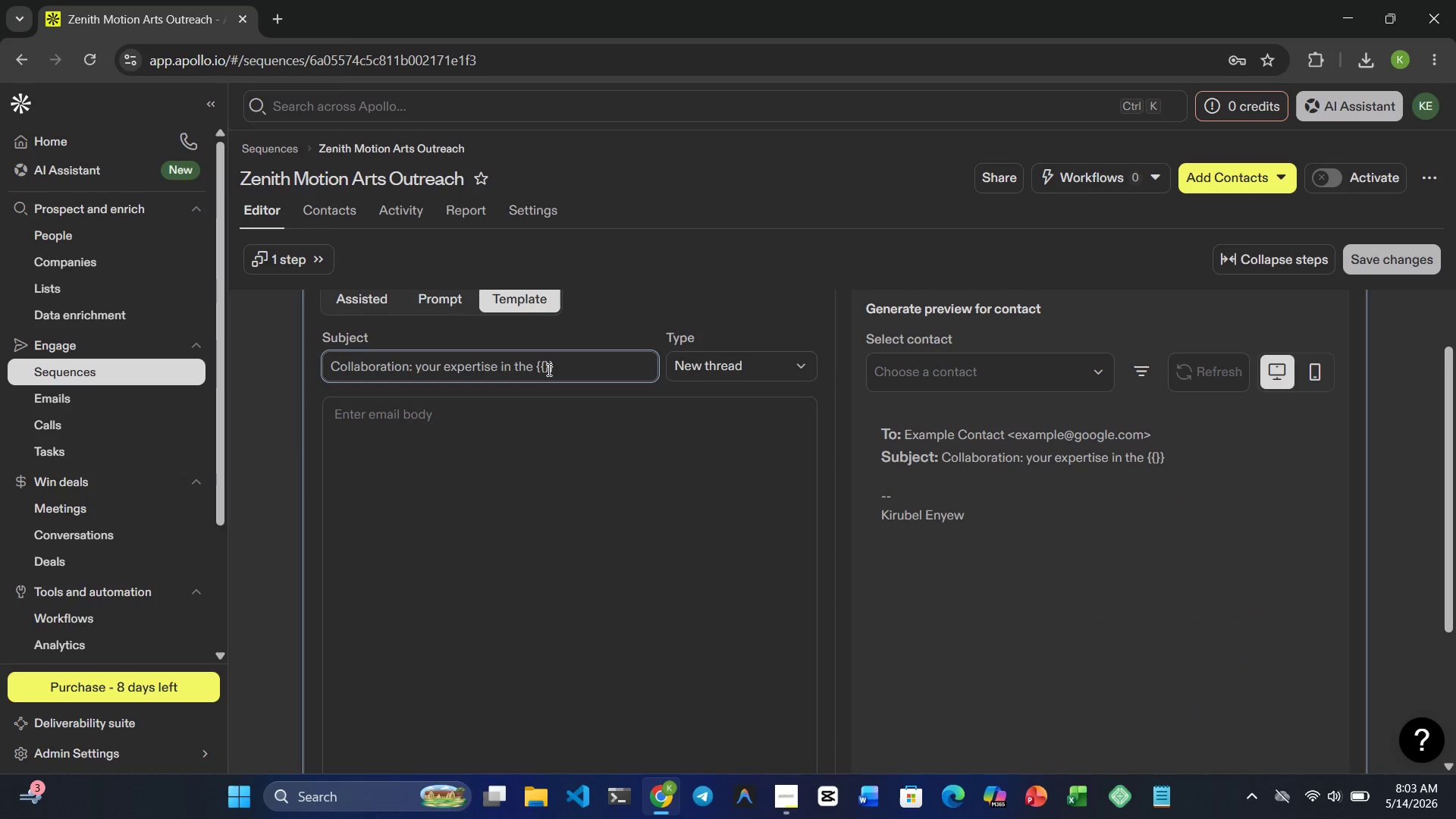 
key(ArrowLeft)
 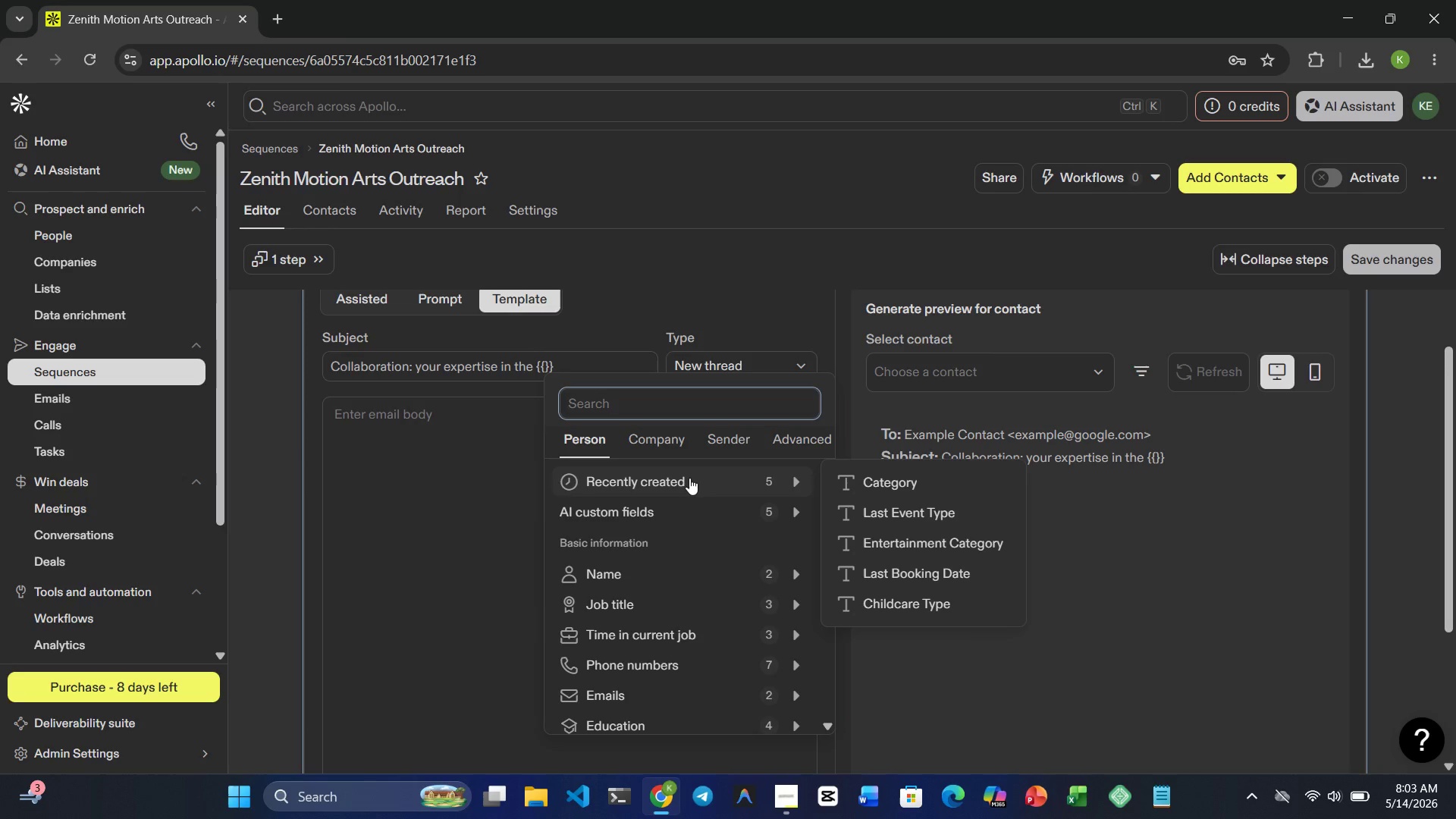 
wait(5.69)
 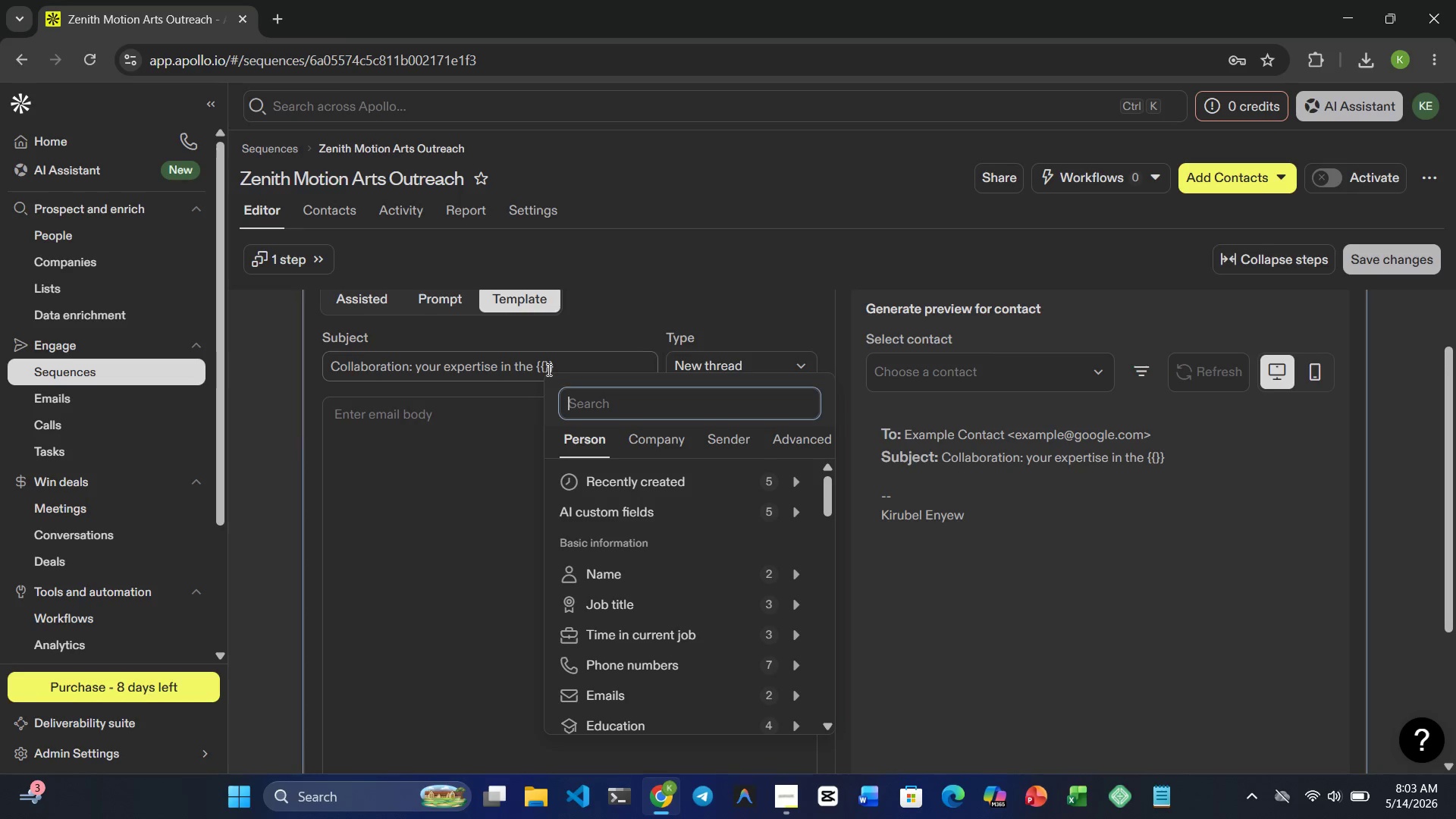 
left_click([689, 478])
 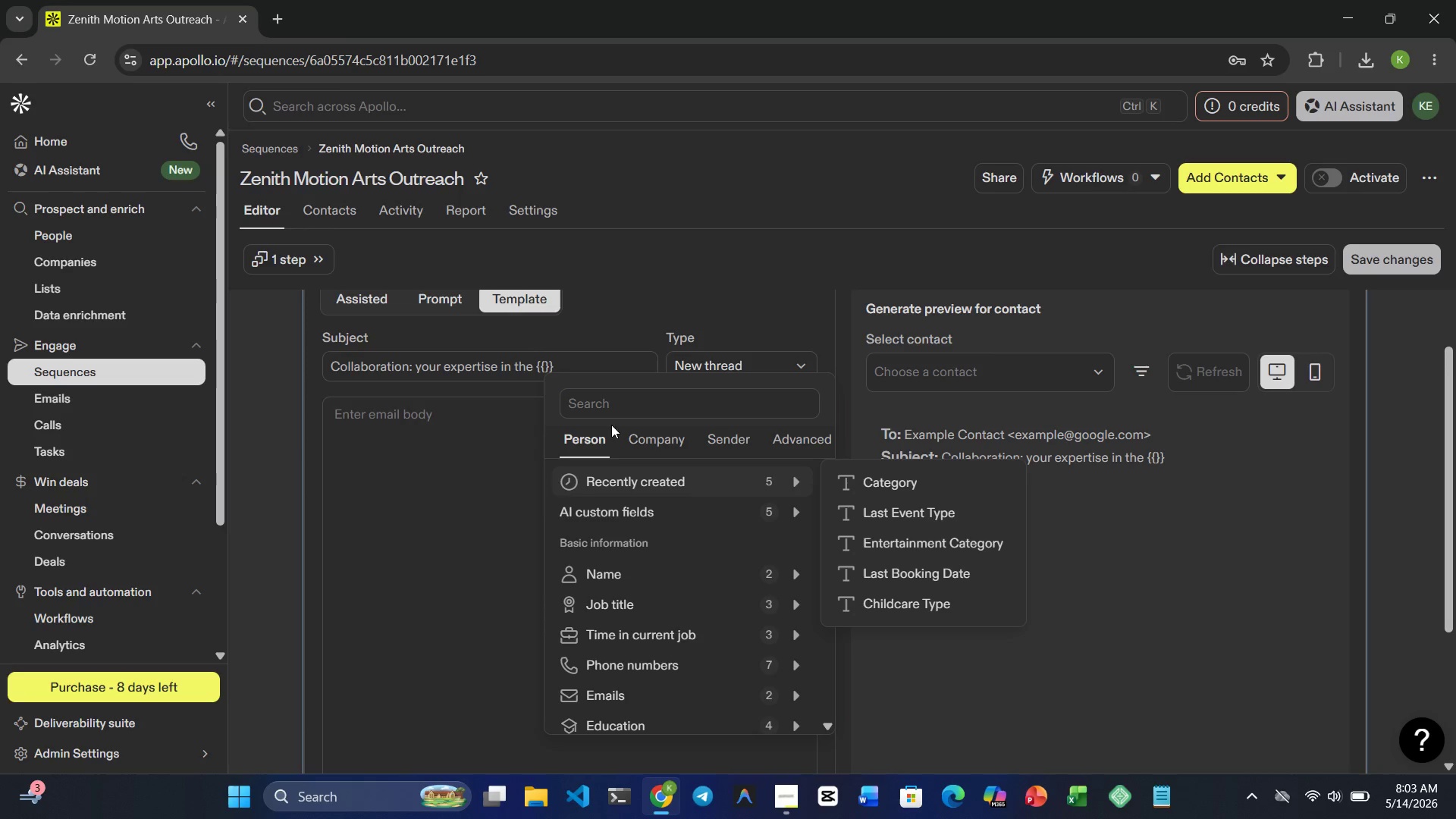 
left_click([572, 353])
 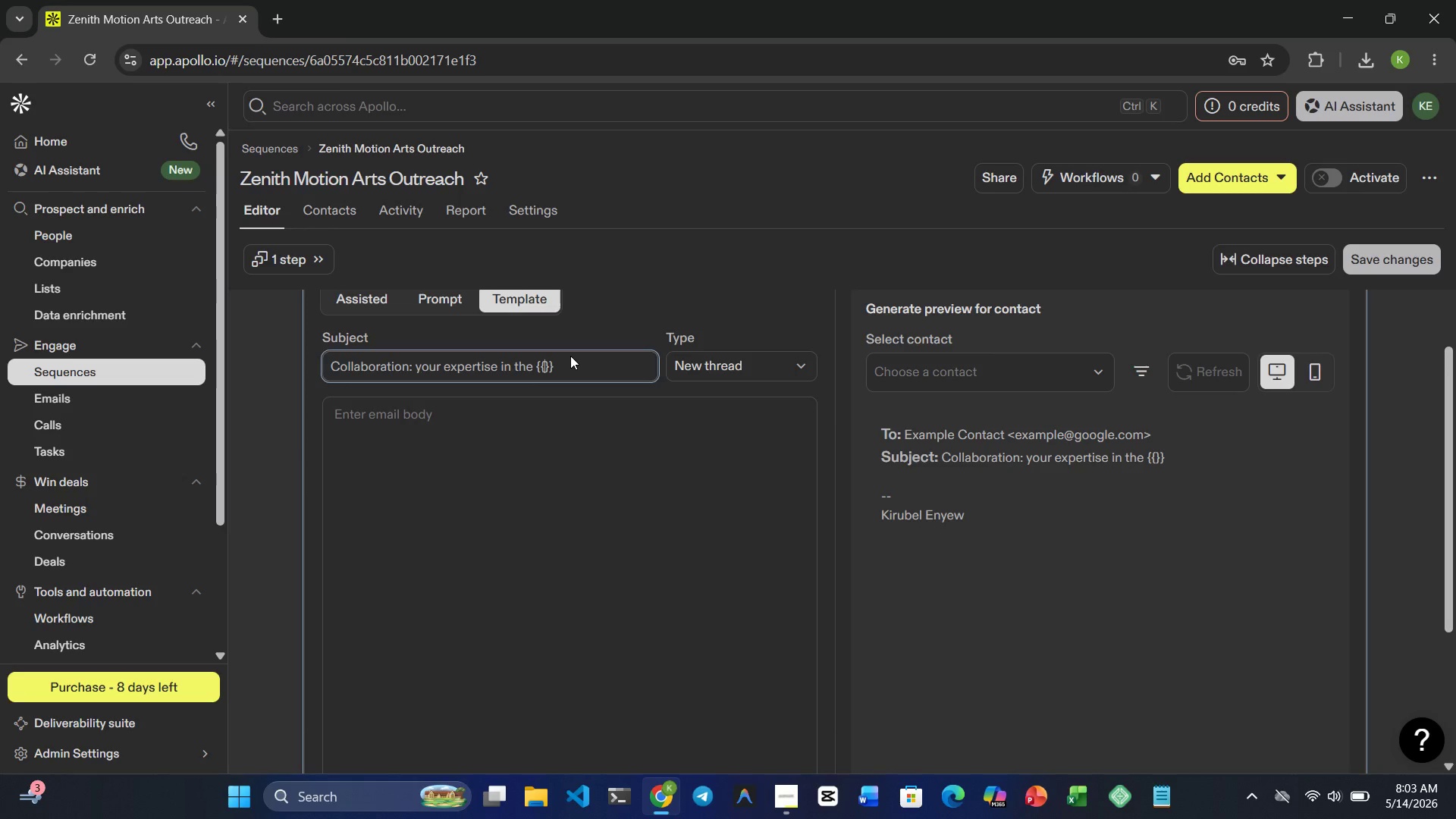 
left_click([570, 356])
 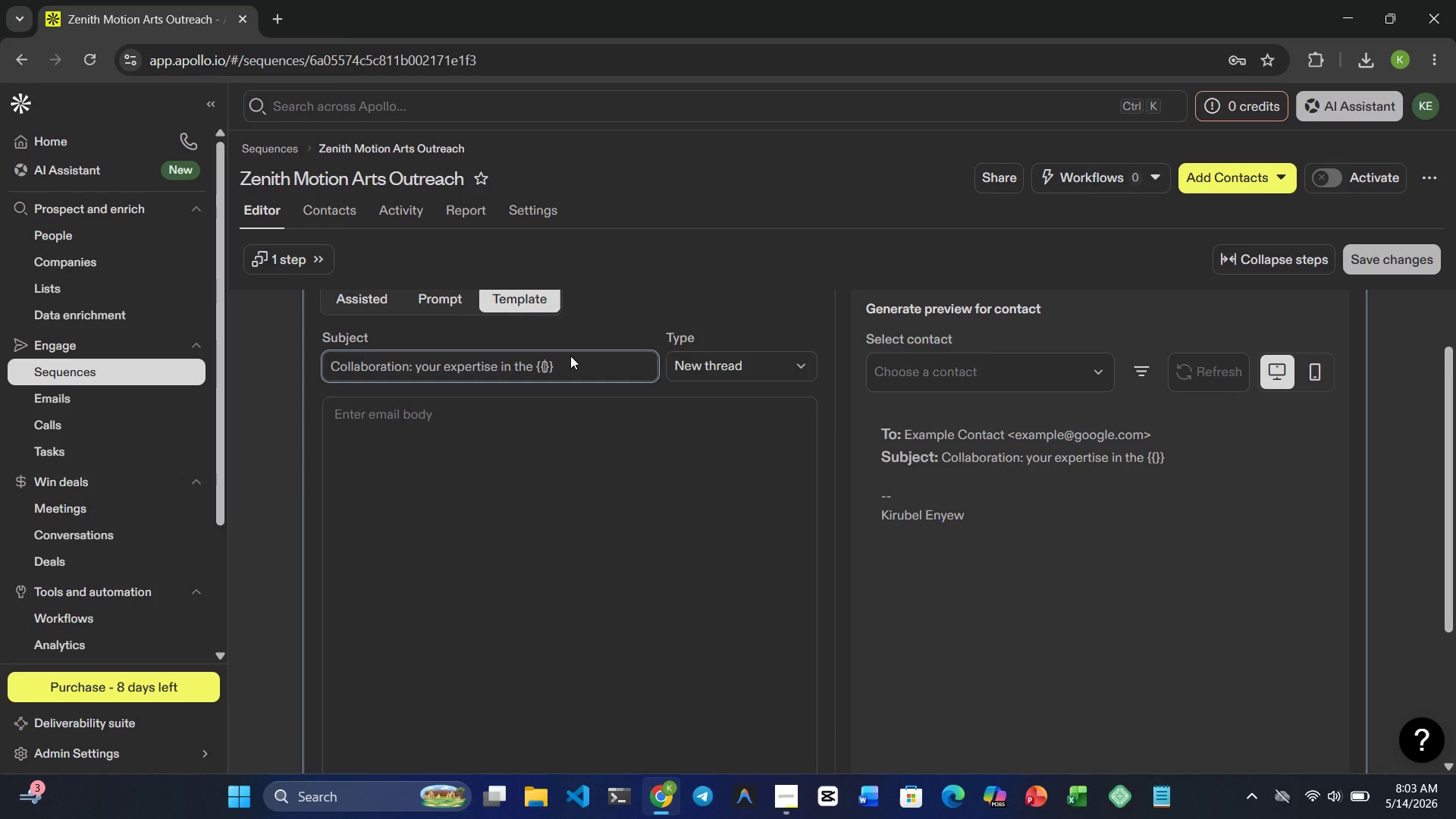 
key(Backspace)
type(specialty)
 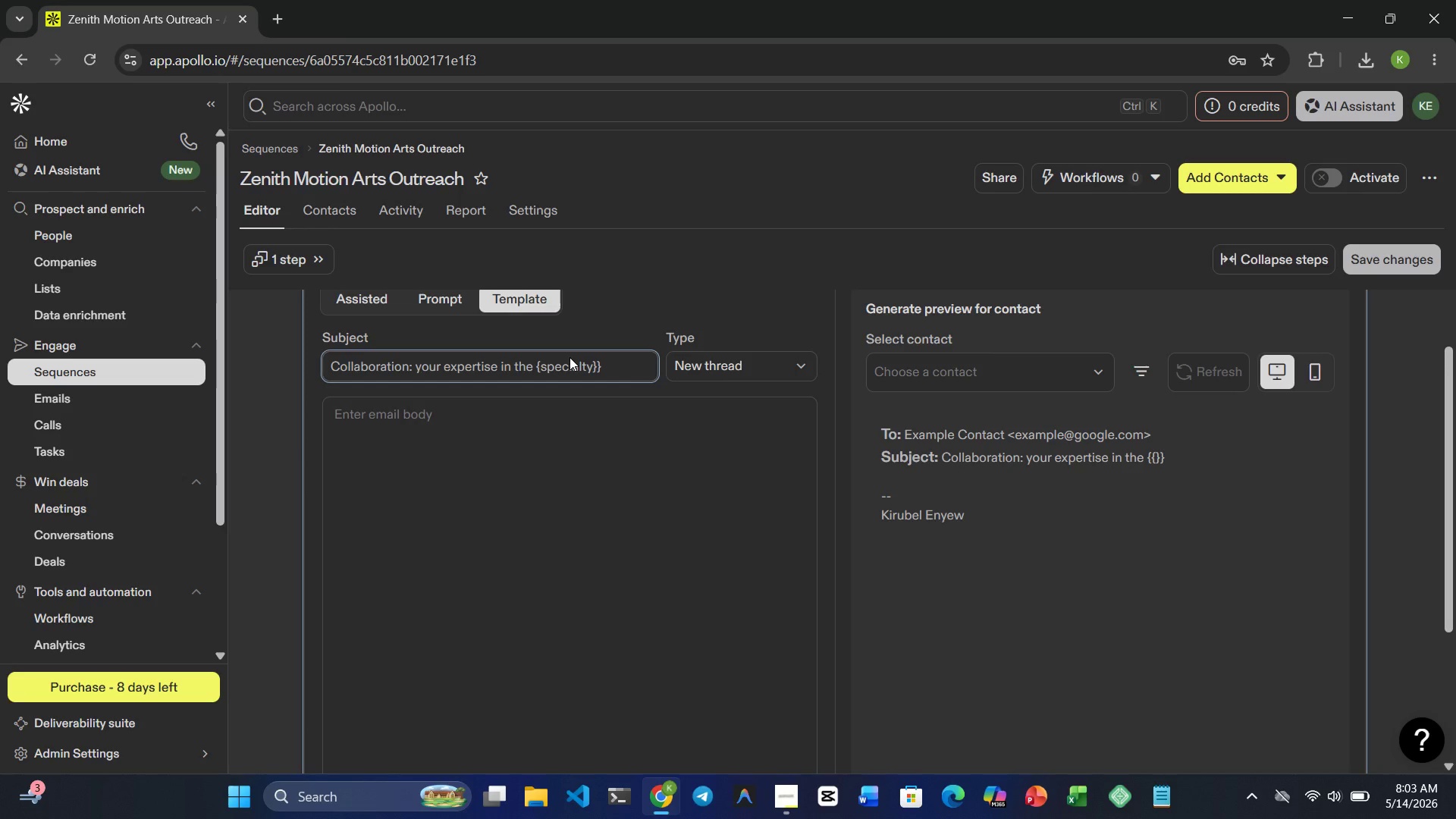 
hold_key(key=ArrowLeft, duration=0.62)
 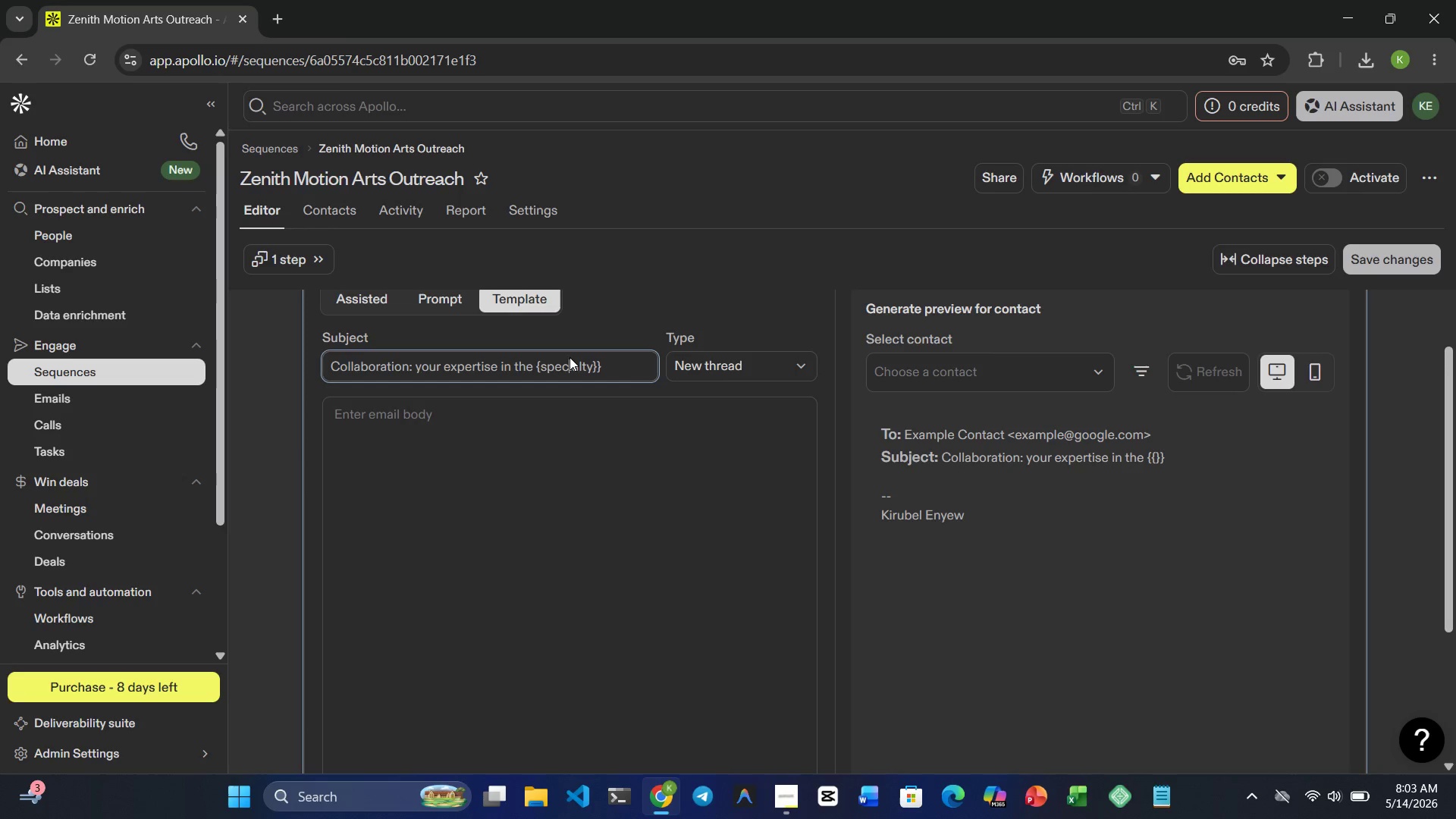 
key(ArrowLeft)
 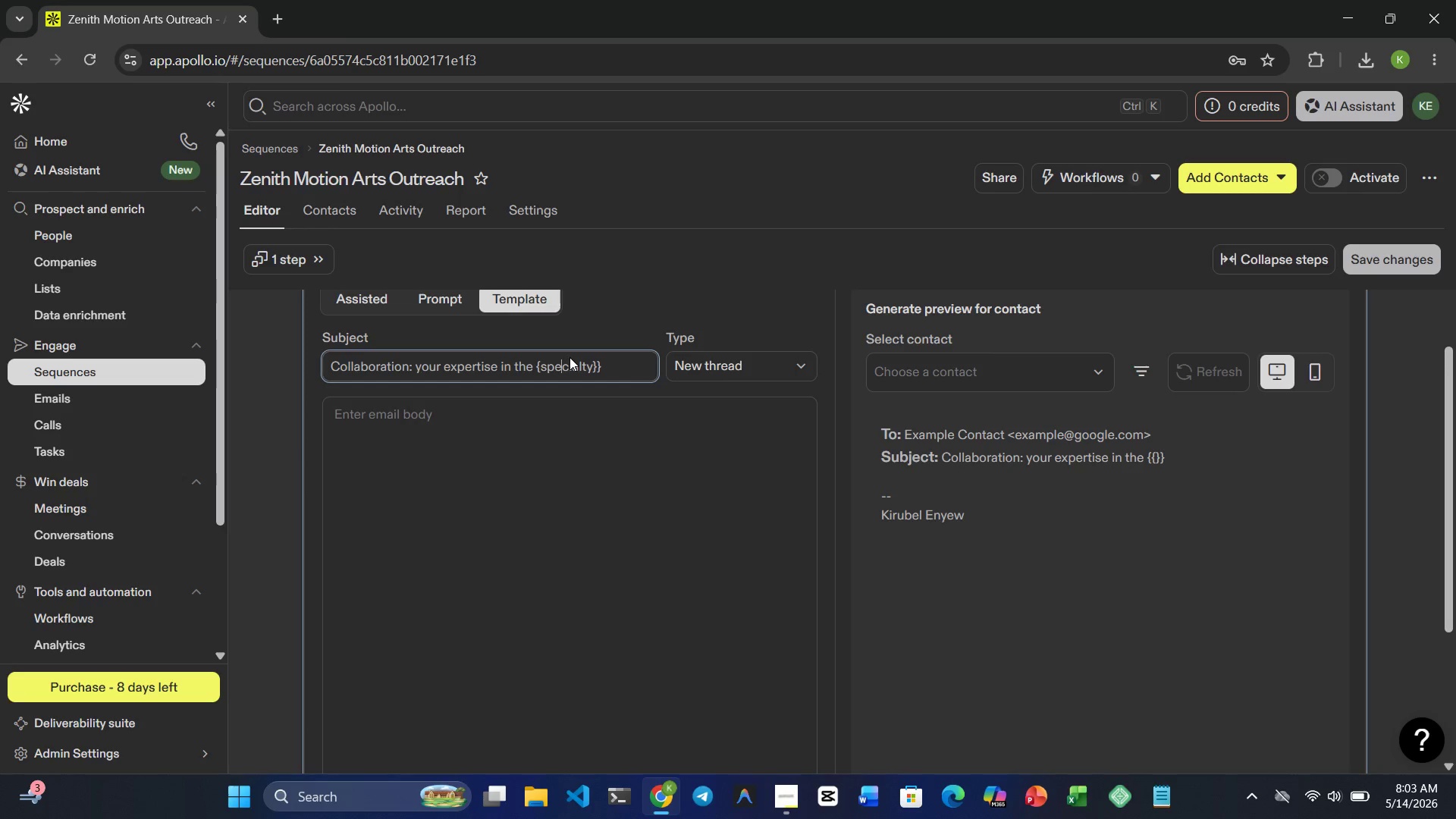 
key(ArrowLeft)
 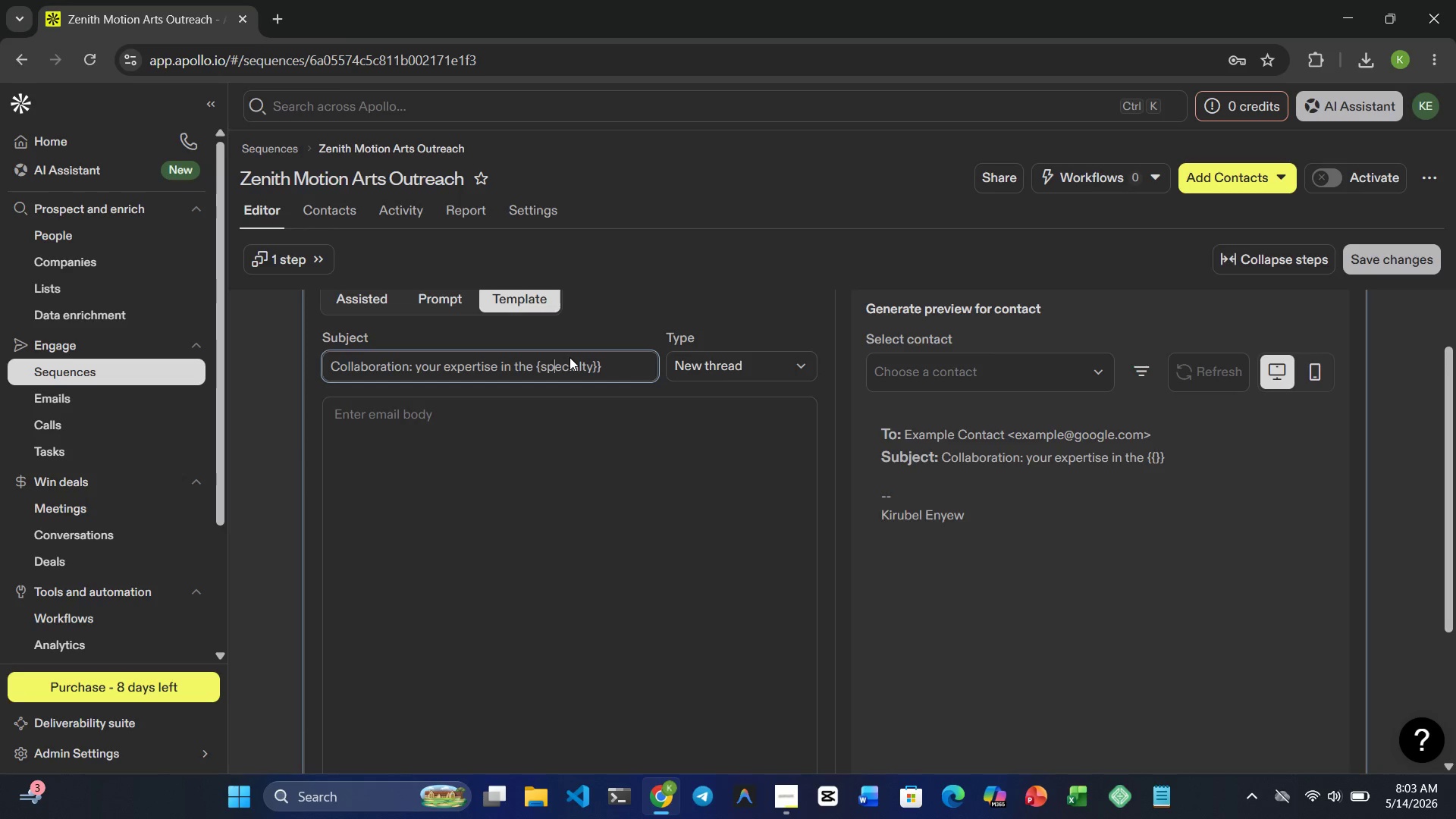 
key(ArrowLeft)
 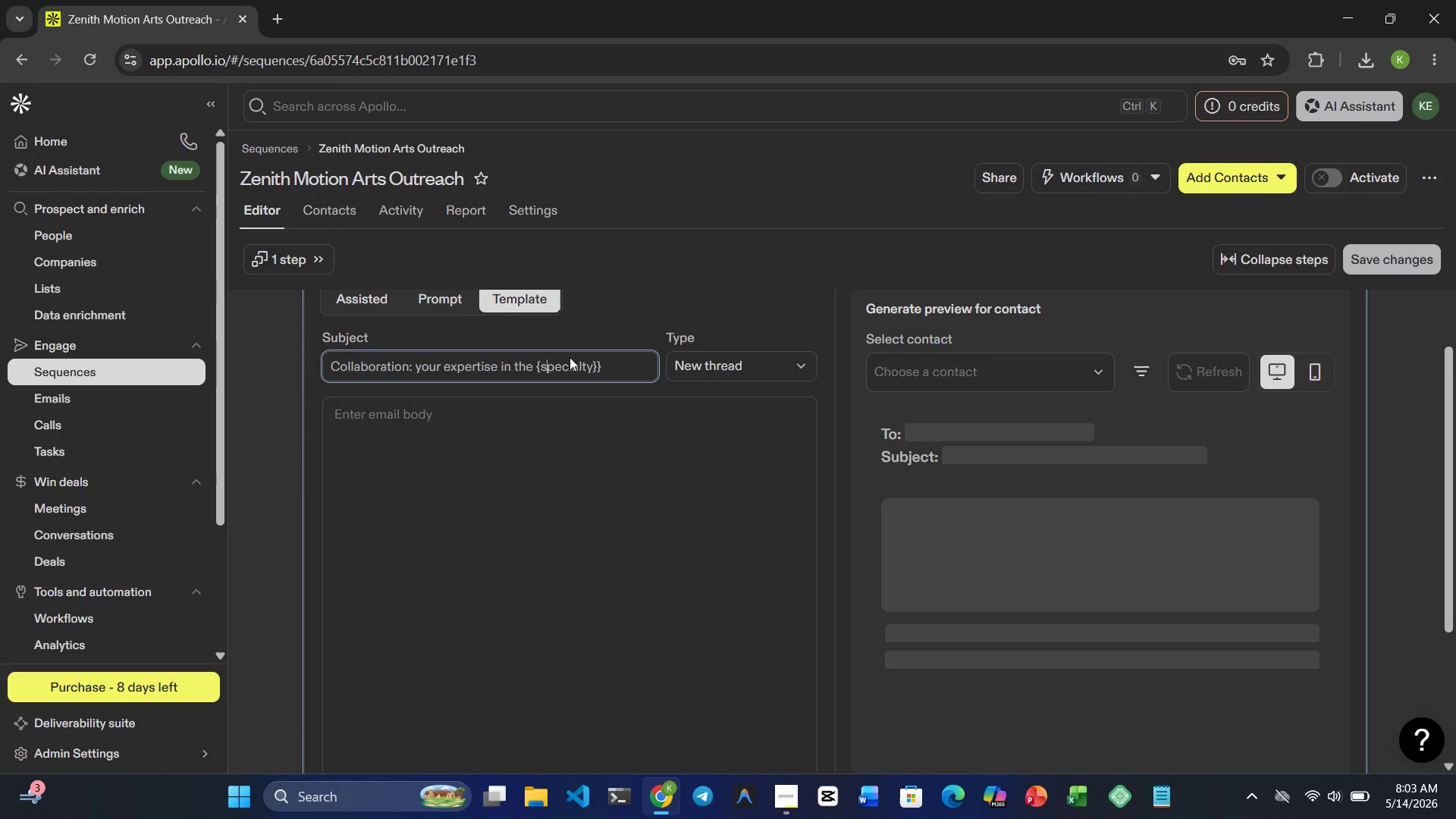 
key(ArrowLeft)
 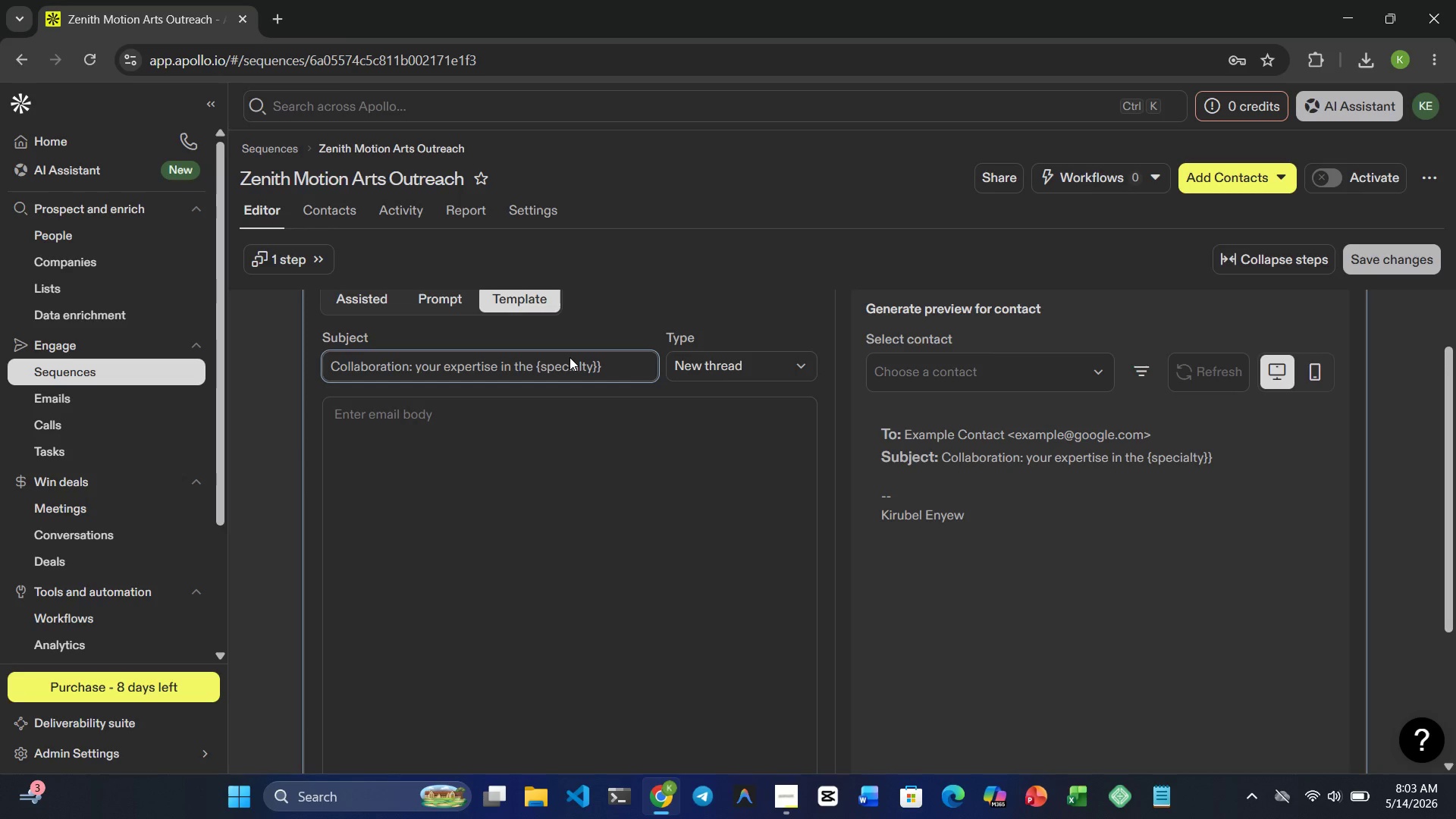 
key(Shift+BracketLeft)
 